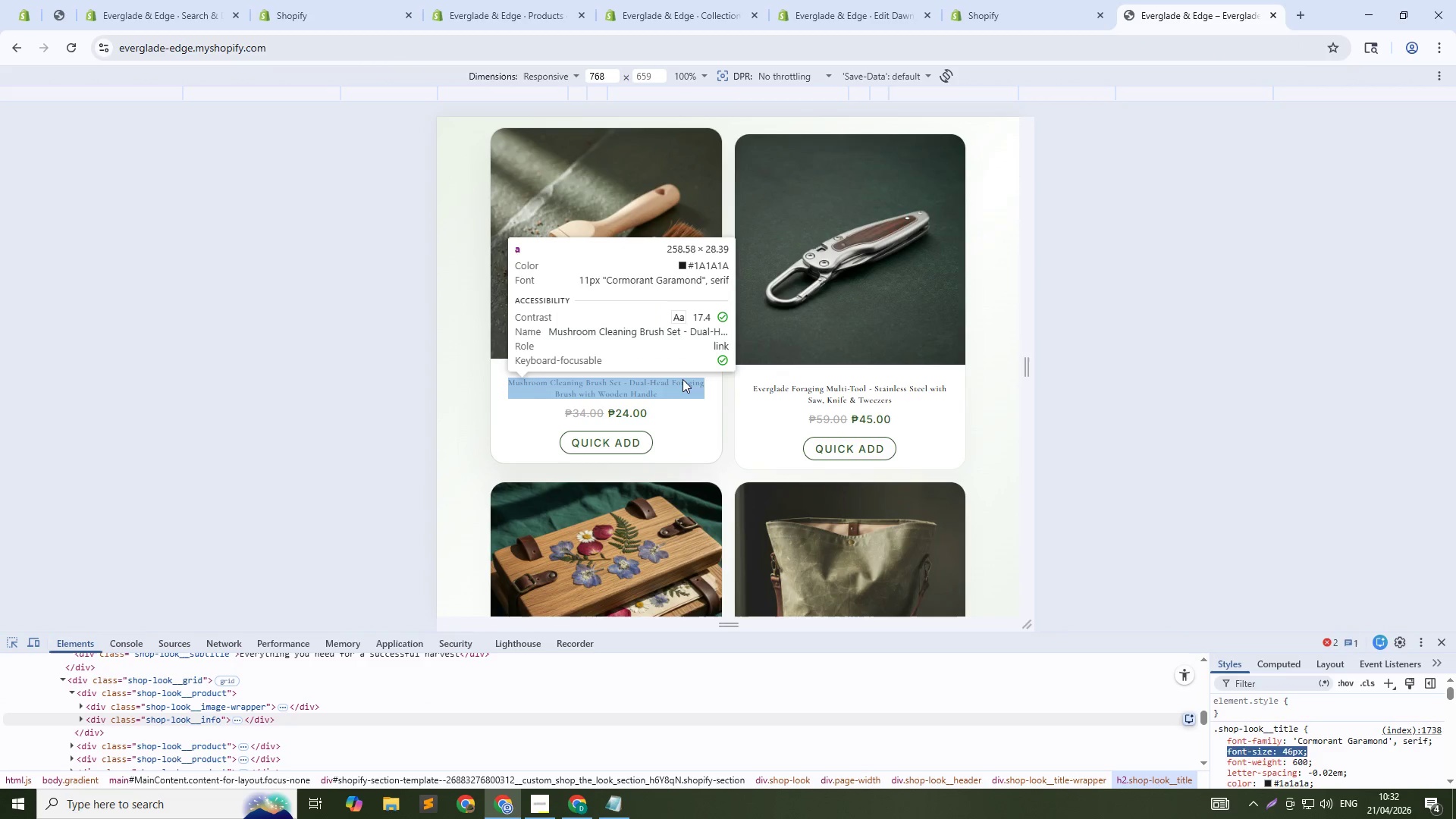 
hold_key(key=ShiftLeft, duration=0.31)
 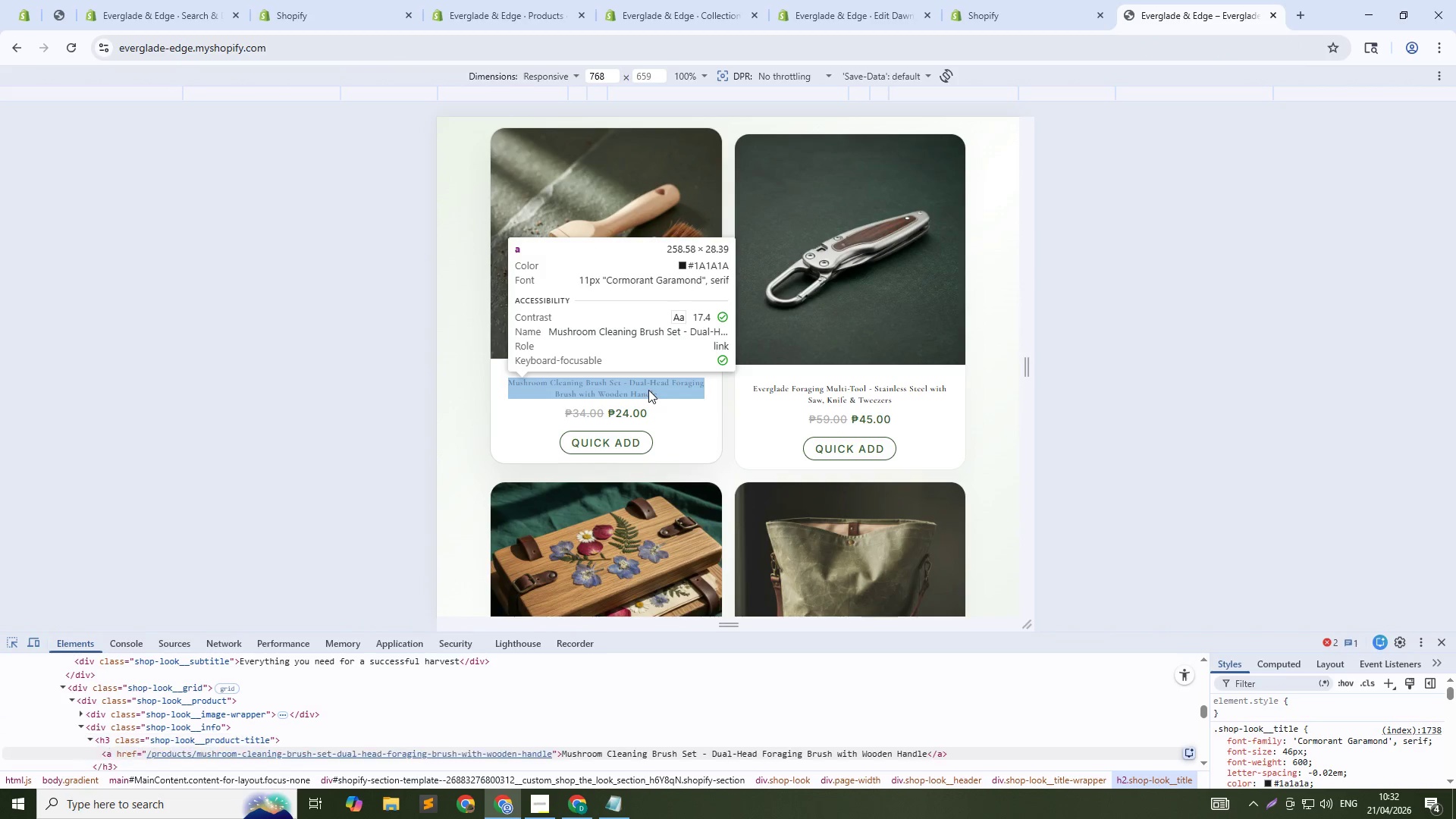 
left_click([647, 388])
 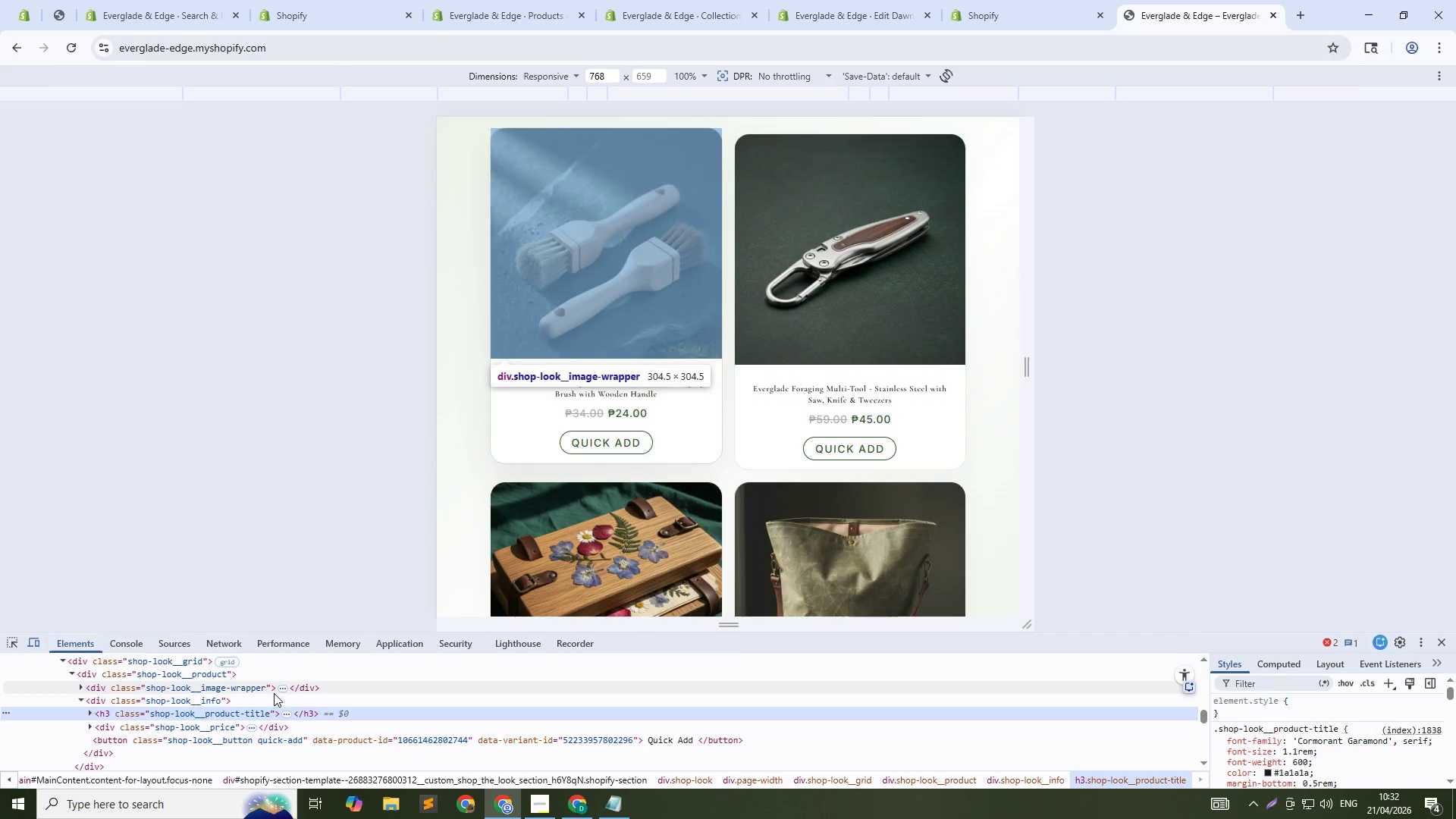 
wait(7.36)
 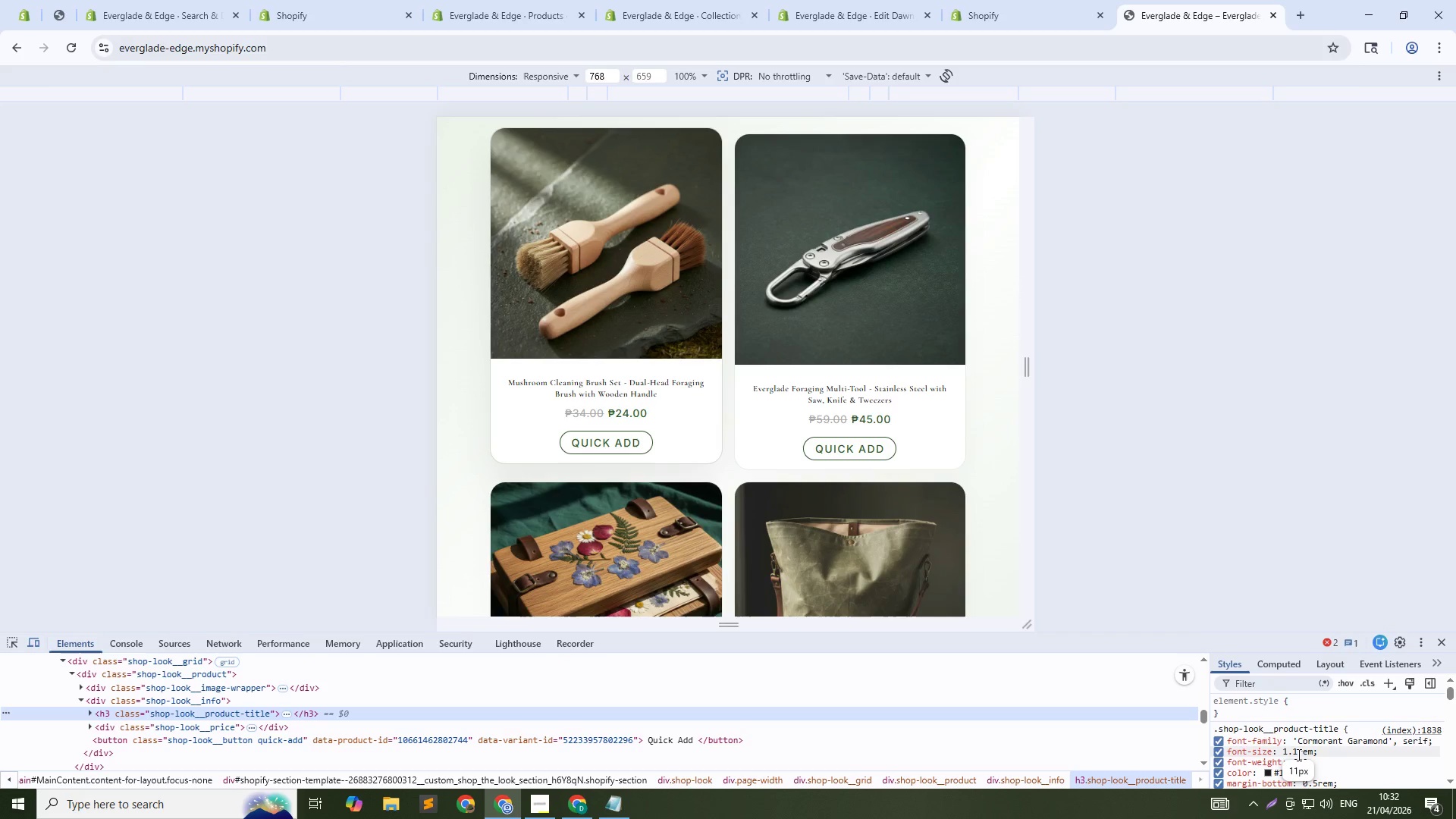 
left_click([238, 714])
 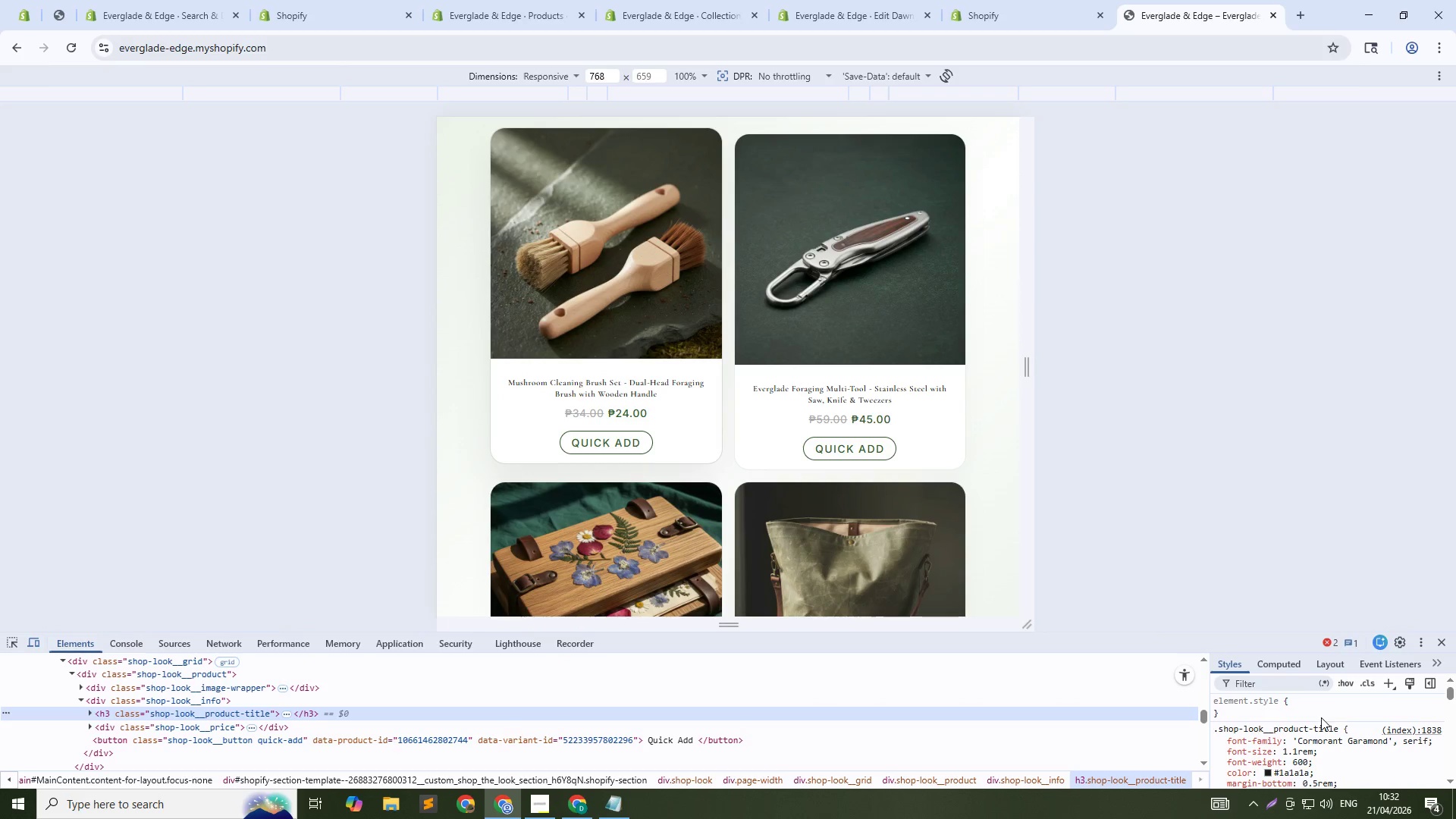 
left_click([1387, 682])
 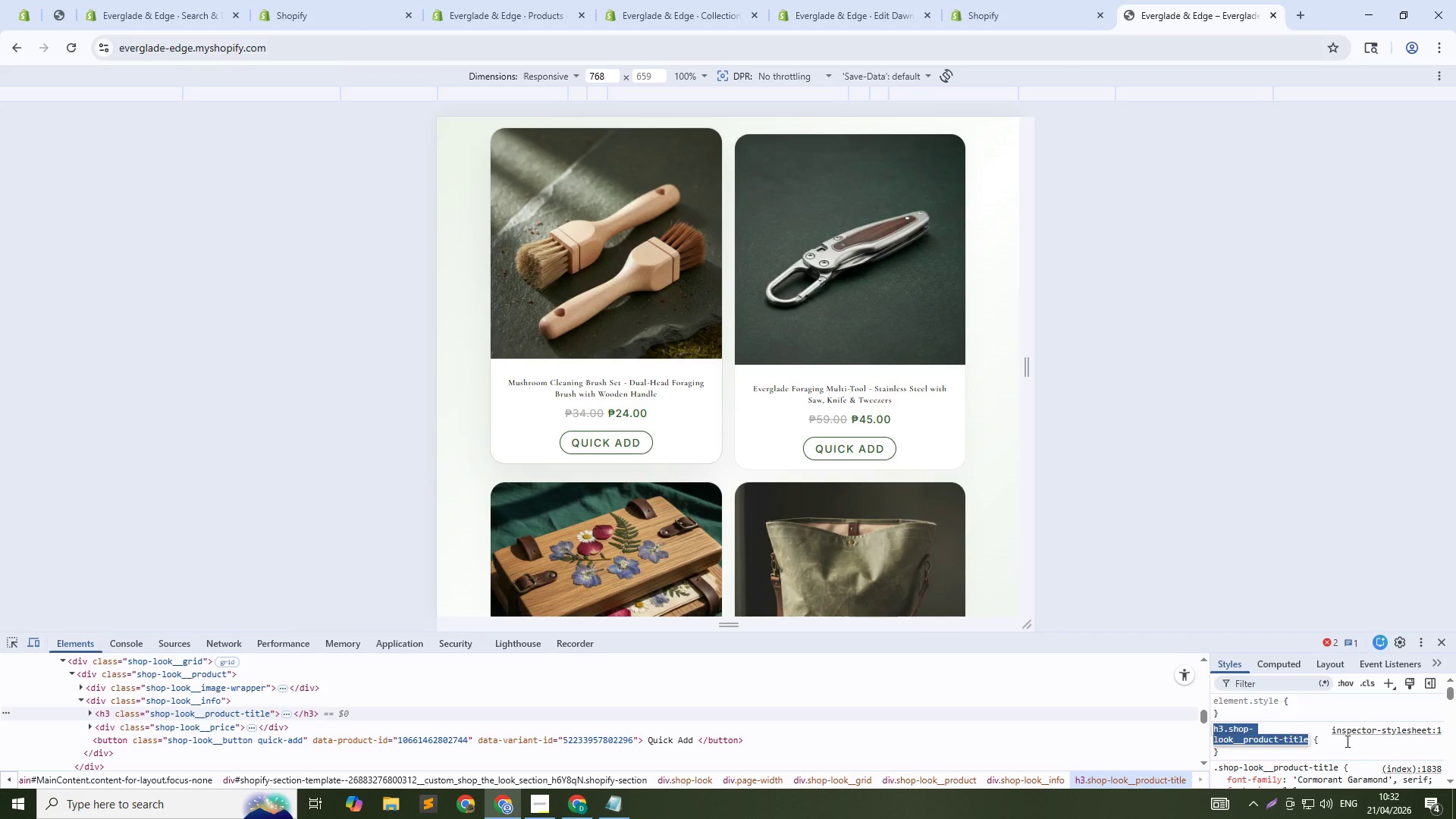 
left_click([1346, 742])
 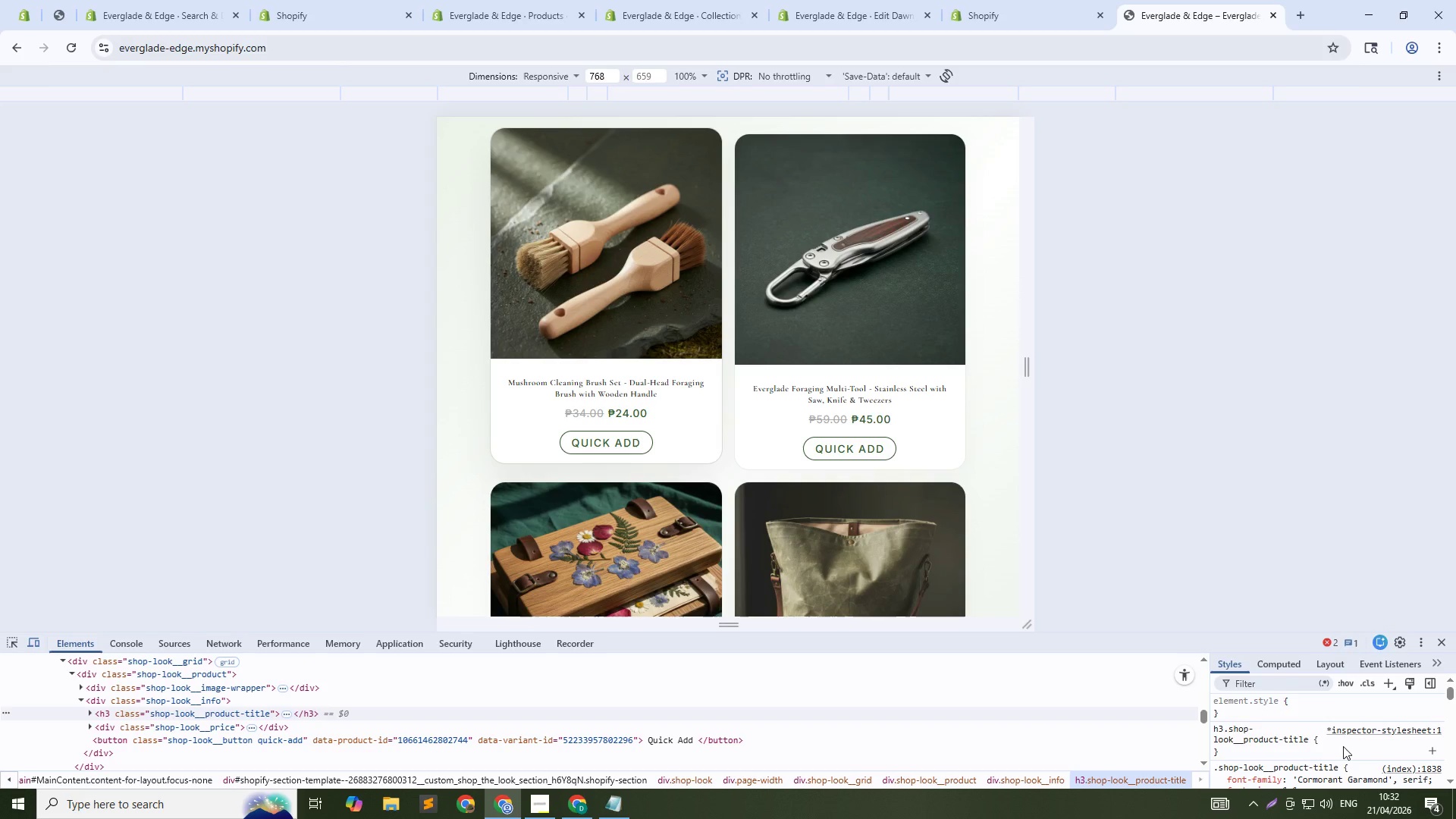 
left_click([1343, 746])
 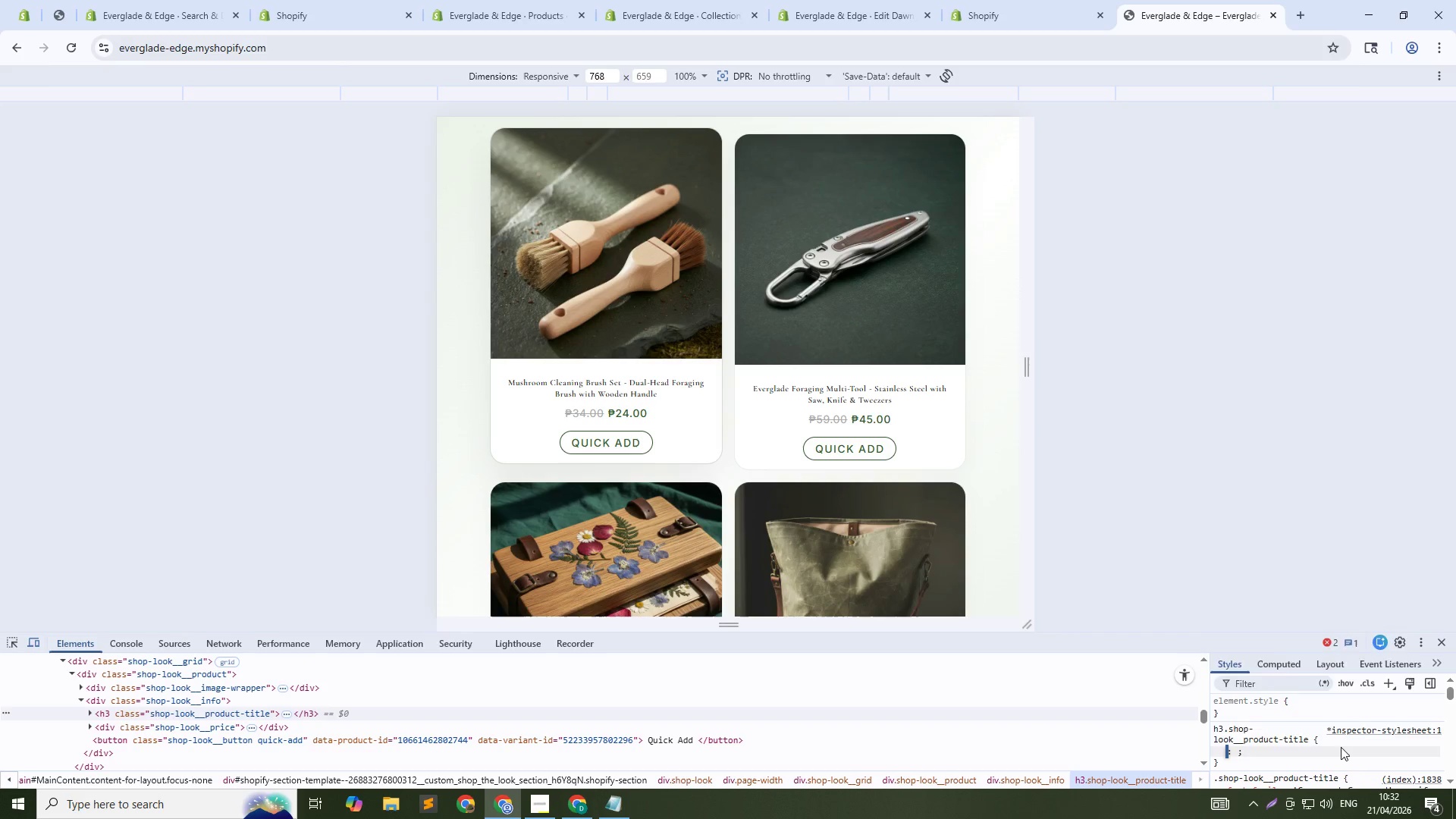 
type(m)
key(NumpadEnter)
type(0)
key(NumpadEnter)
type(font)
 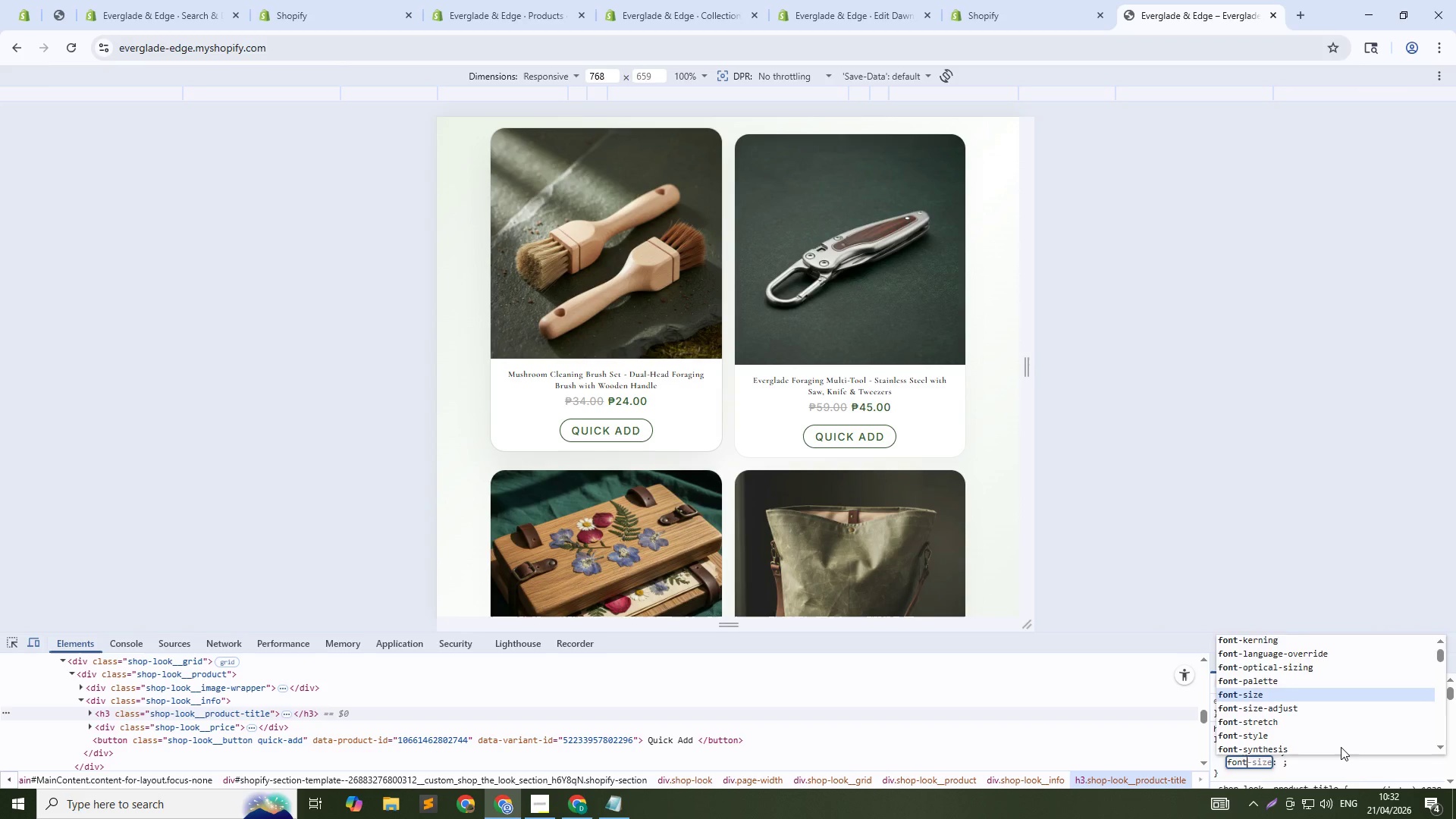 
key(Enter)
 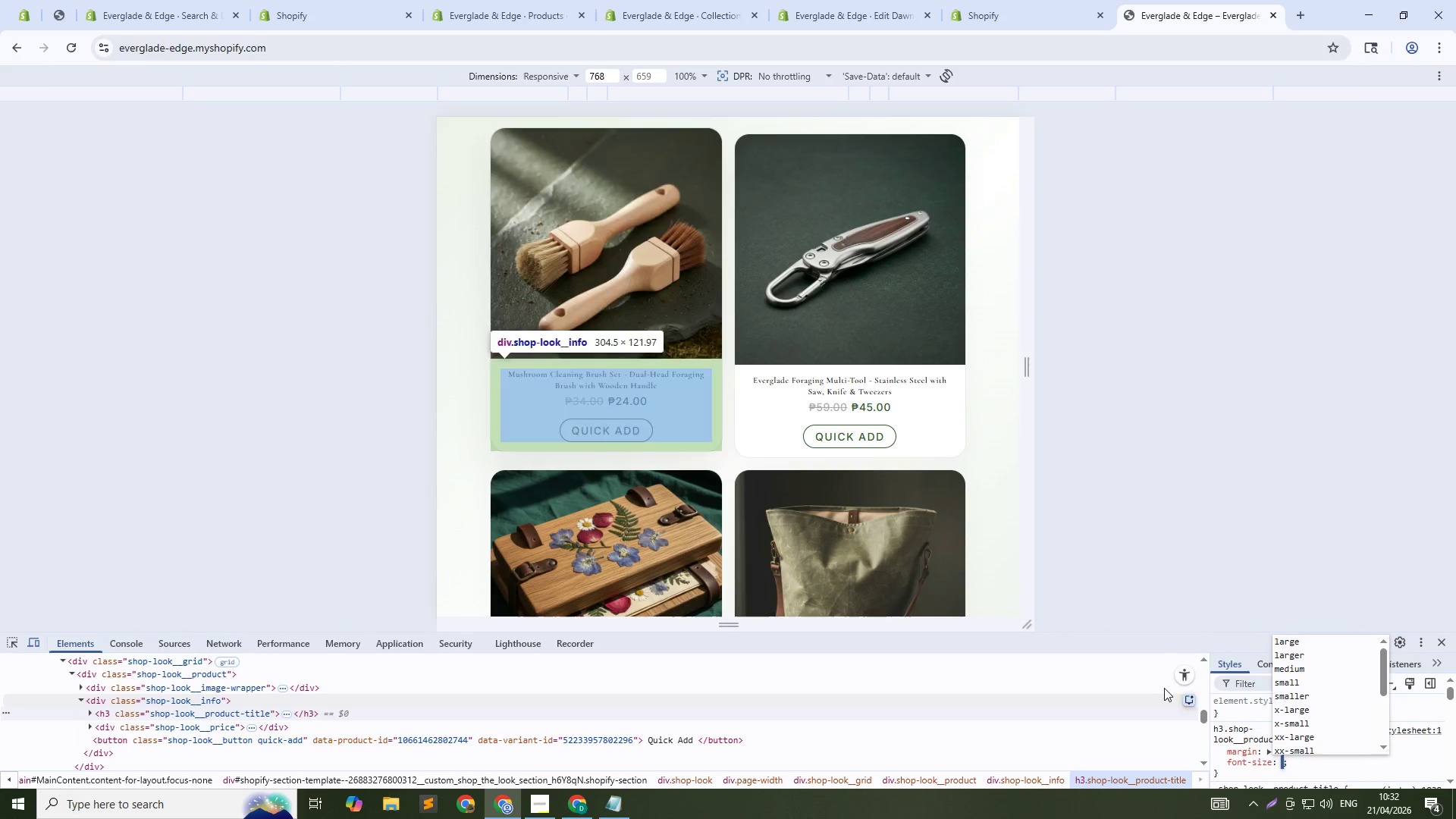 
scroll: coordinate [1212, 750], scroll_direction: down, amount: 1.0
 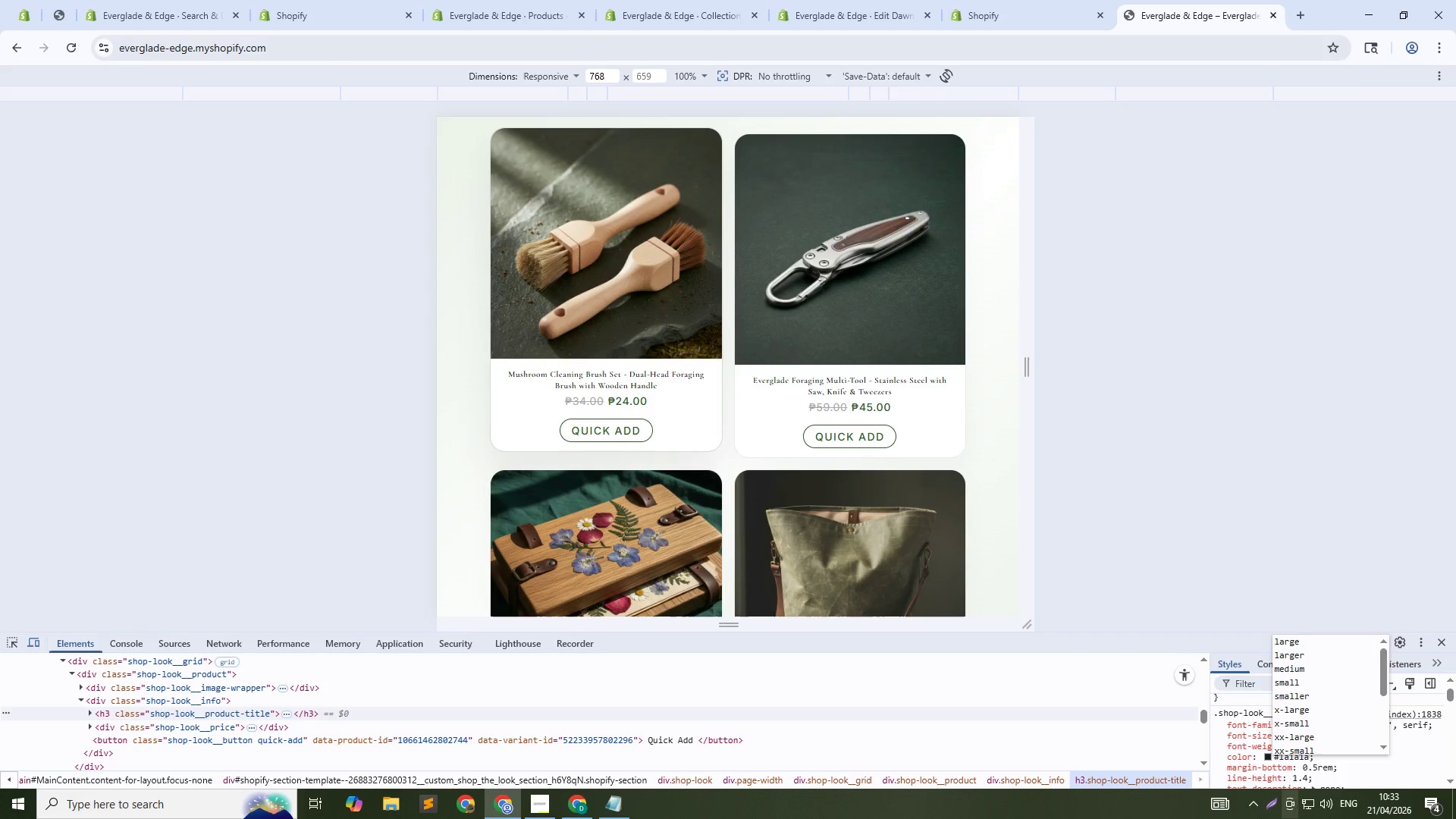 
left_click([1144, 818])
 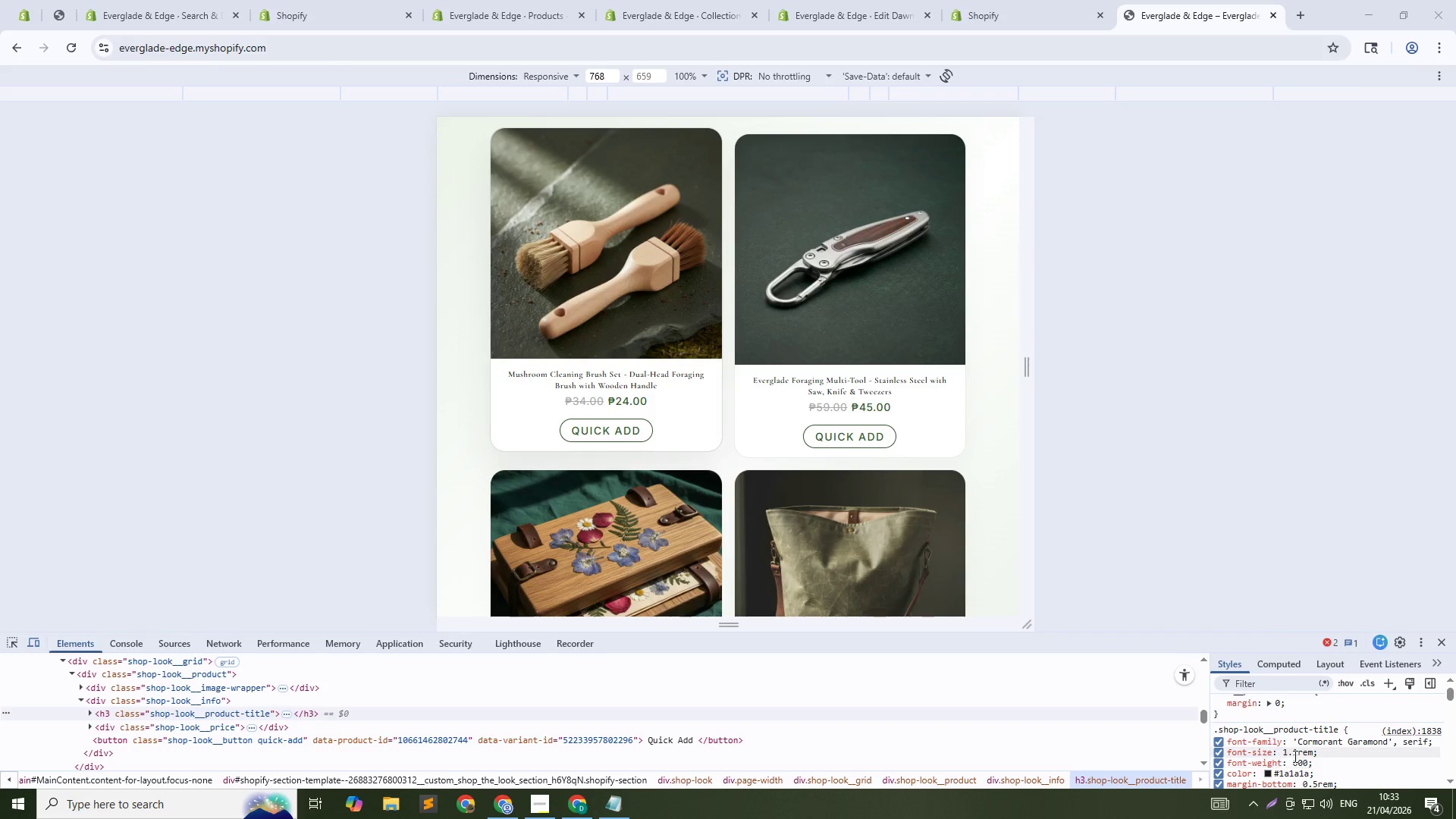 
left_click([1298, 752])
 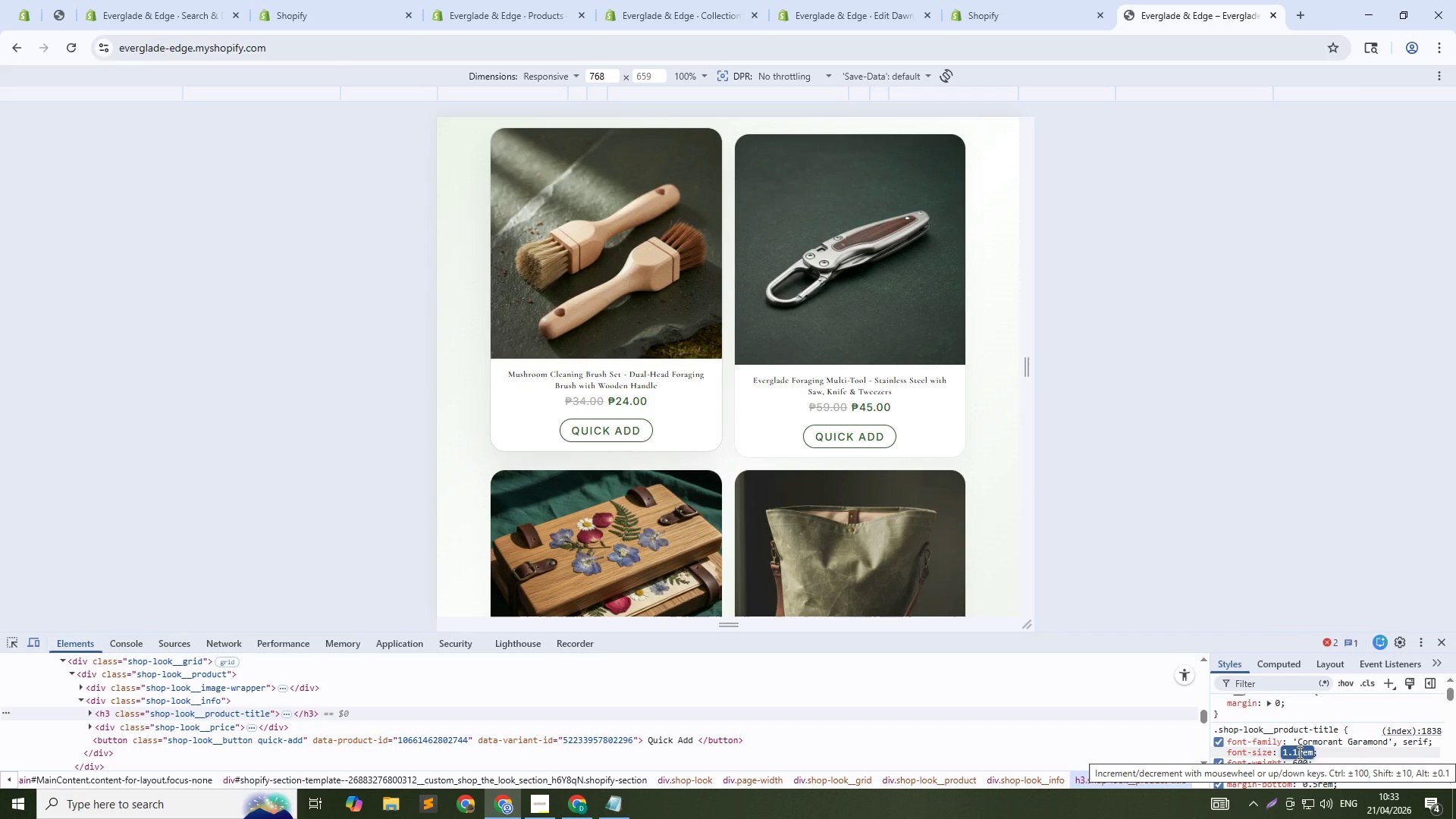 
mouse_move([1028, -8])
 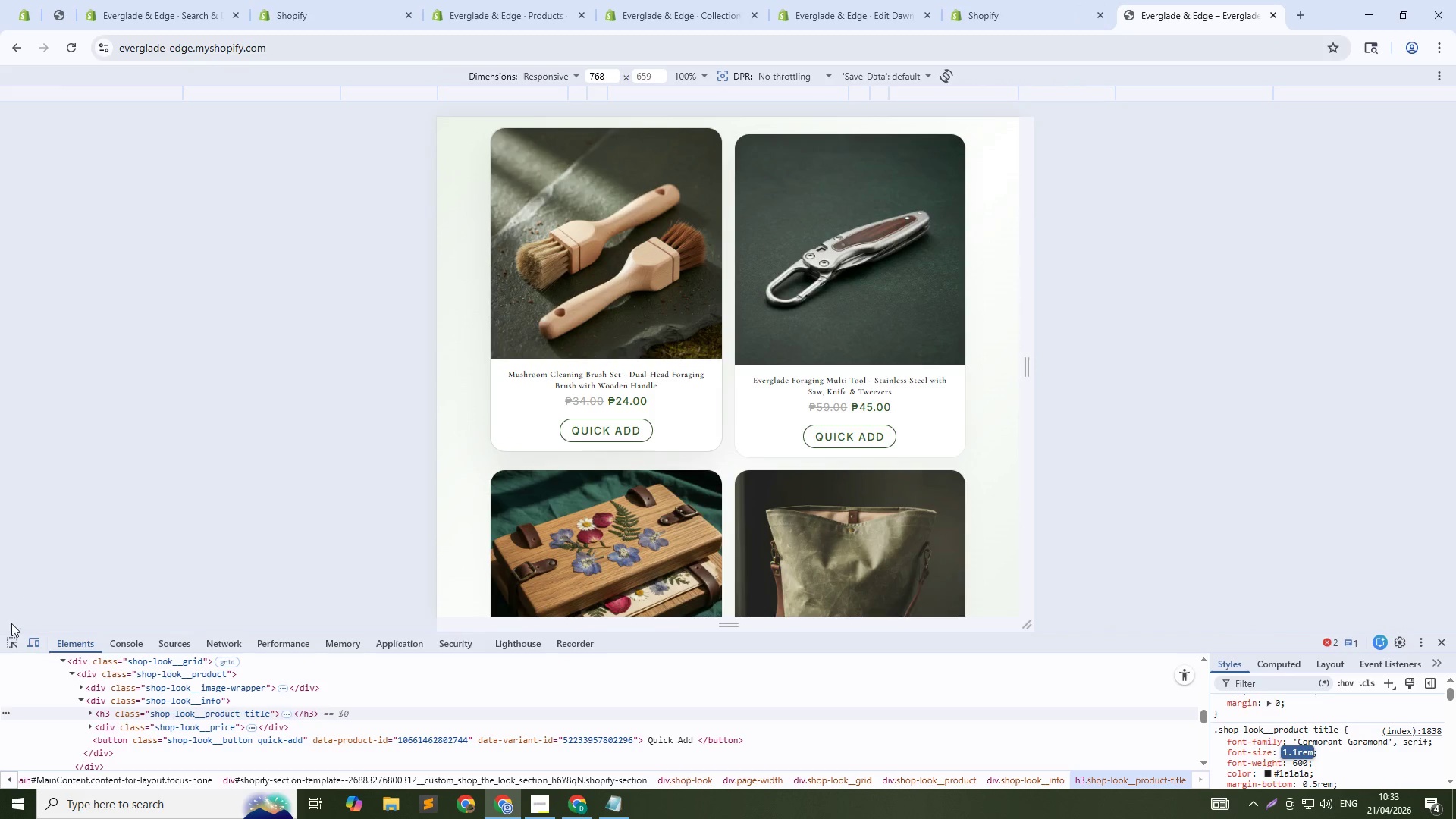 
left_click([38, 638])
 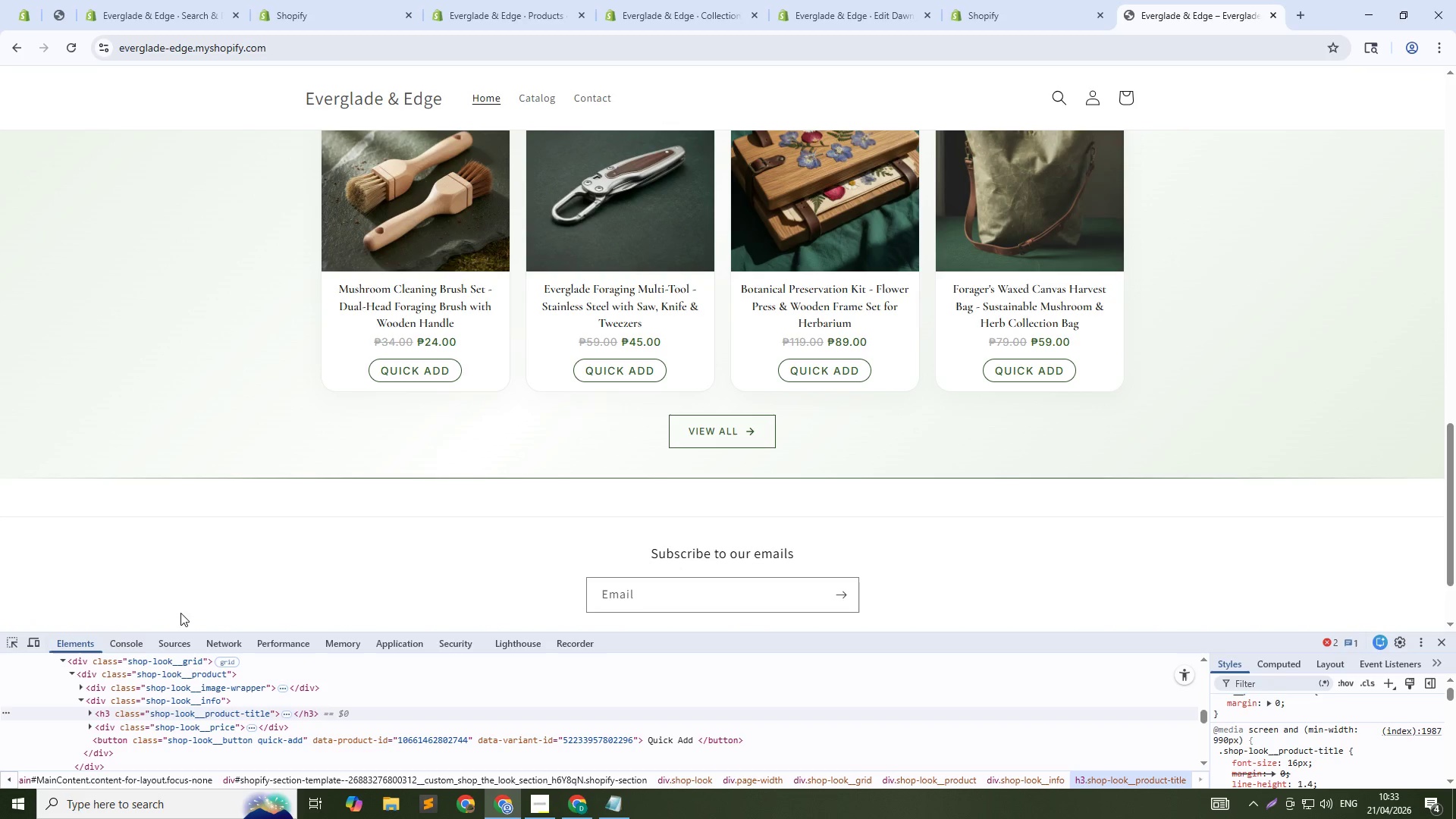 
key(Control+Shift+C)
 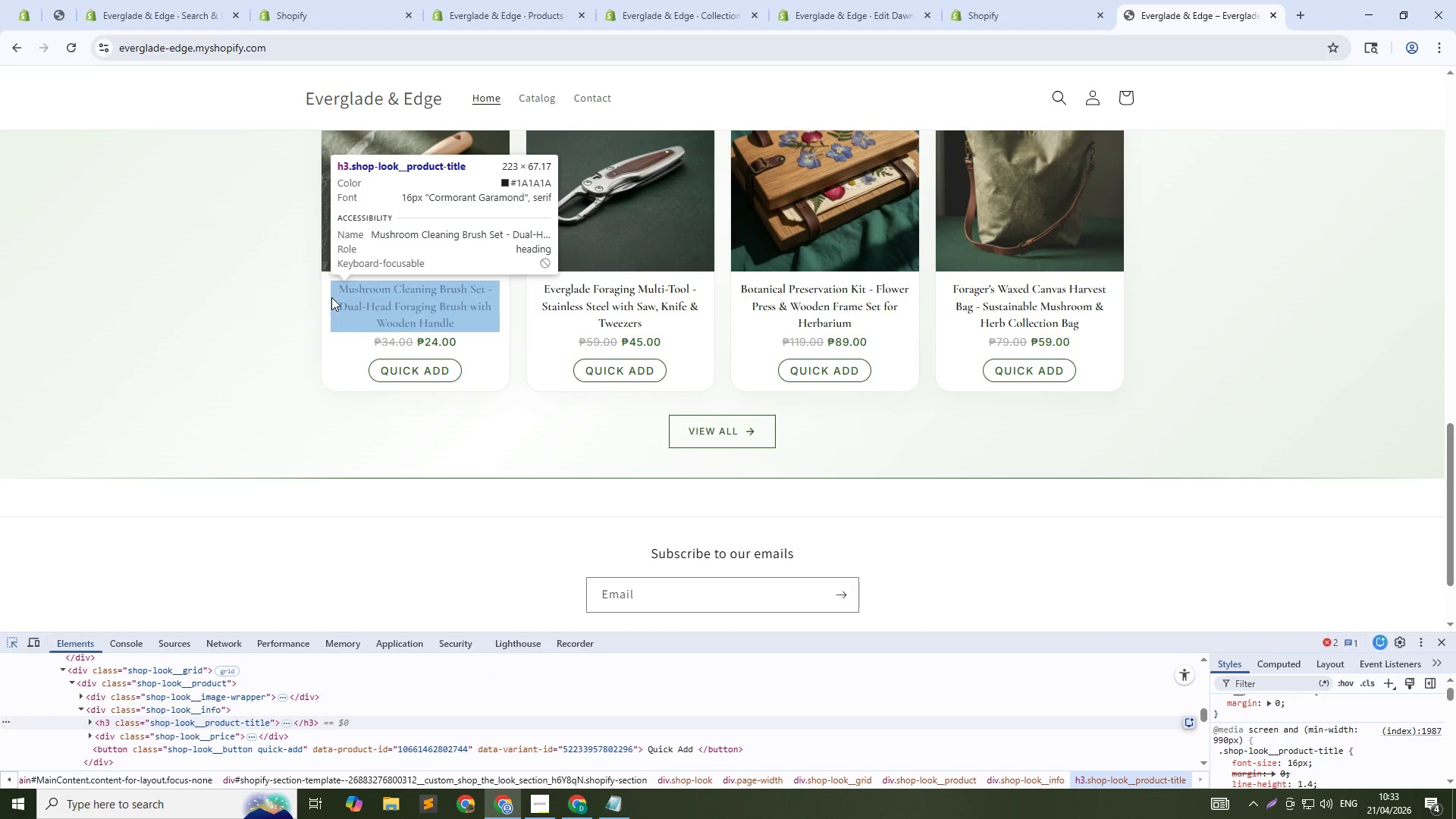 
wait(5.34)
 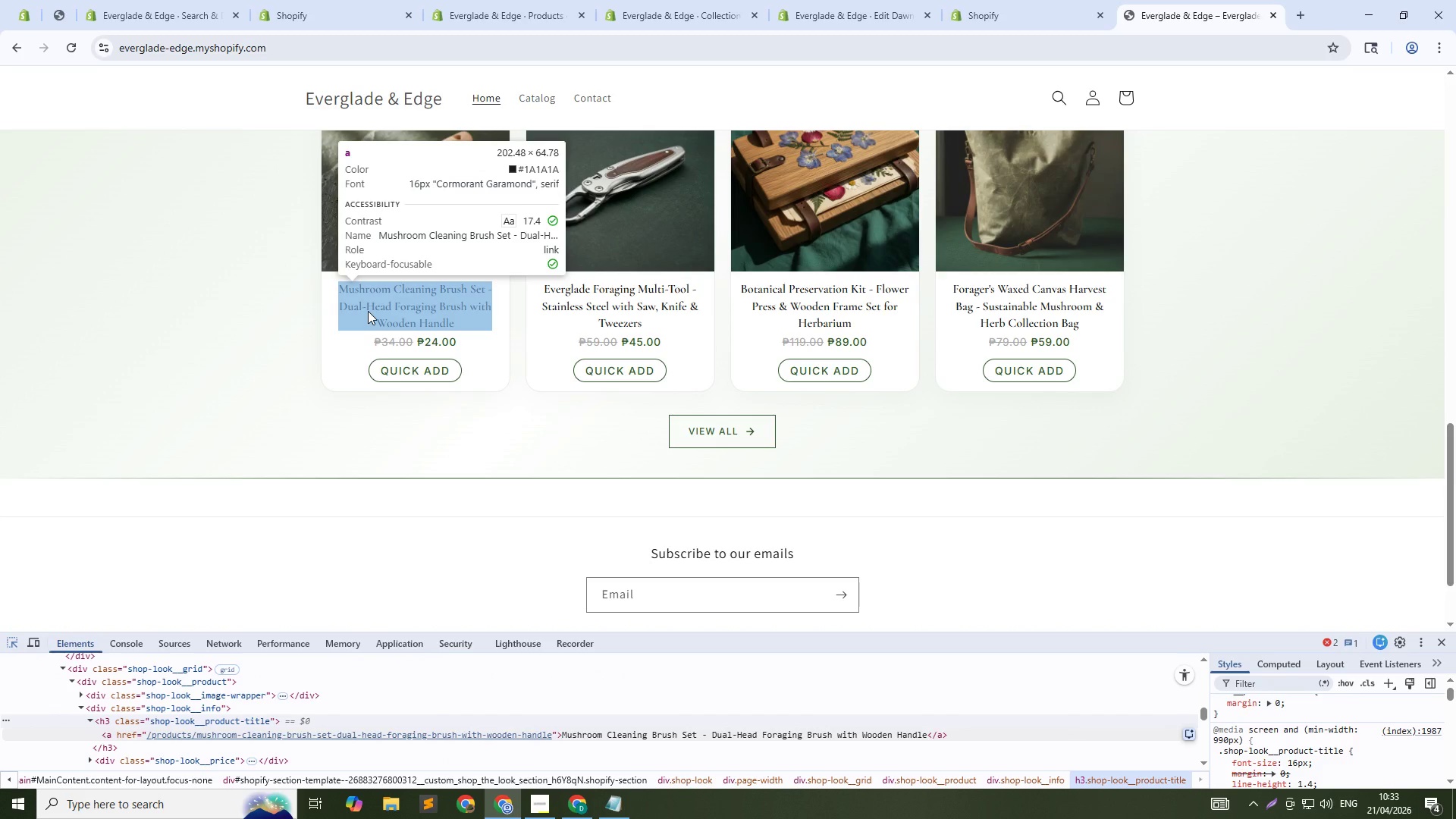 
left_click([36, 639])
 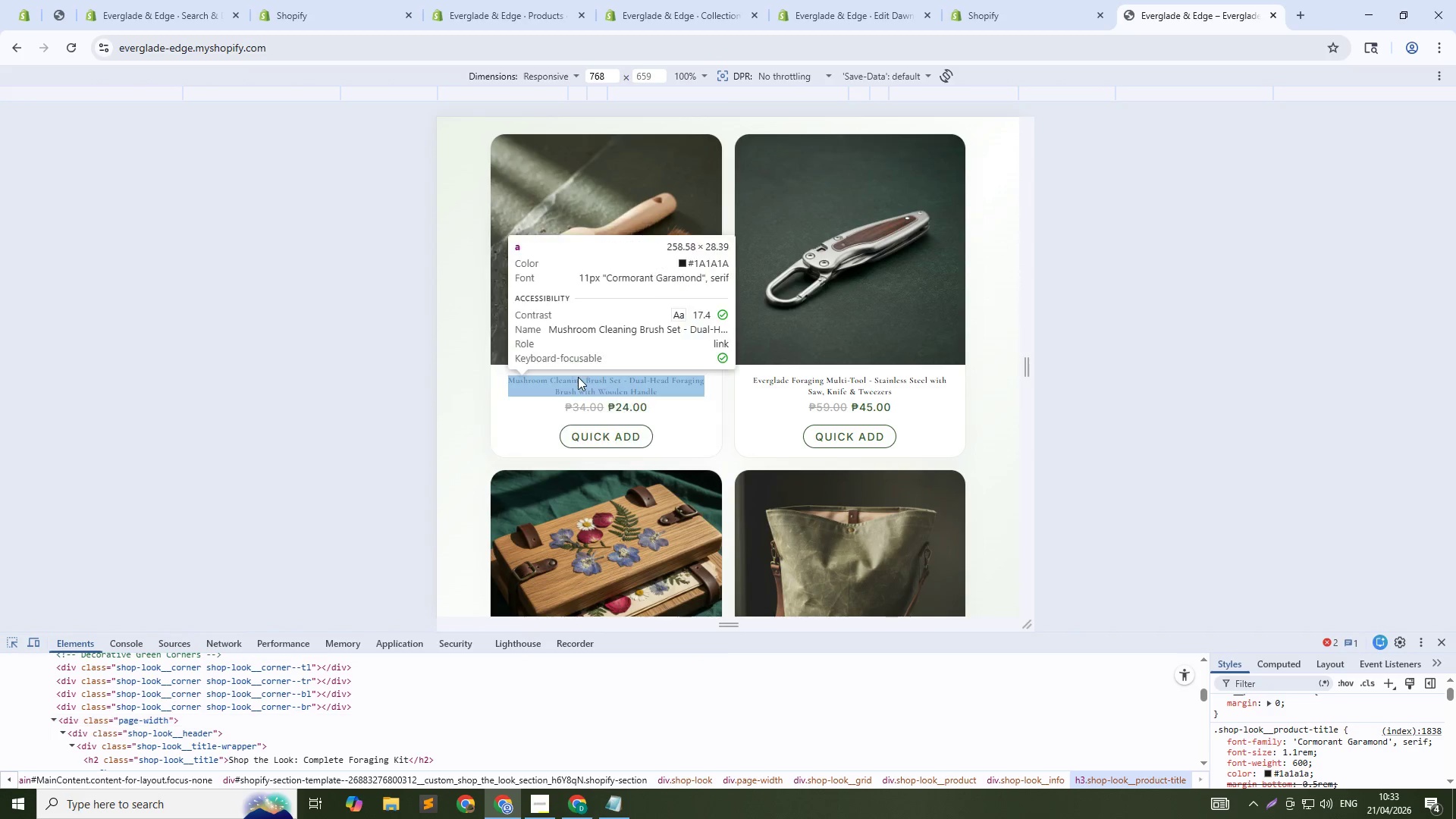 
left_click([578, 378])
 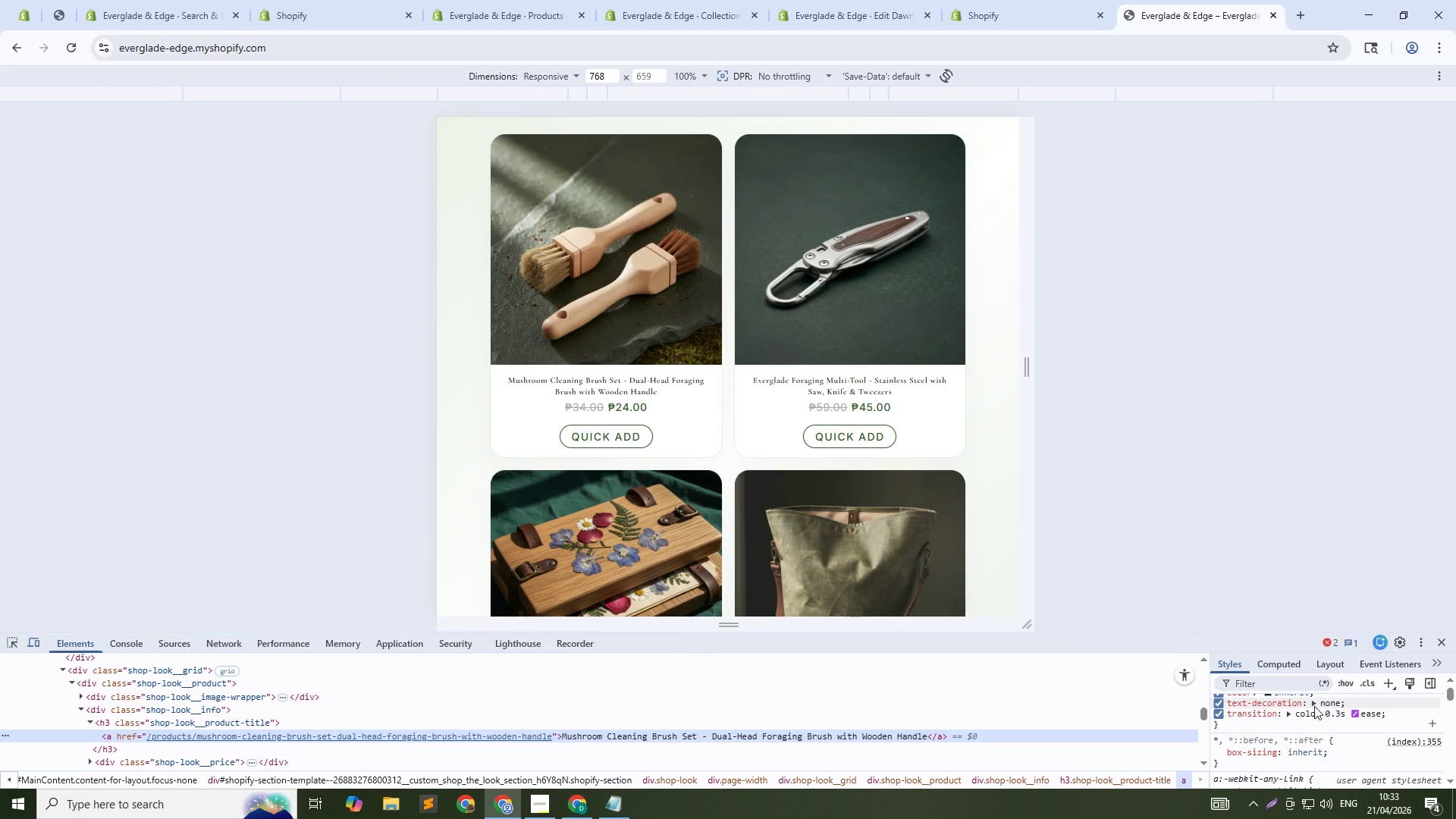 
scroll: coordinate [1313, 741], scroll_direction: up, amount: 2.0
 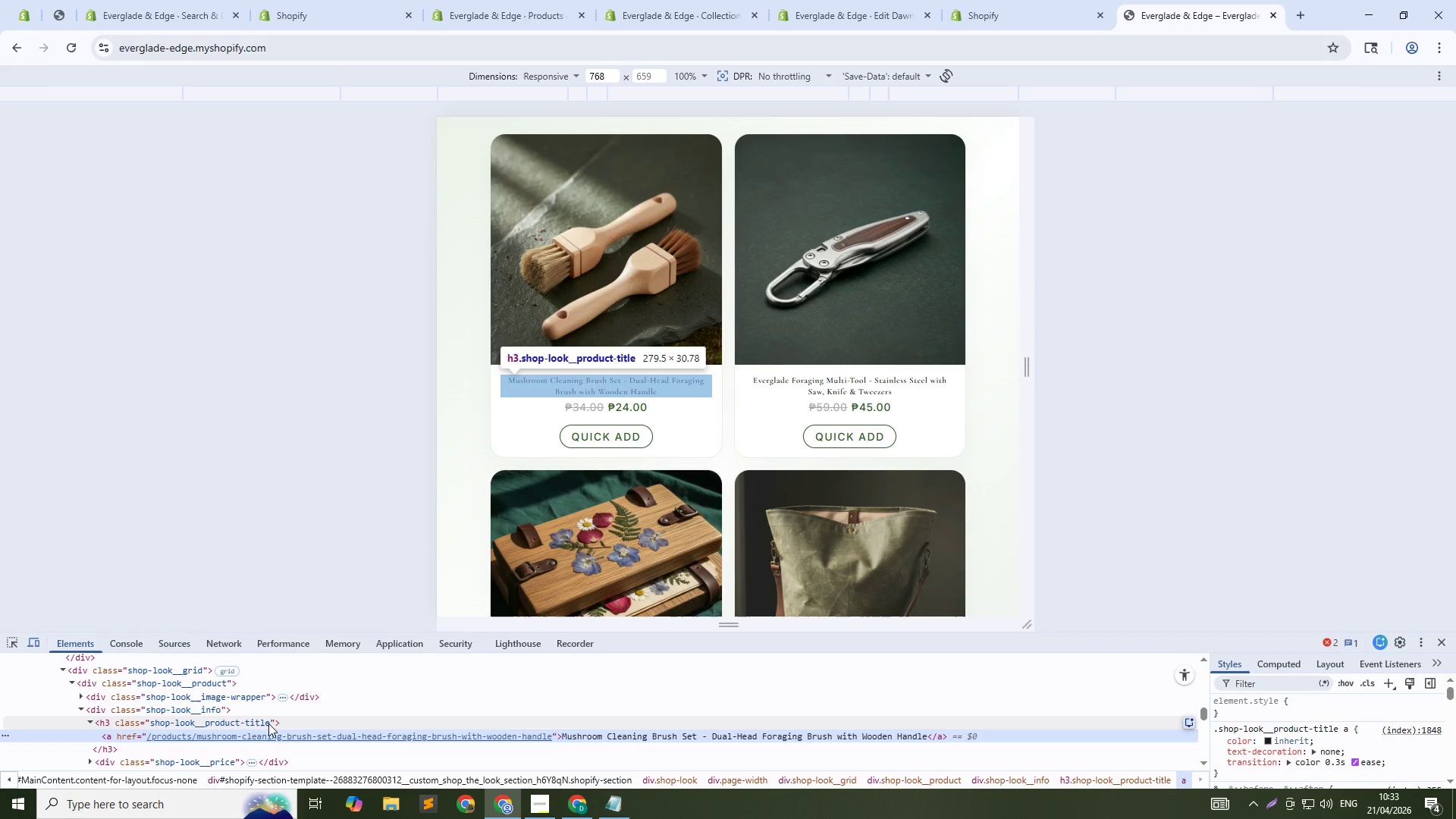 
left_click([262, 719])
 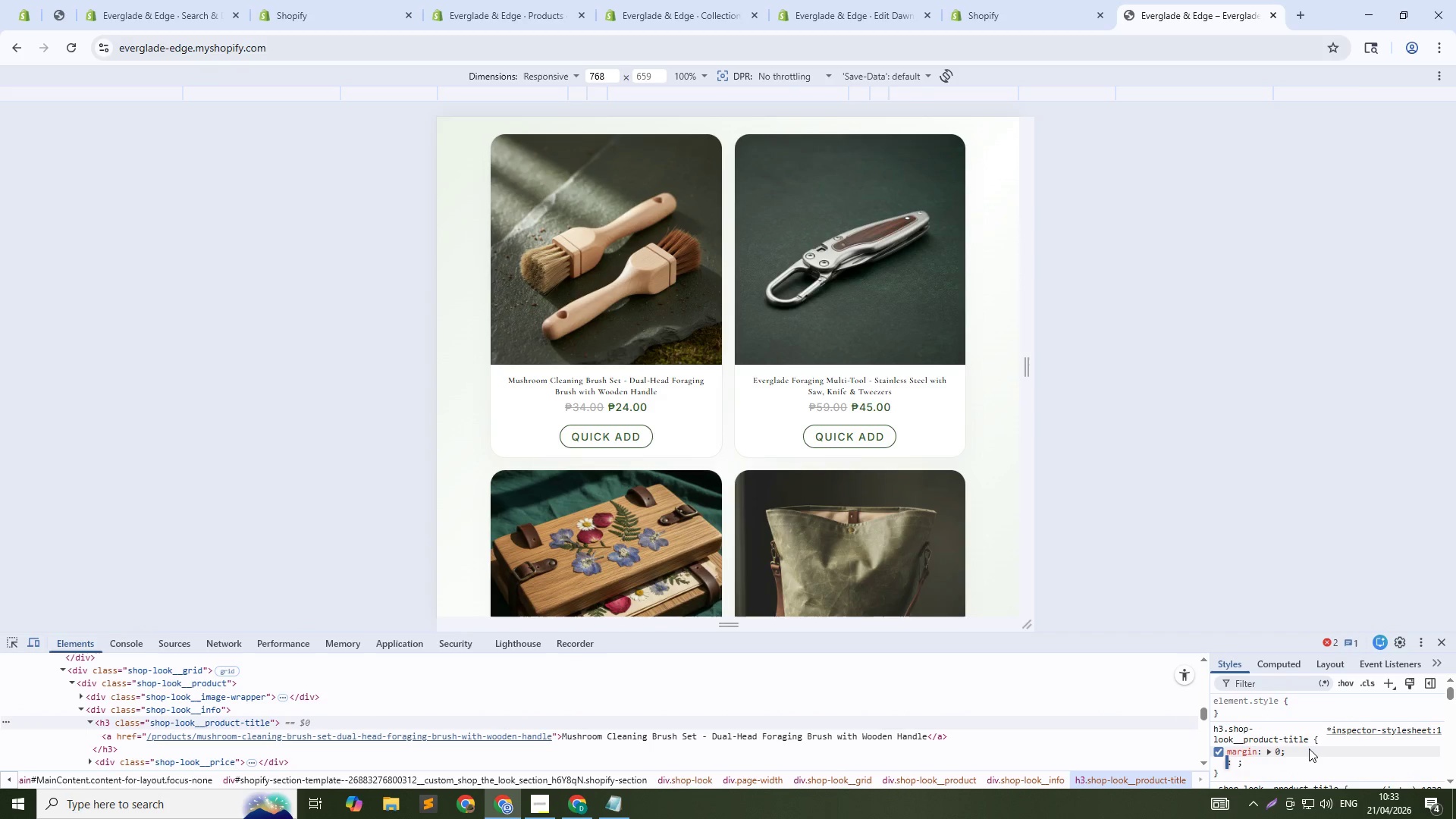 
type(font-si)
 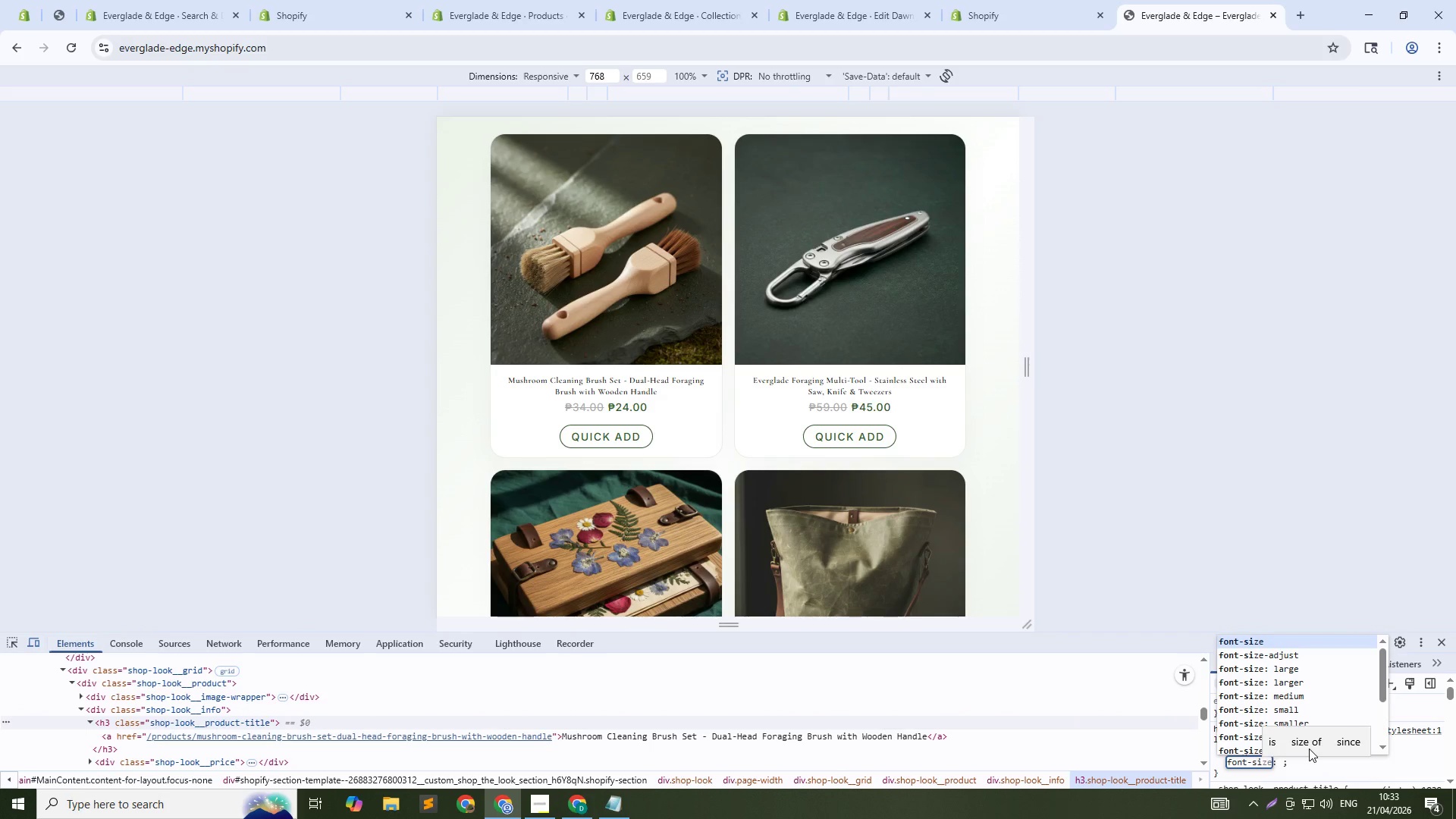 
key(Enter)
 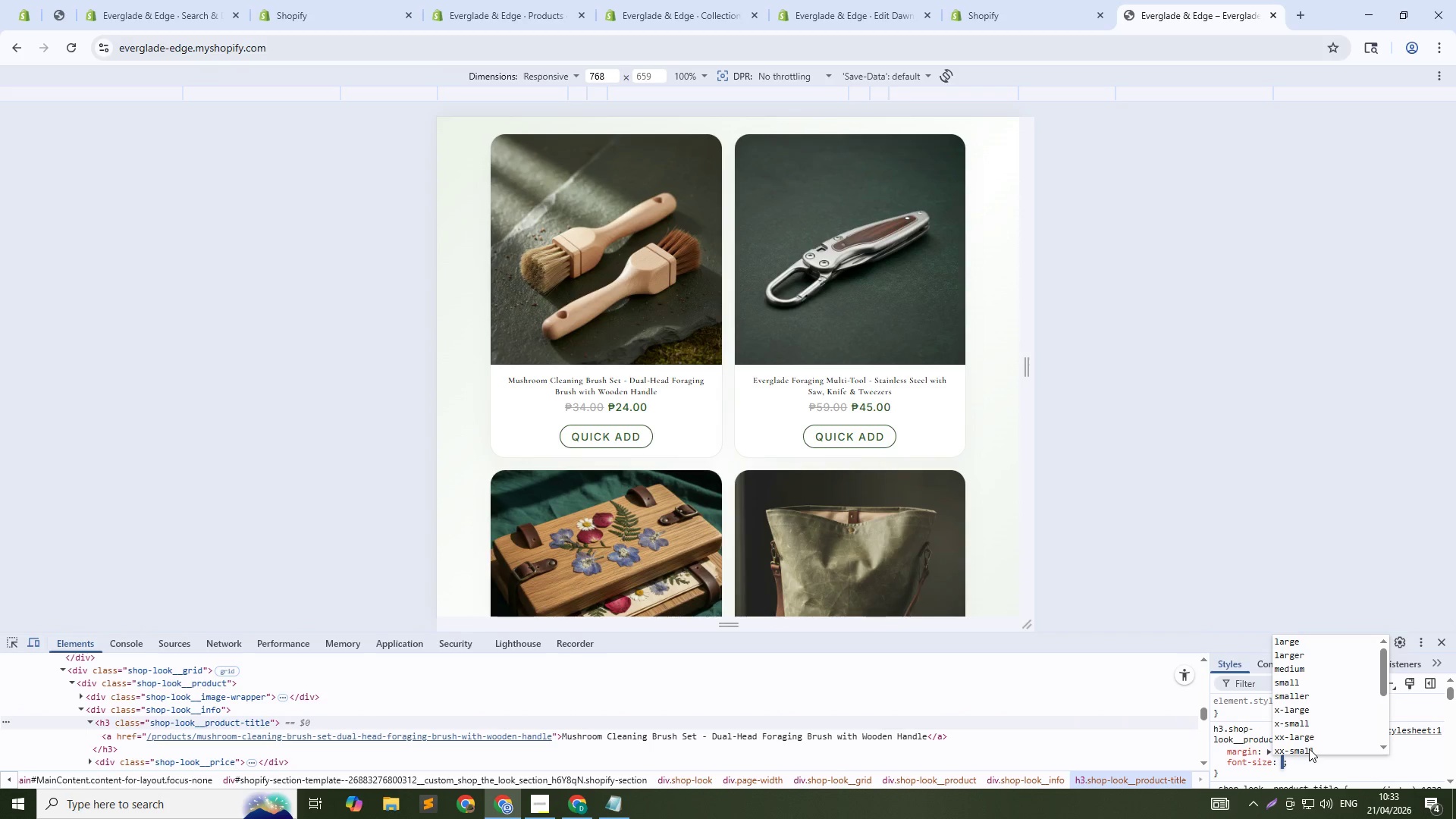 
type(16px)
 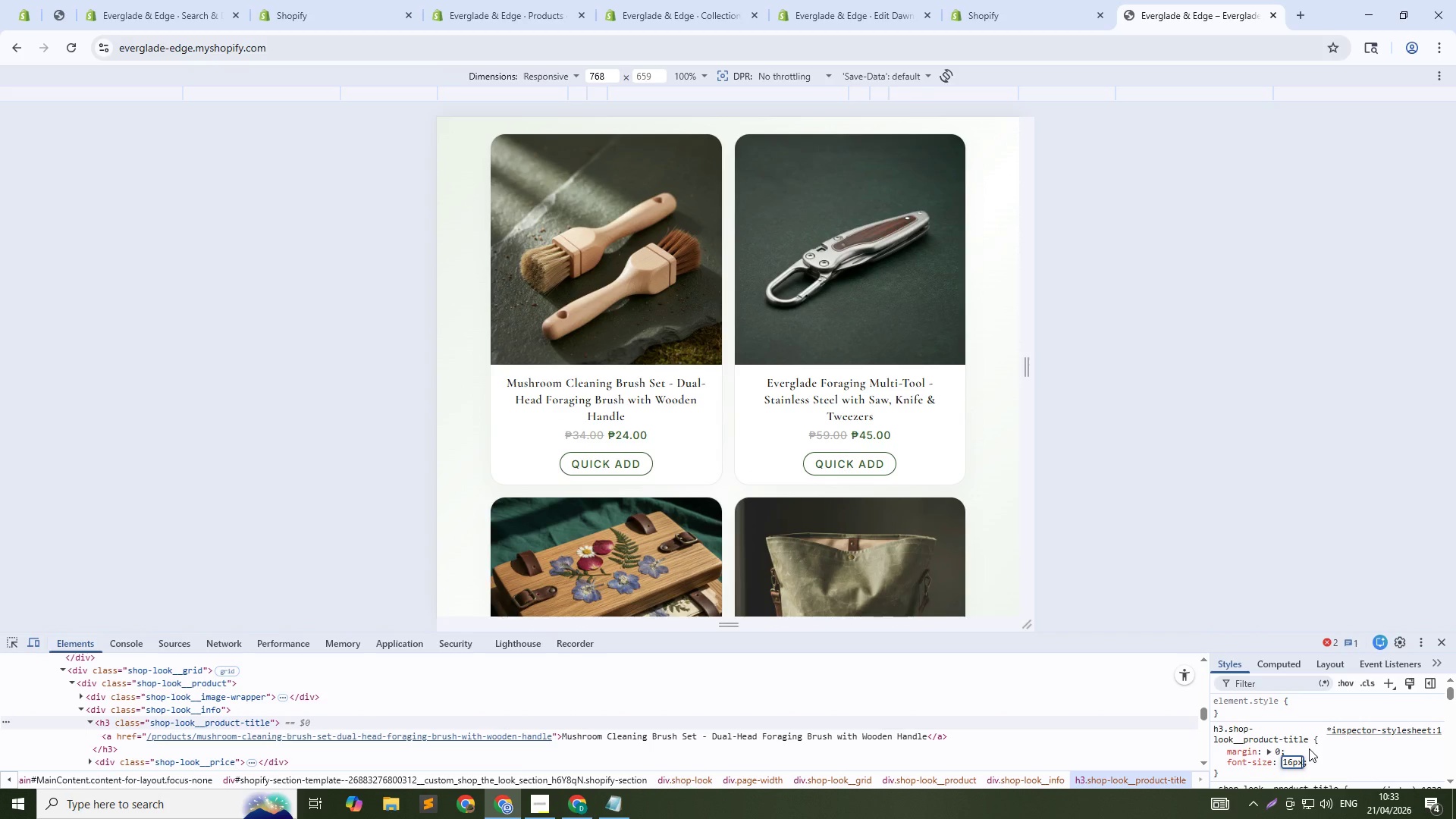 
key(ArrowDown)
 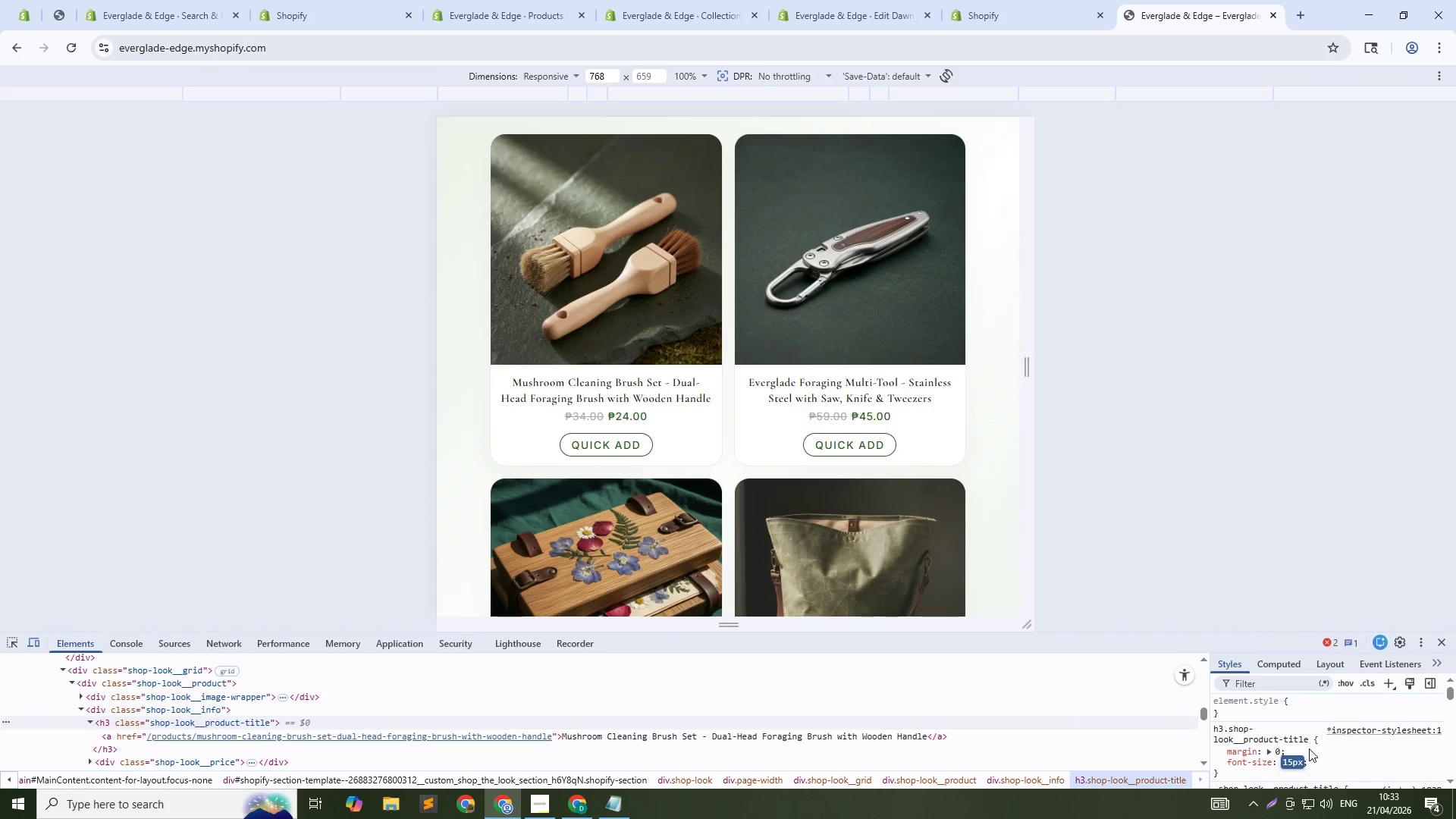 
key(ArrowDown)
 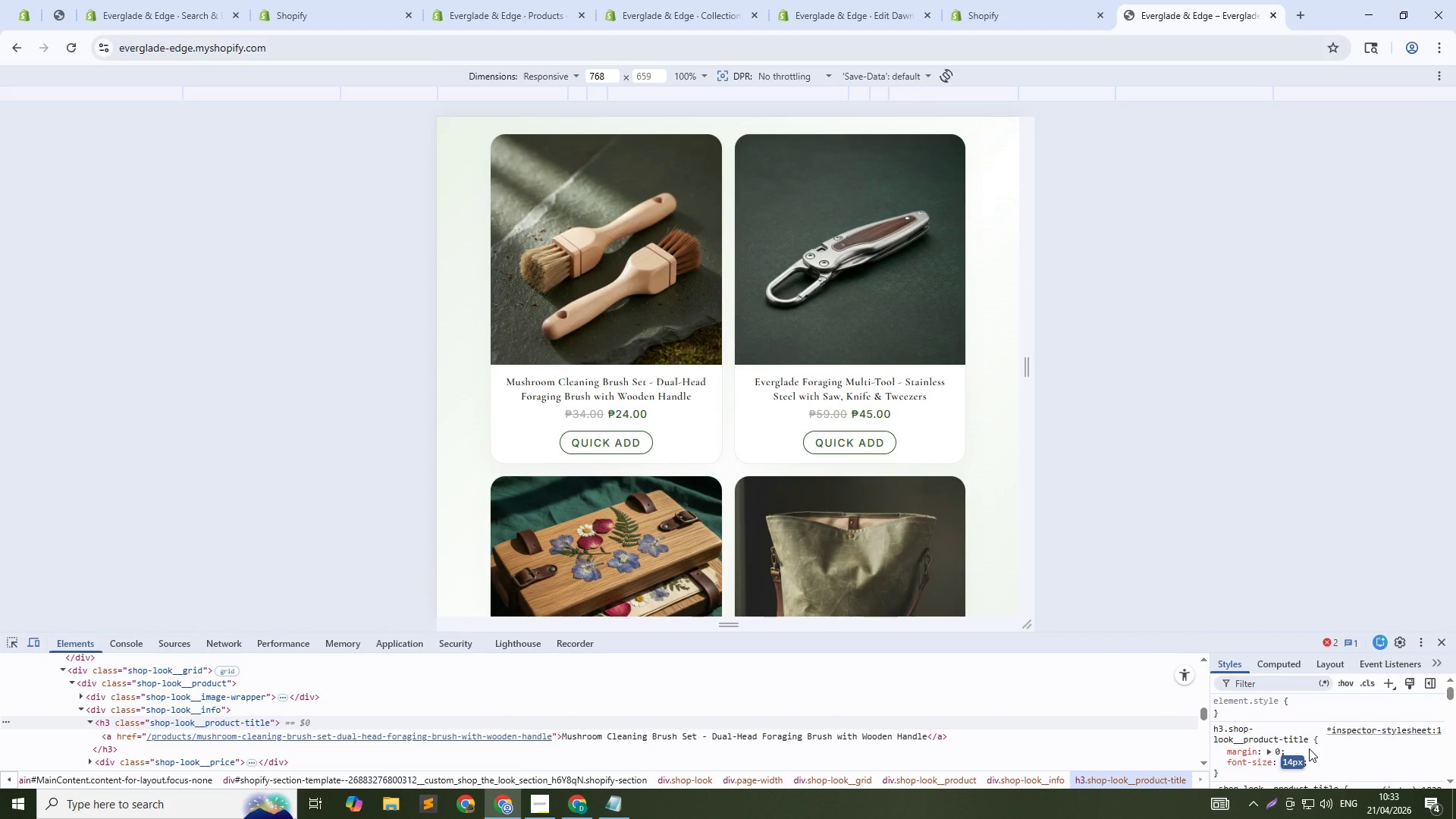 
key(ArrowUp)
 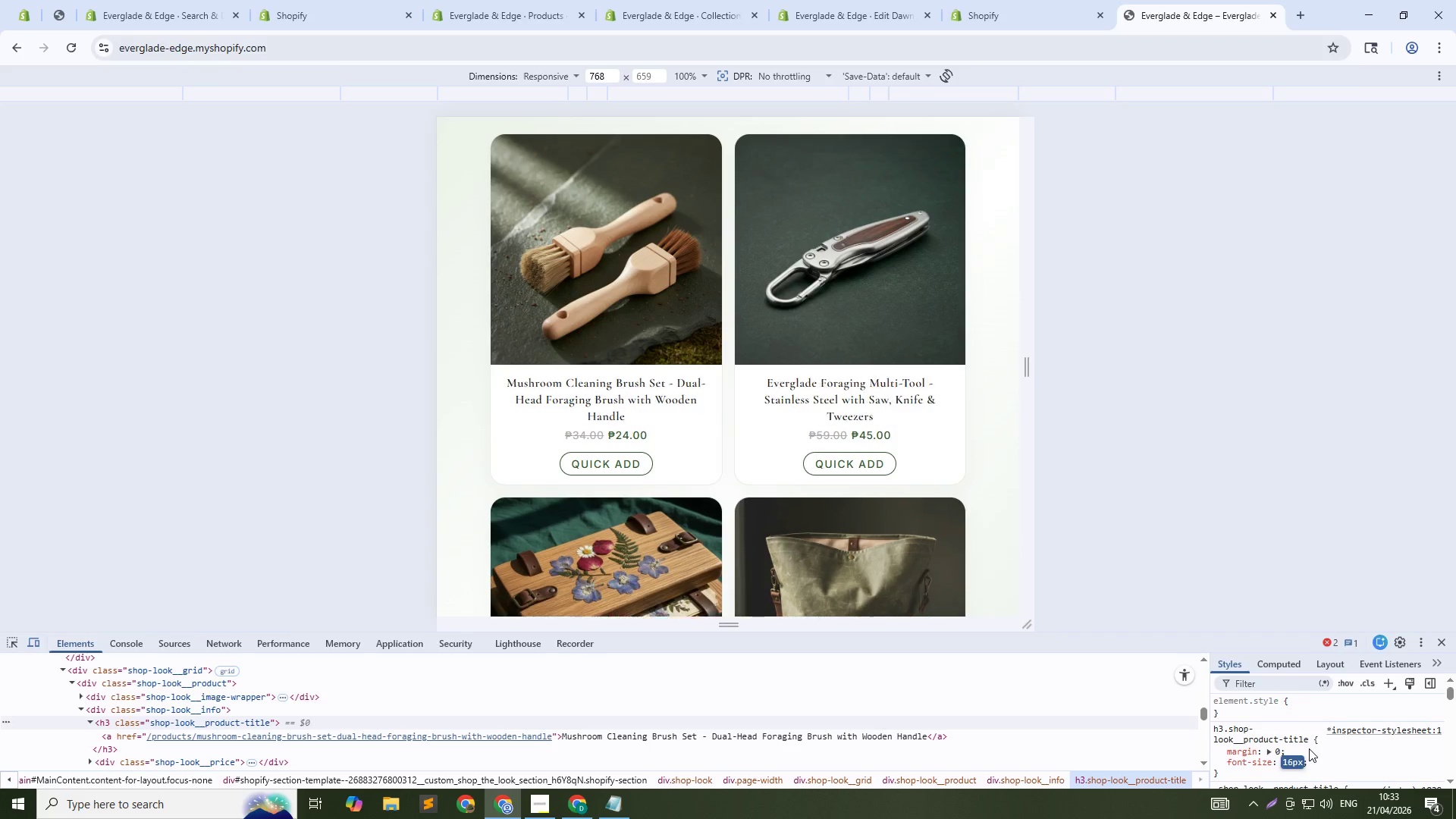 
key(ArrowUp)
 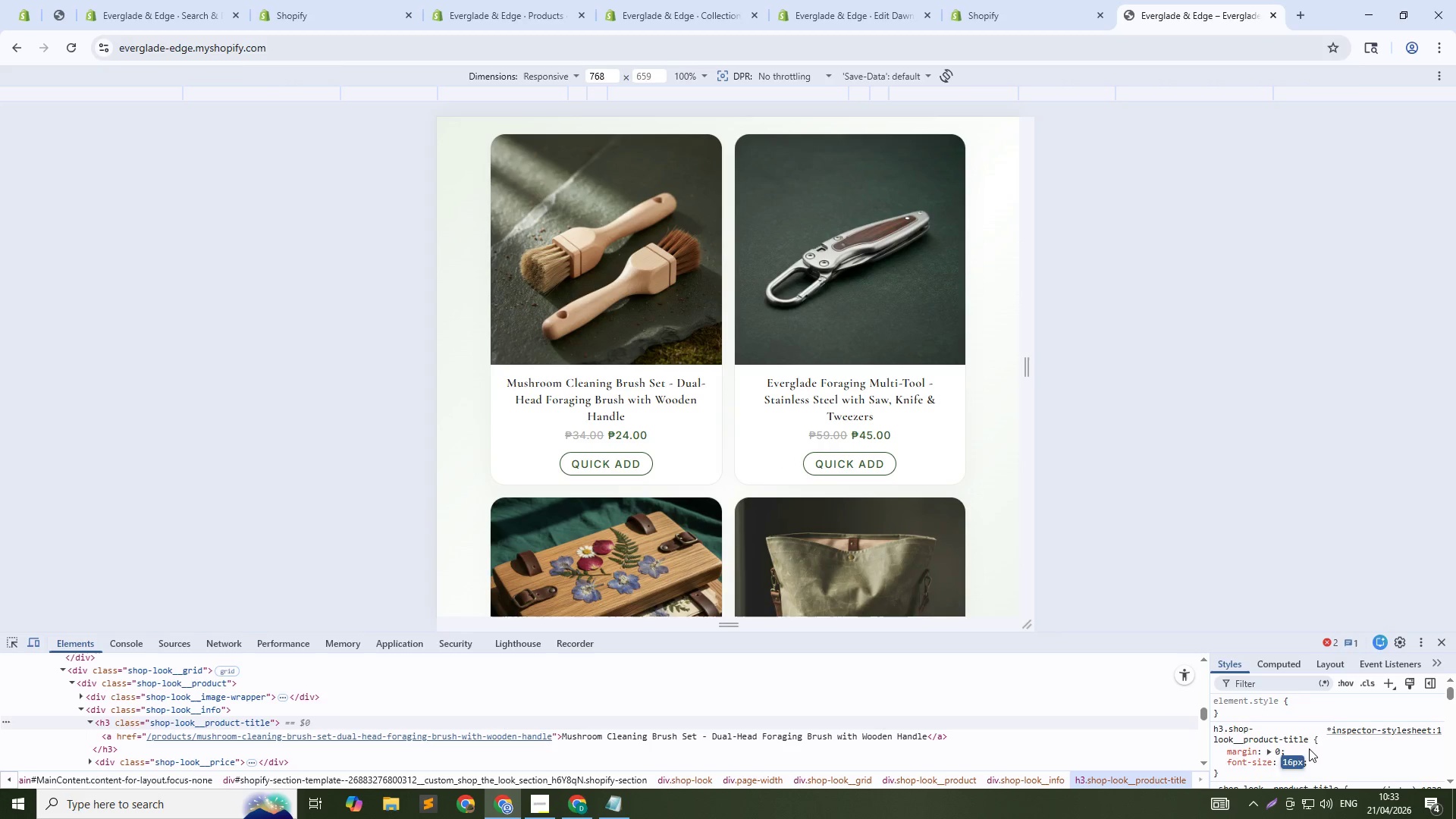 
key(Enter)
 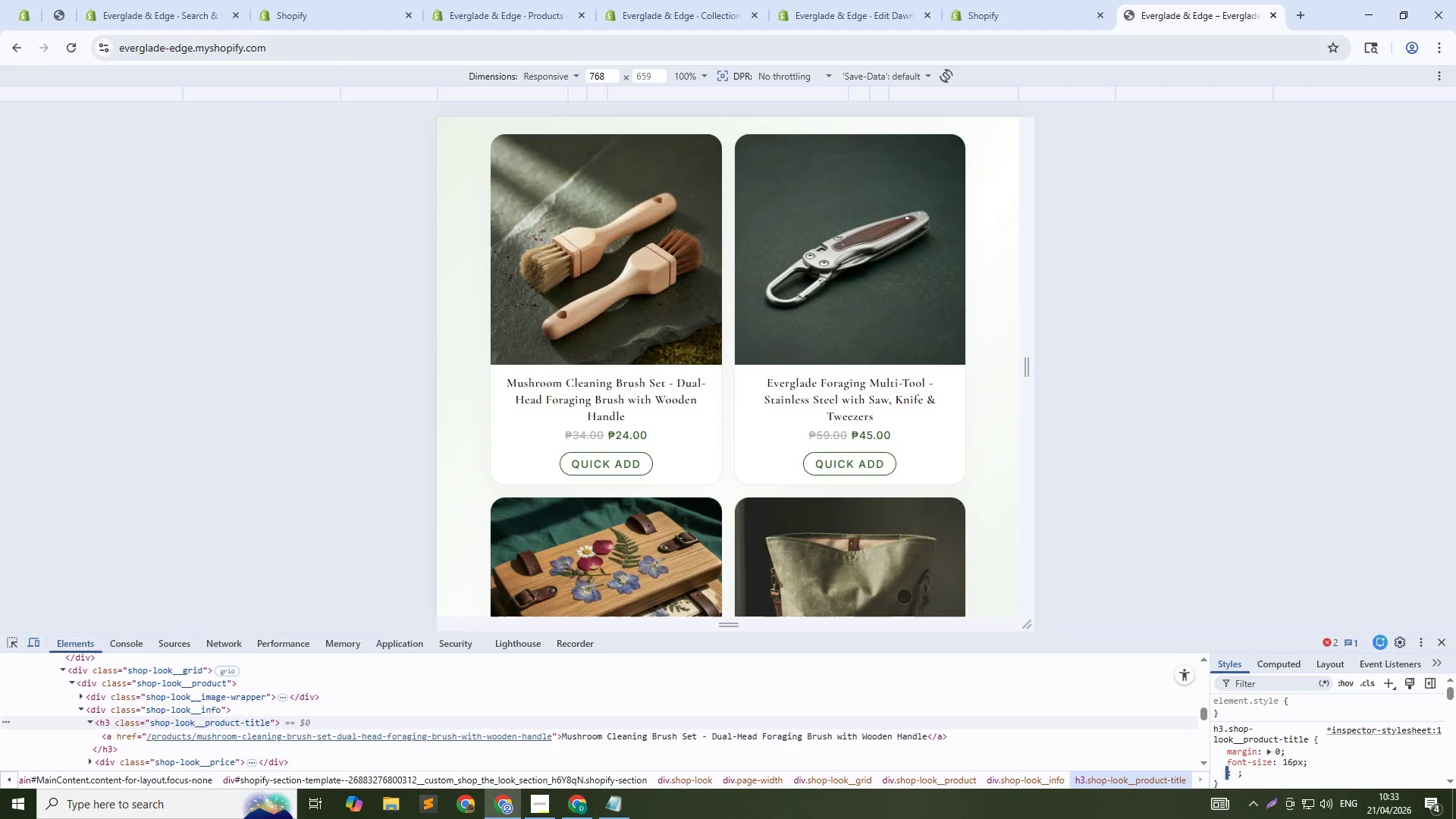 
hold_key(key=ControlLeft, duration=0.59)
 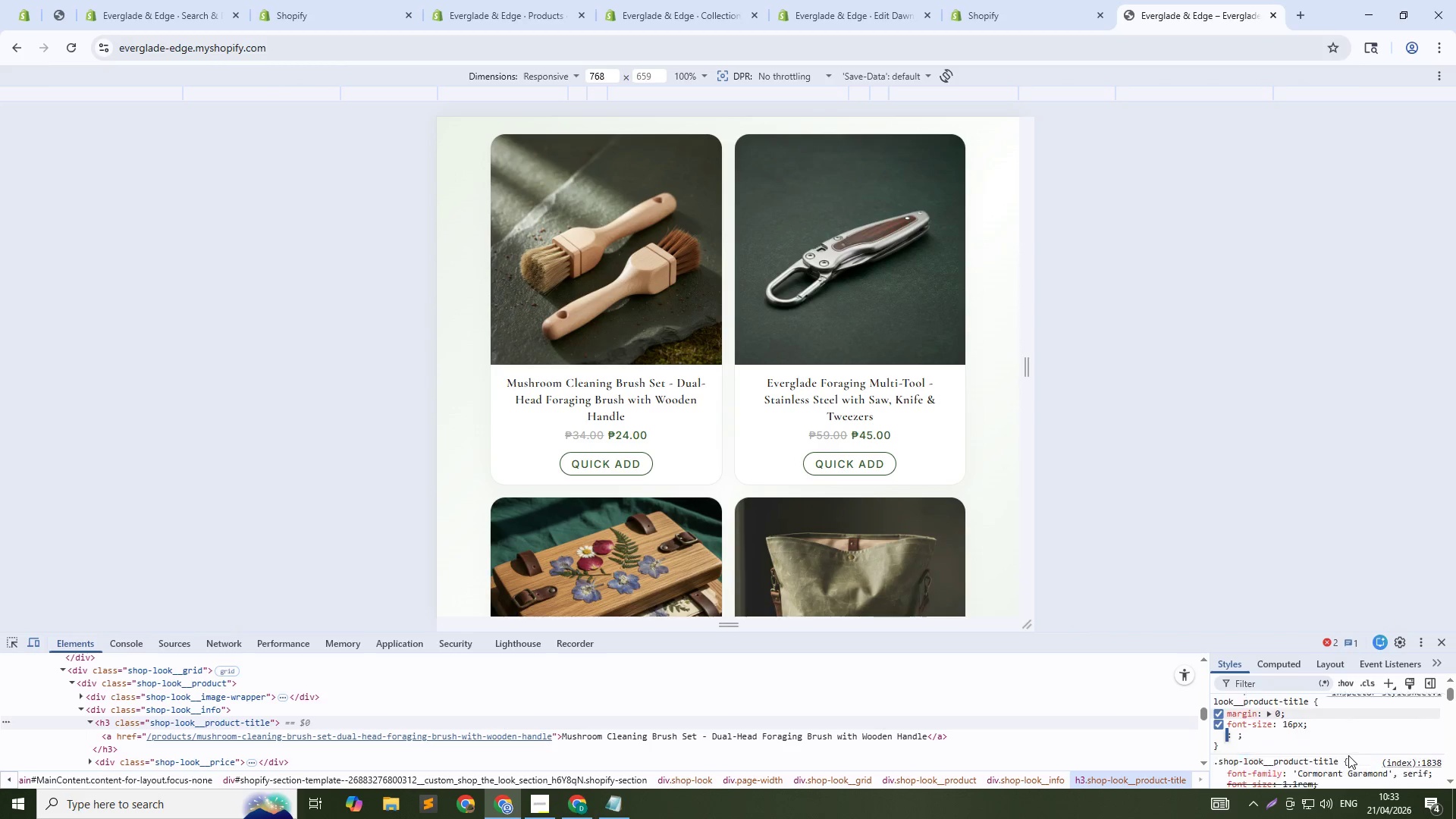 
hold_key(key=ShiftLeft, duration=0.55)
 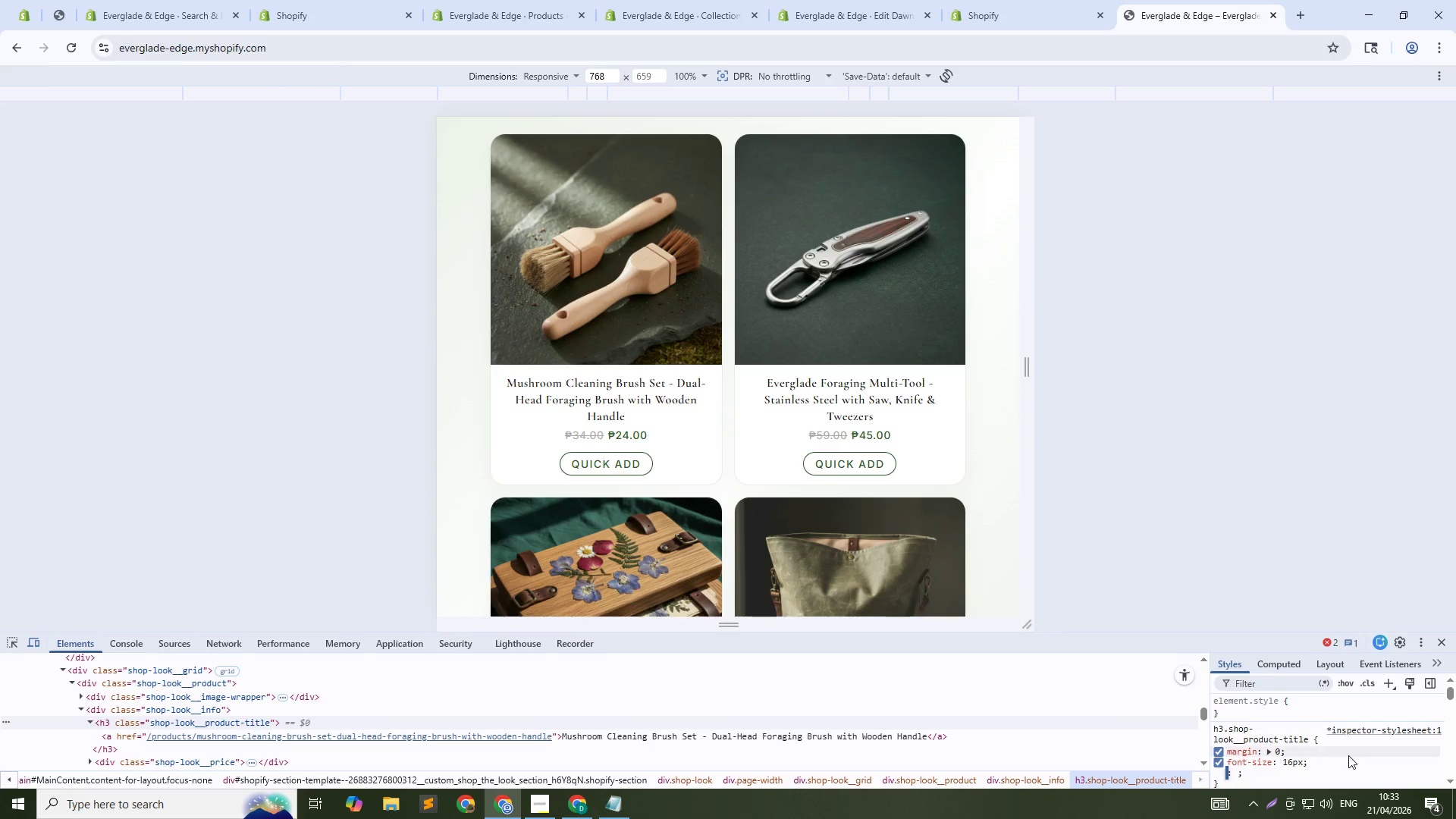 
scroll: coordinate [1348, 755], scroll_direction: down, amount: 1.0
 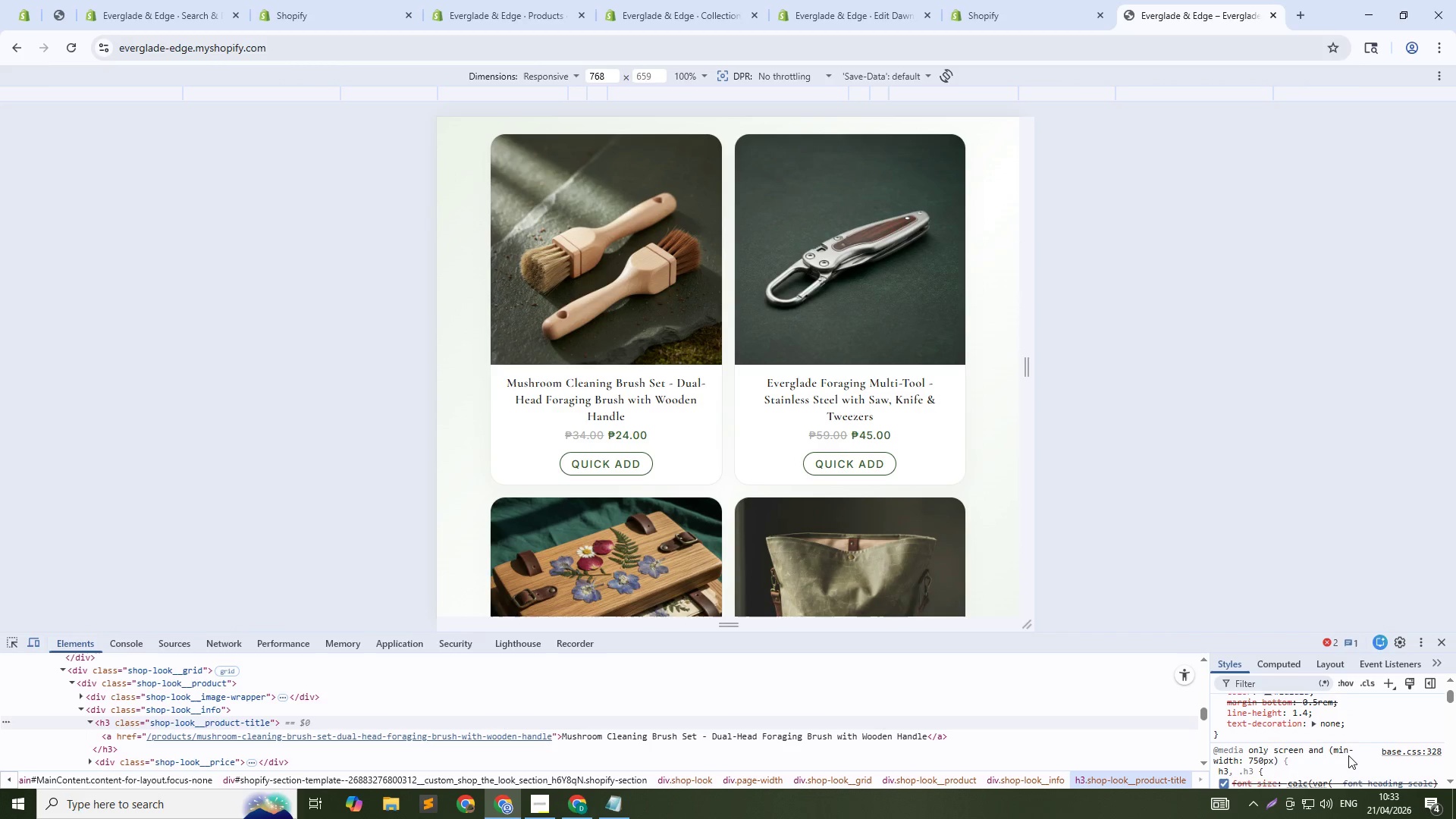 
scroll: coordinate [1348, 755], scroll_direction: up, amount: 1.0
 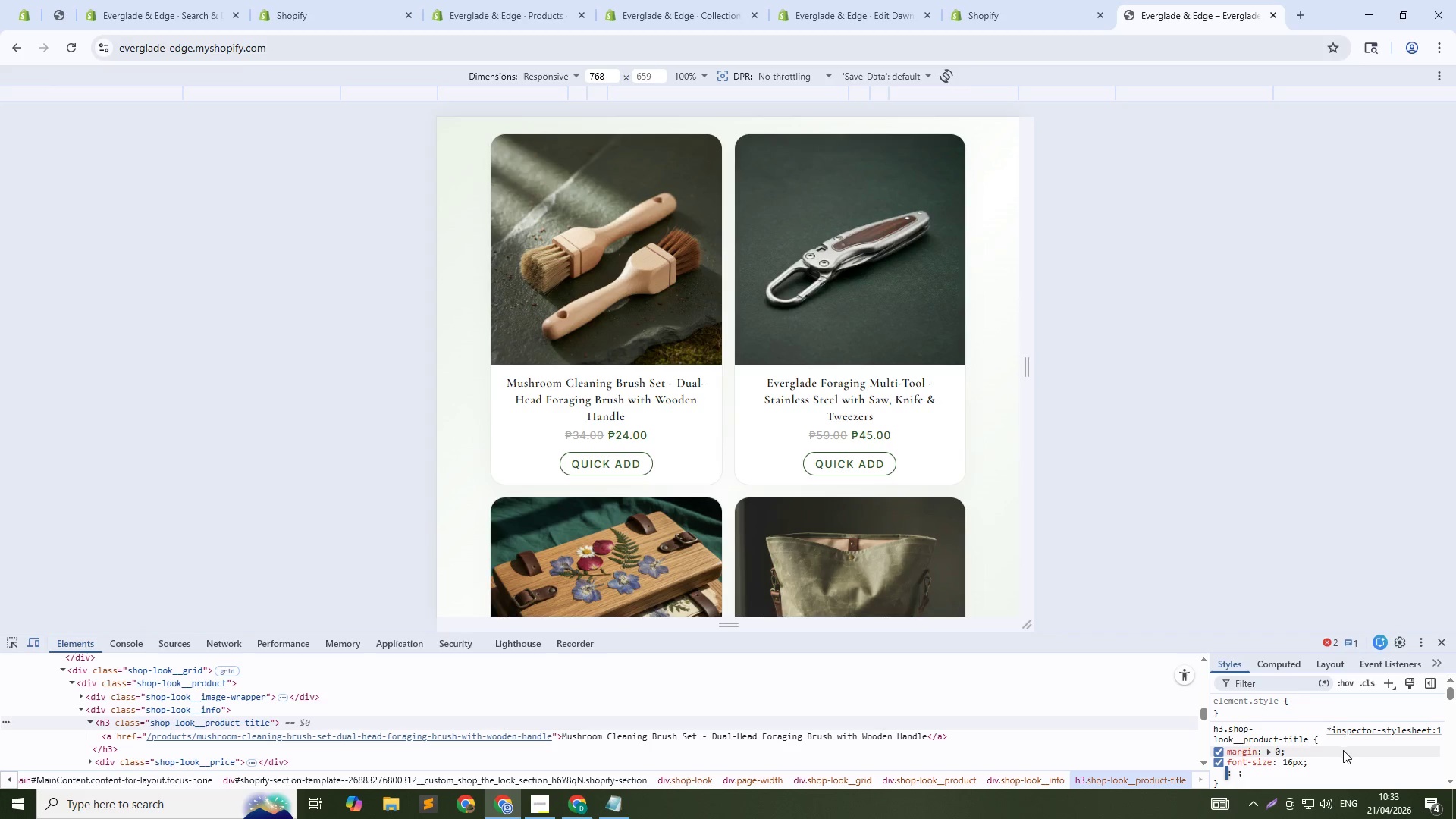 
right_click([1341, 749])
 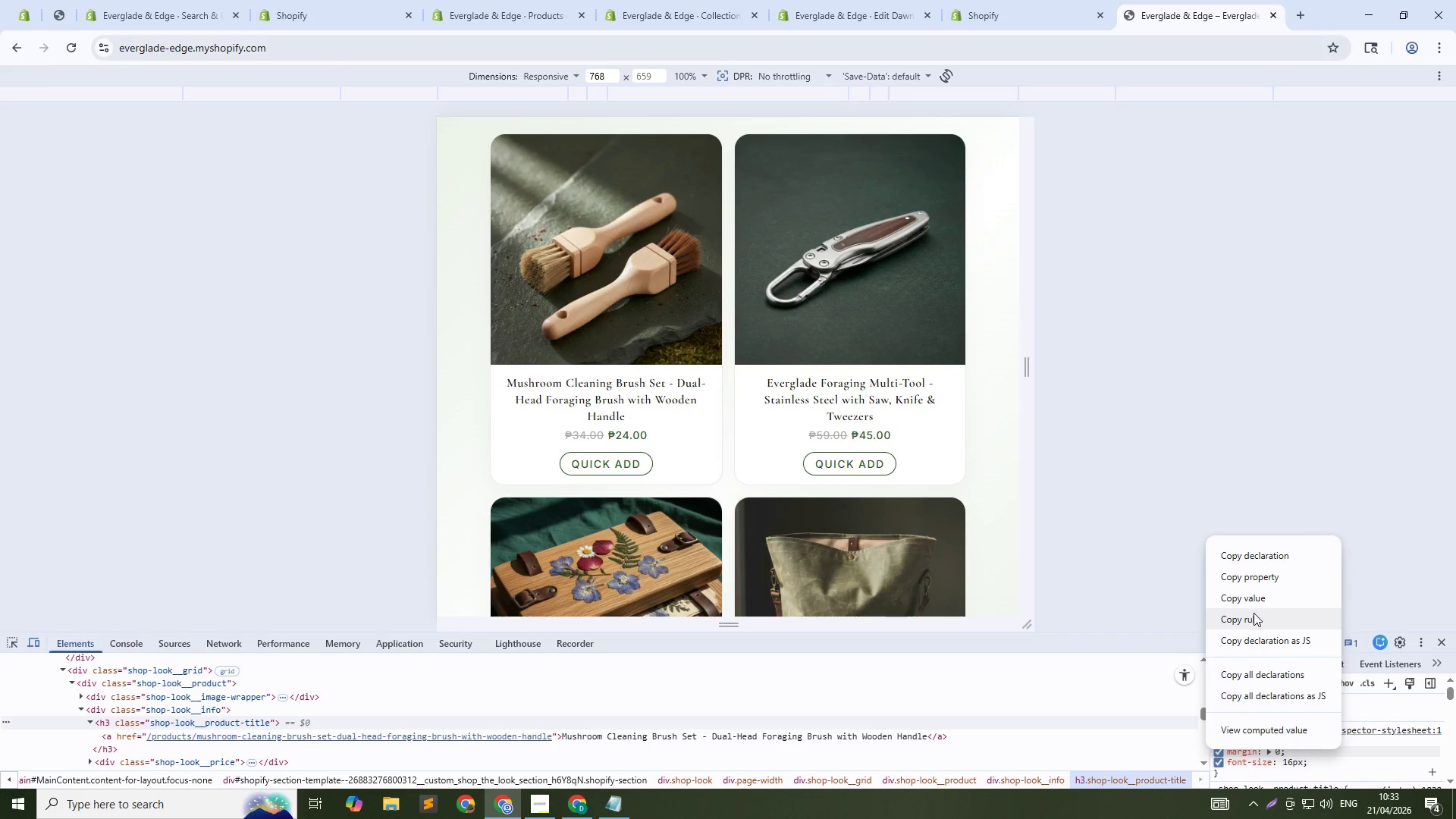 
left_click([1255, 617])
 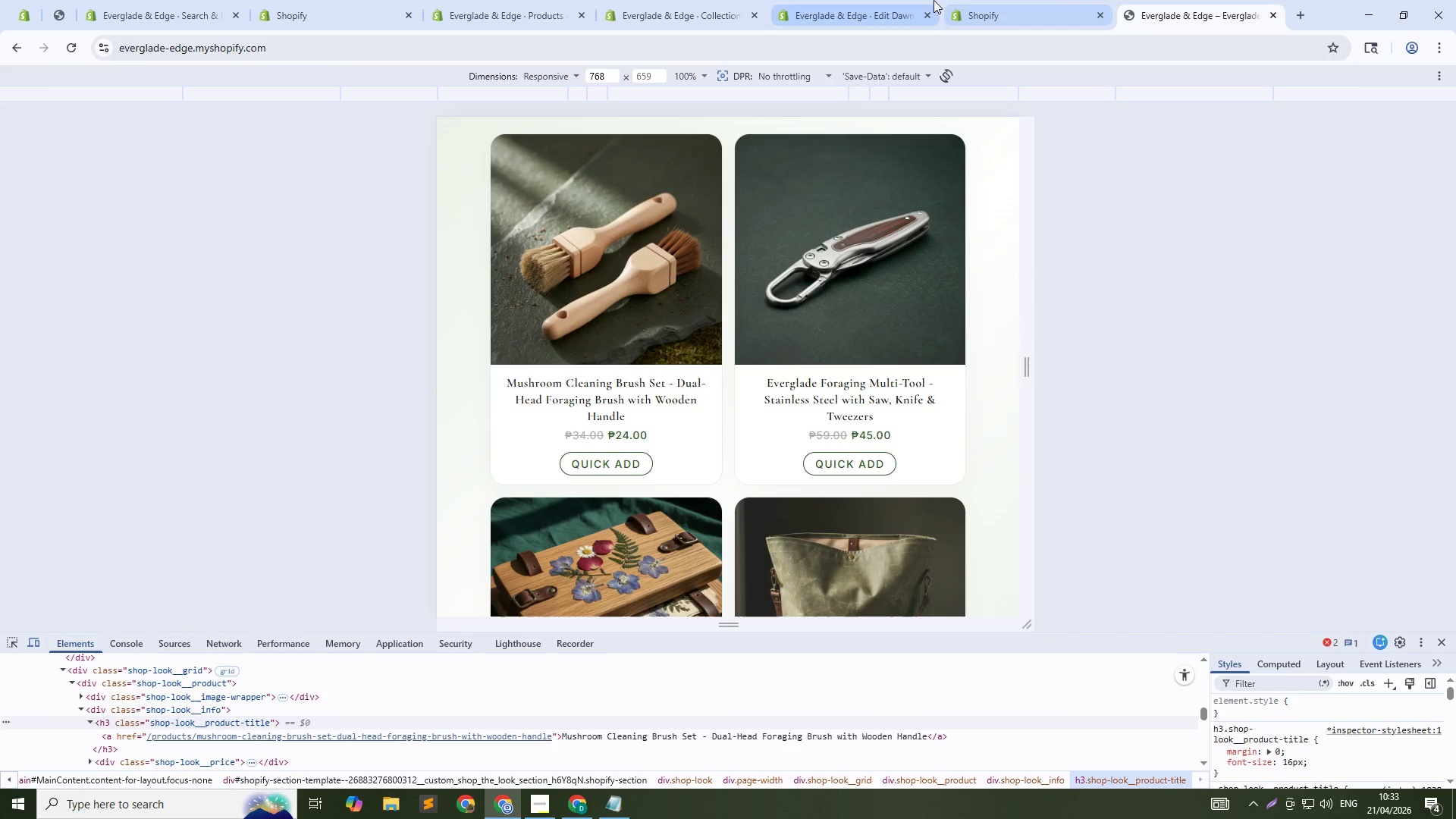 
left_click([968, 0])
 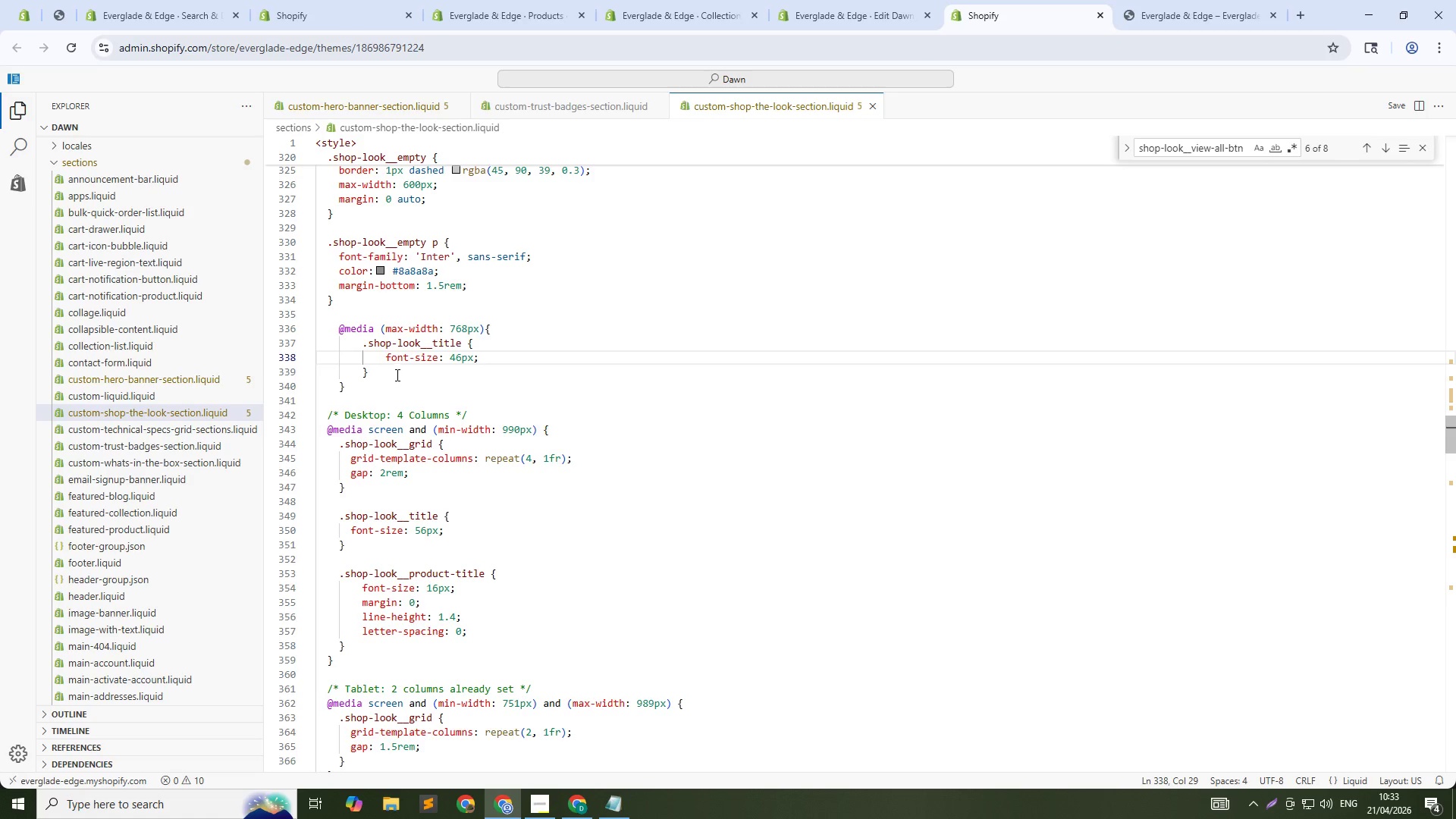 
left_click([394, 375])
 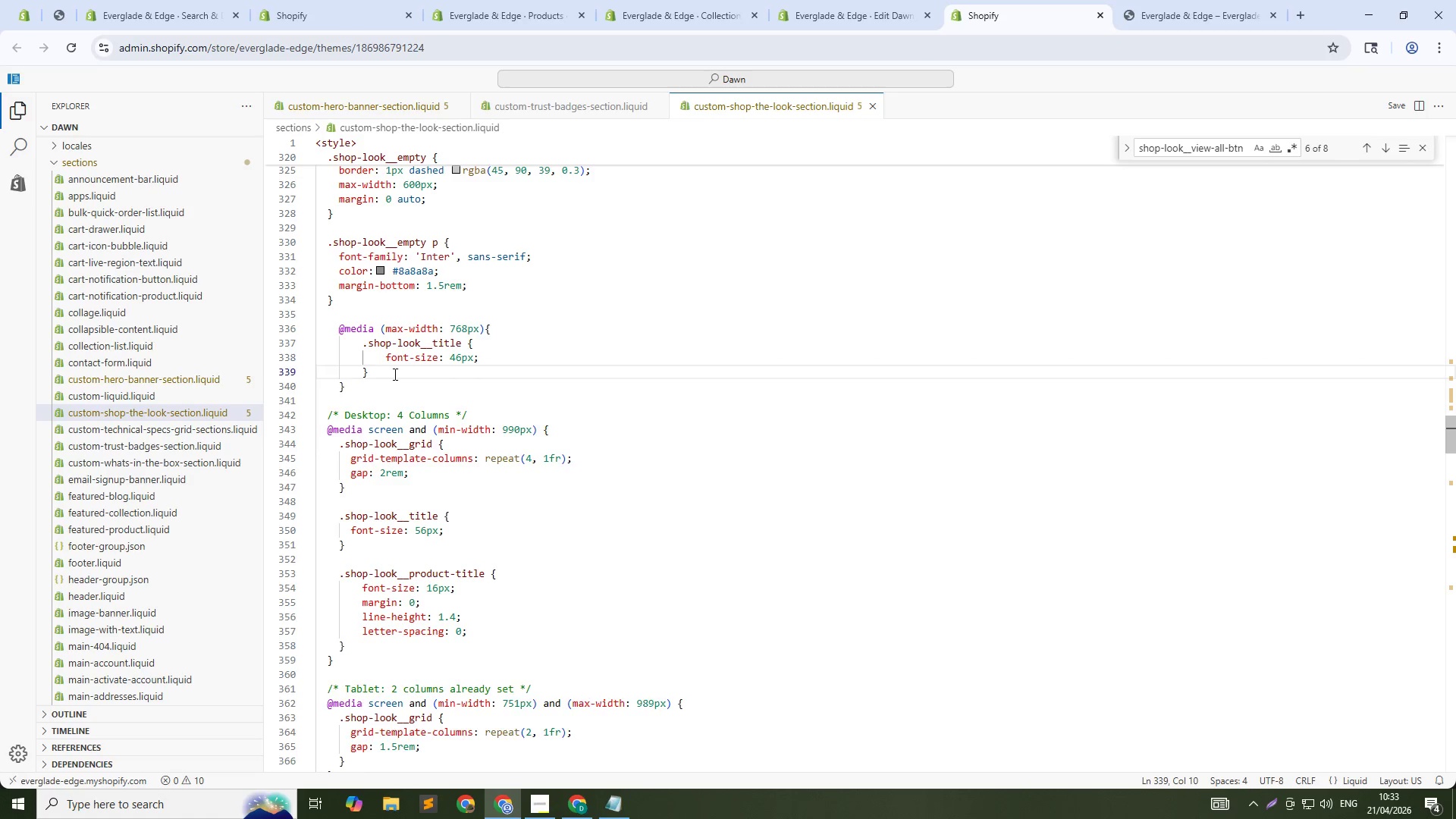 
key(NumpadEnter)
 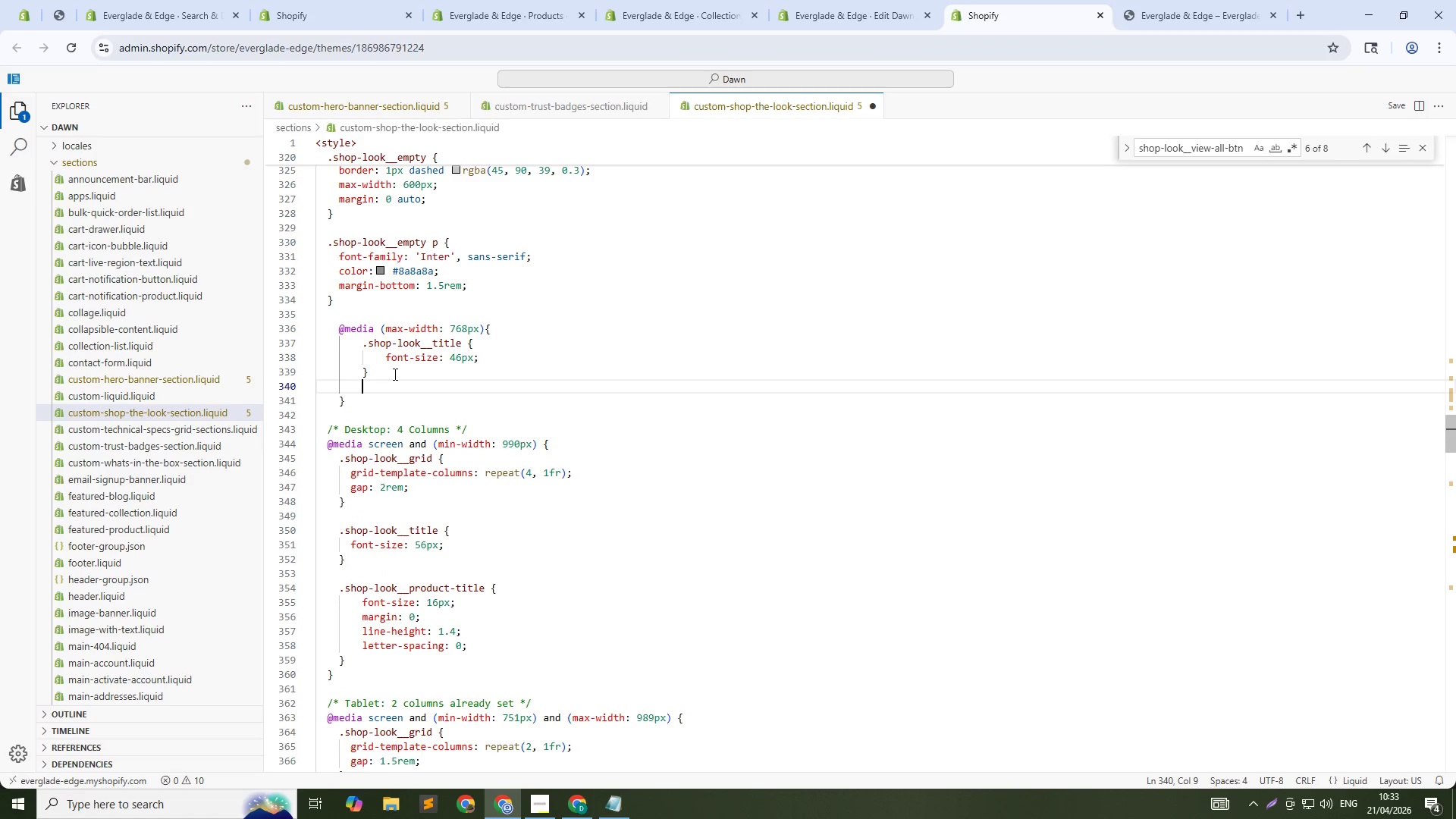 
hold_key(key=ControlLeft, duration=0.75)
 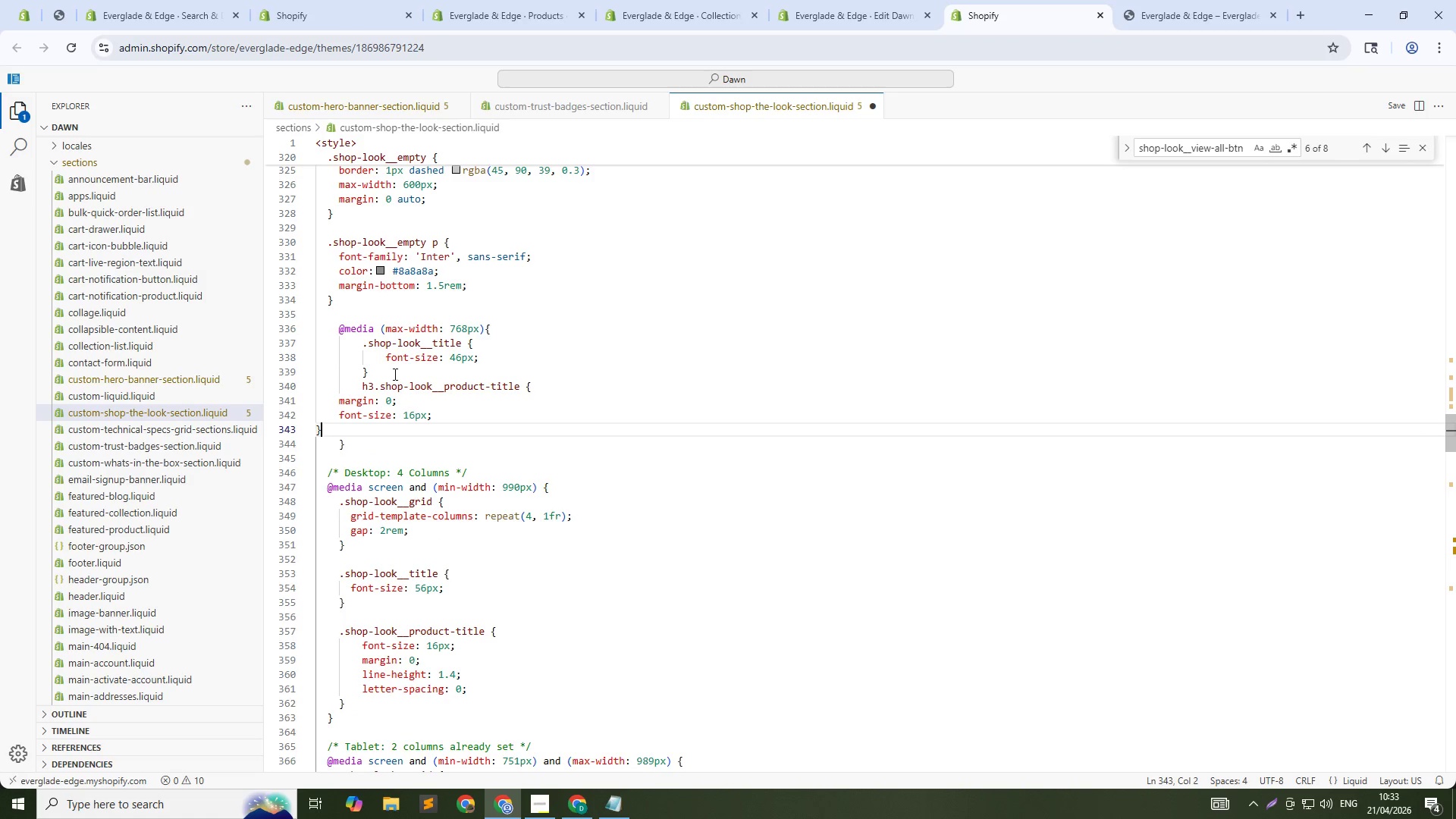 
key(V)
 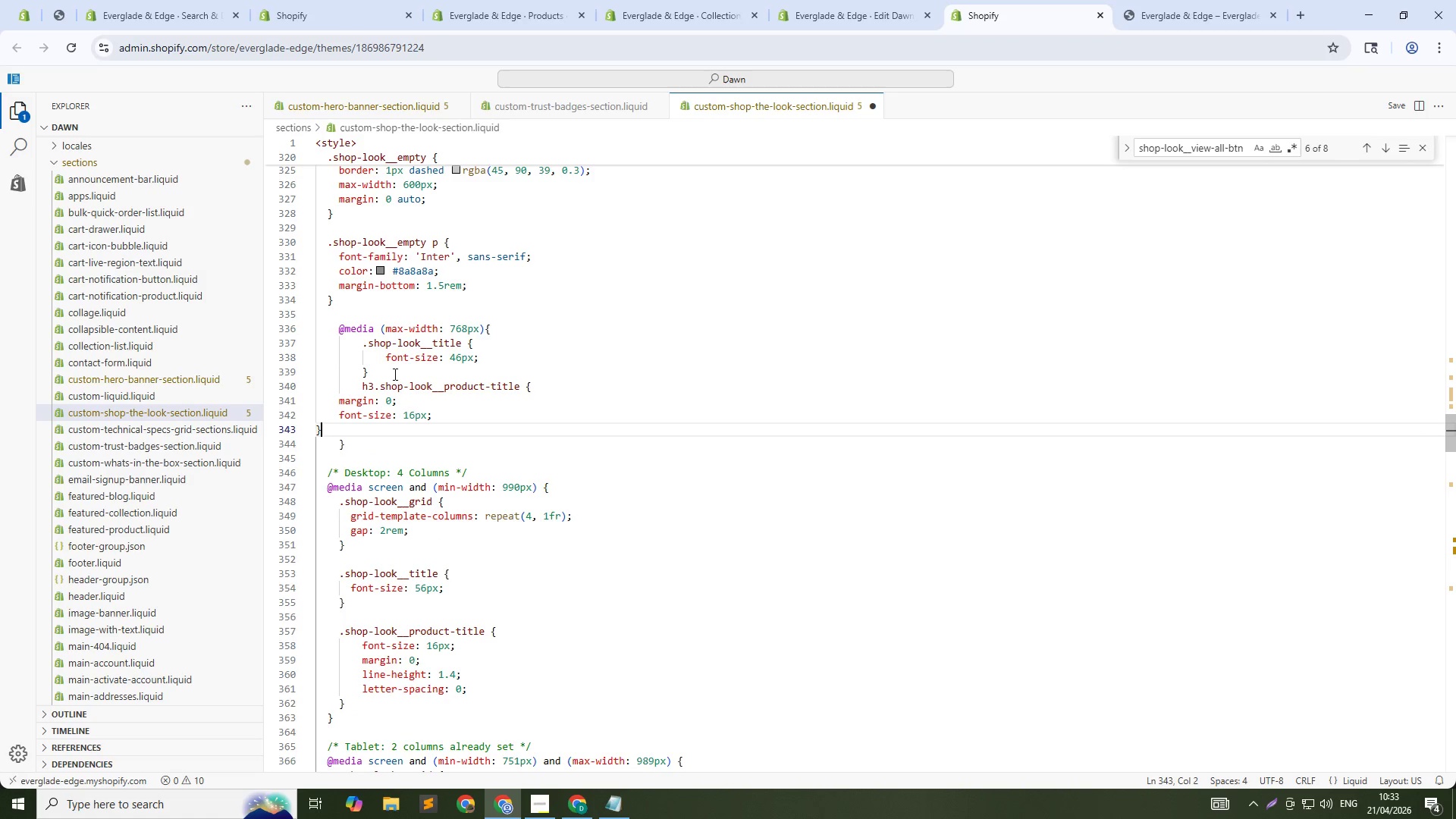 
key(Control+Shift+ArrowUp)
 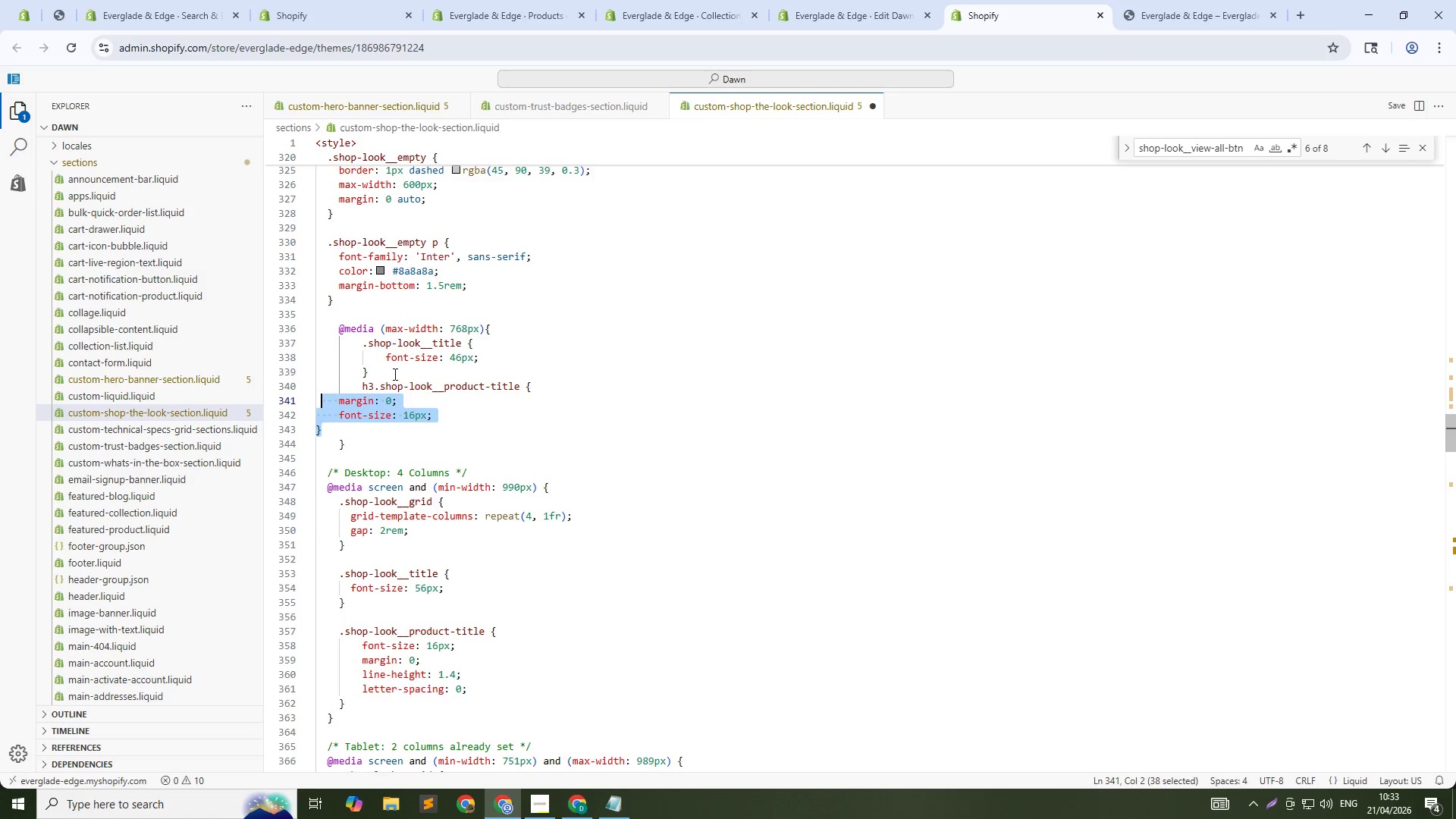 
key(Control+Shift+ArrowUp)
 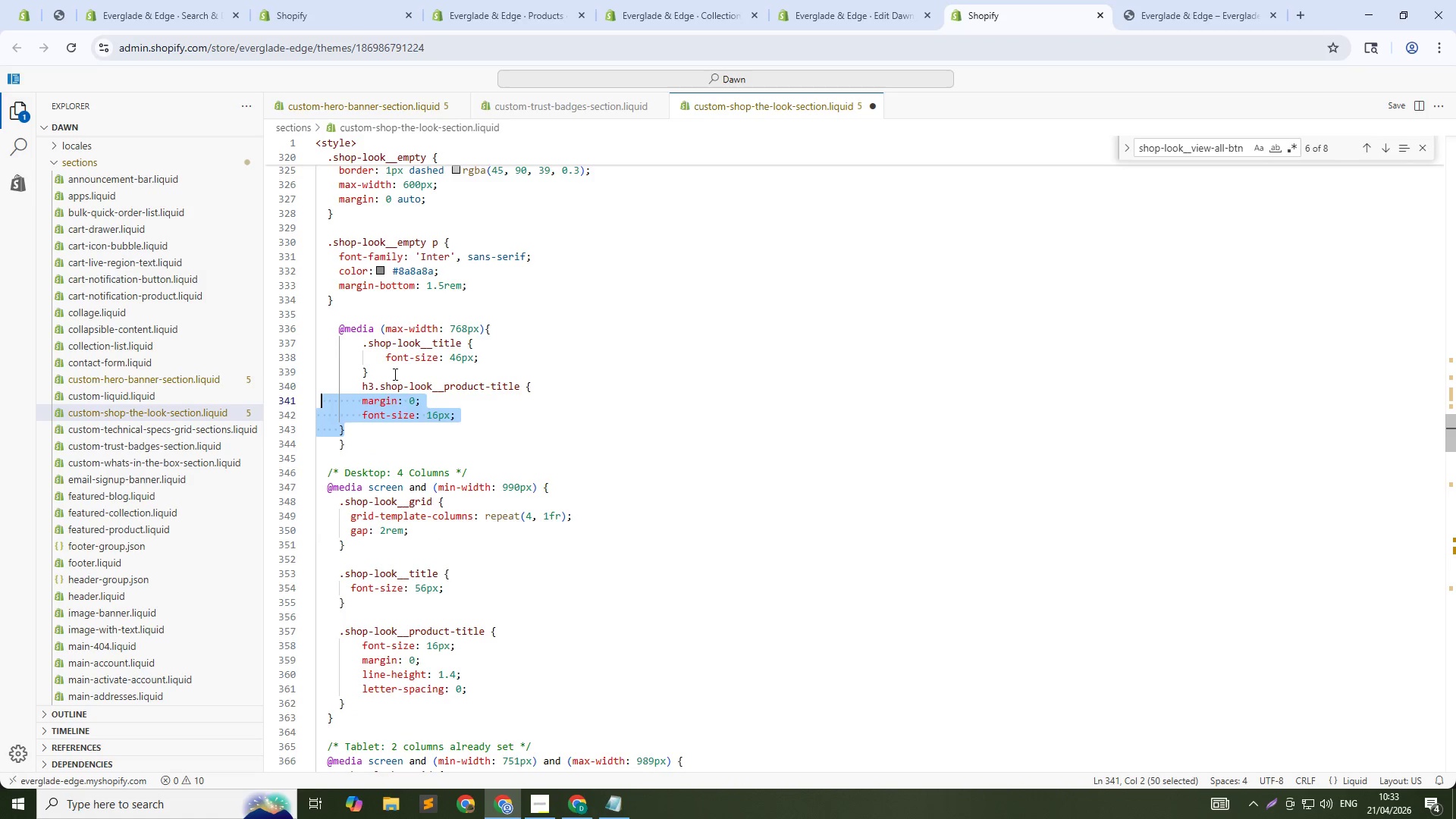 
key(Tab)
 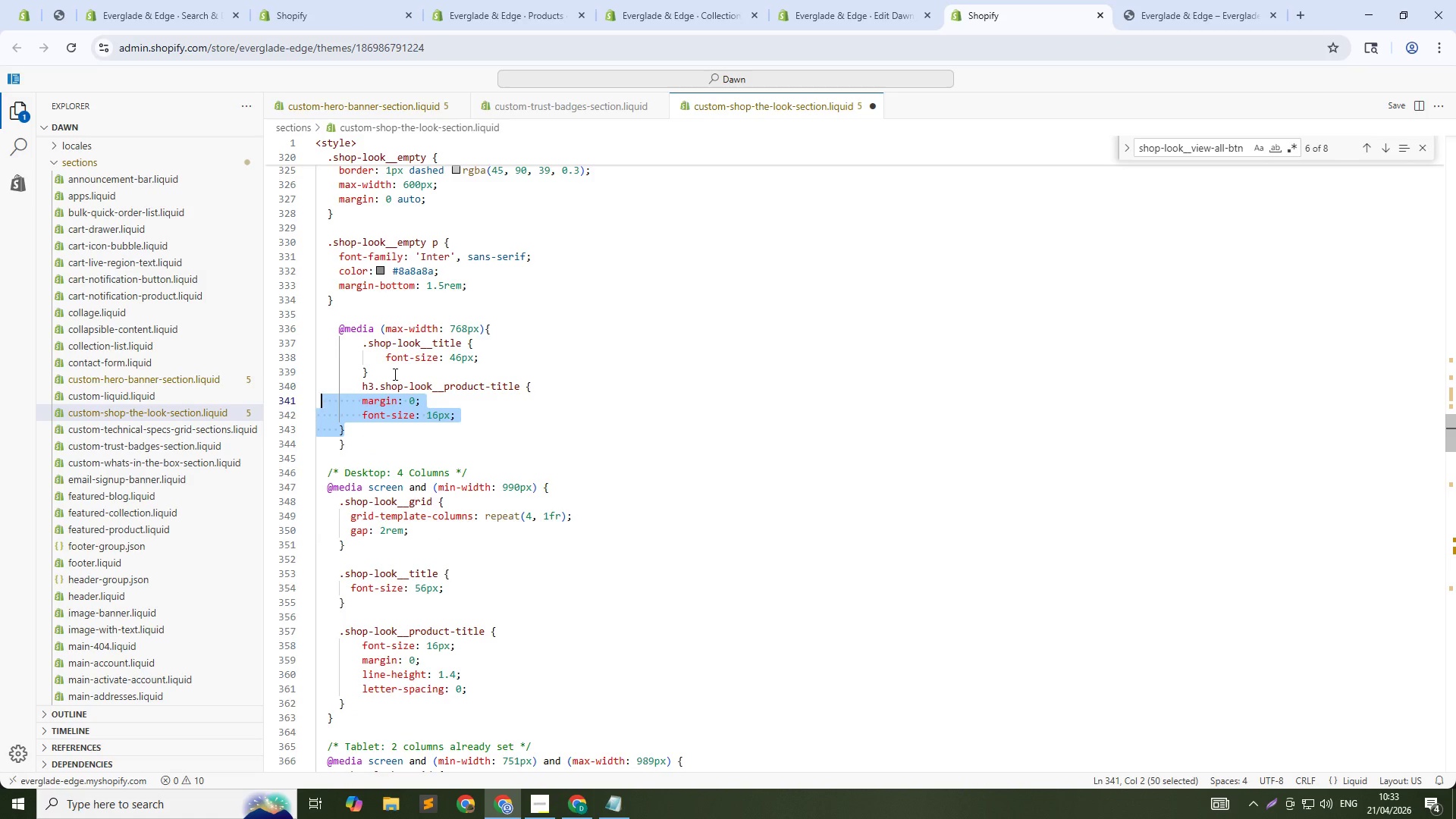 
key(ArrowDown)
 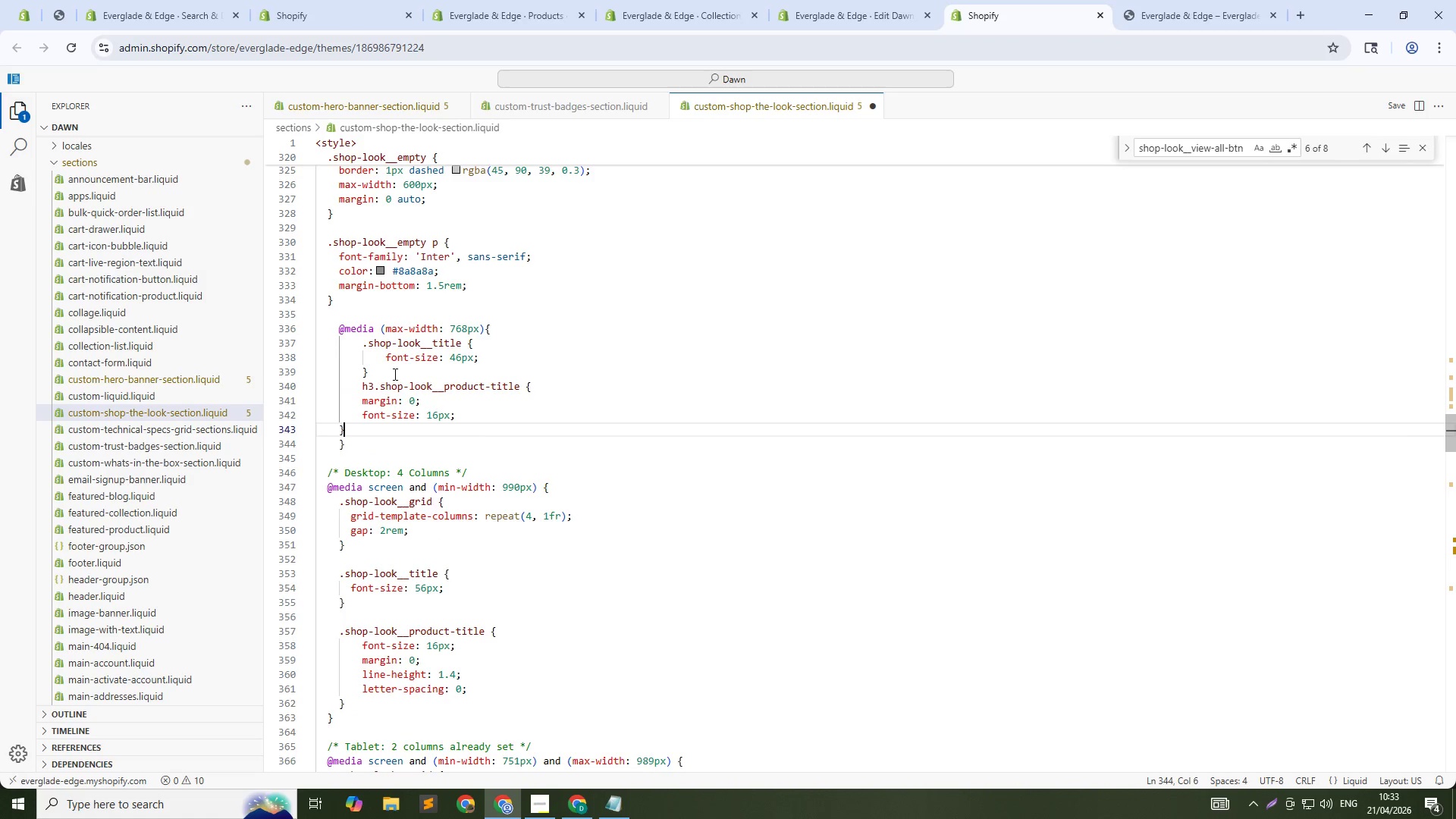 
key(ArrowUp)
 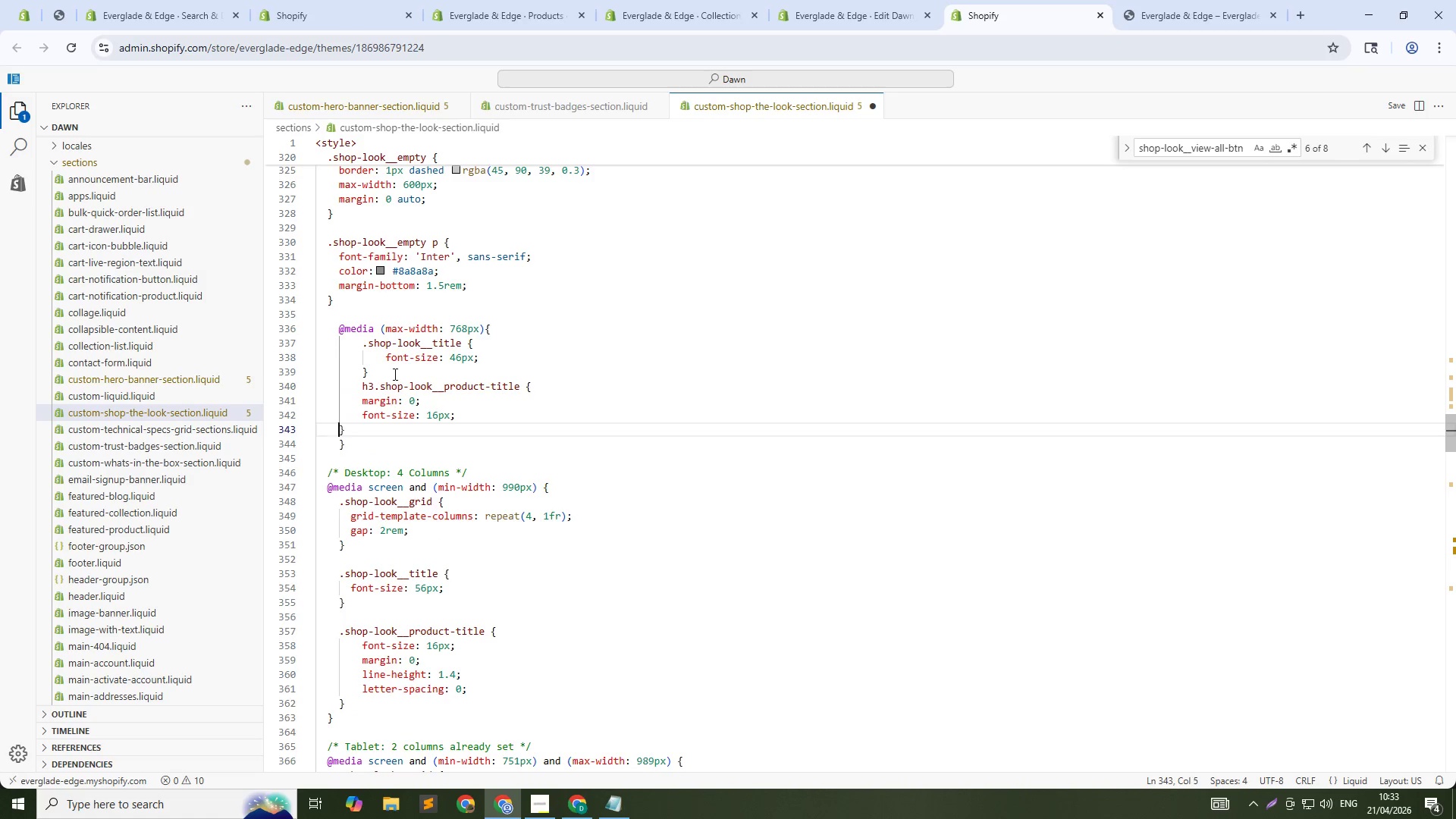 
key(ArrowLeft)
 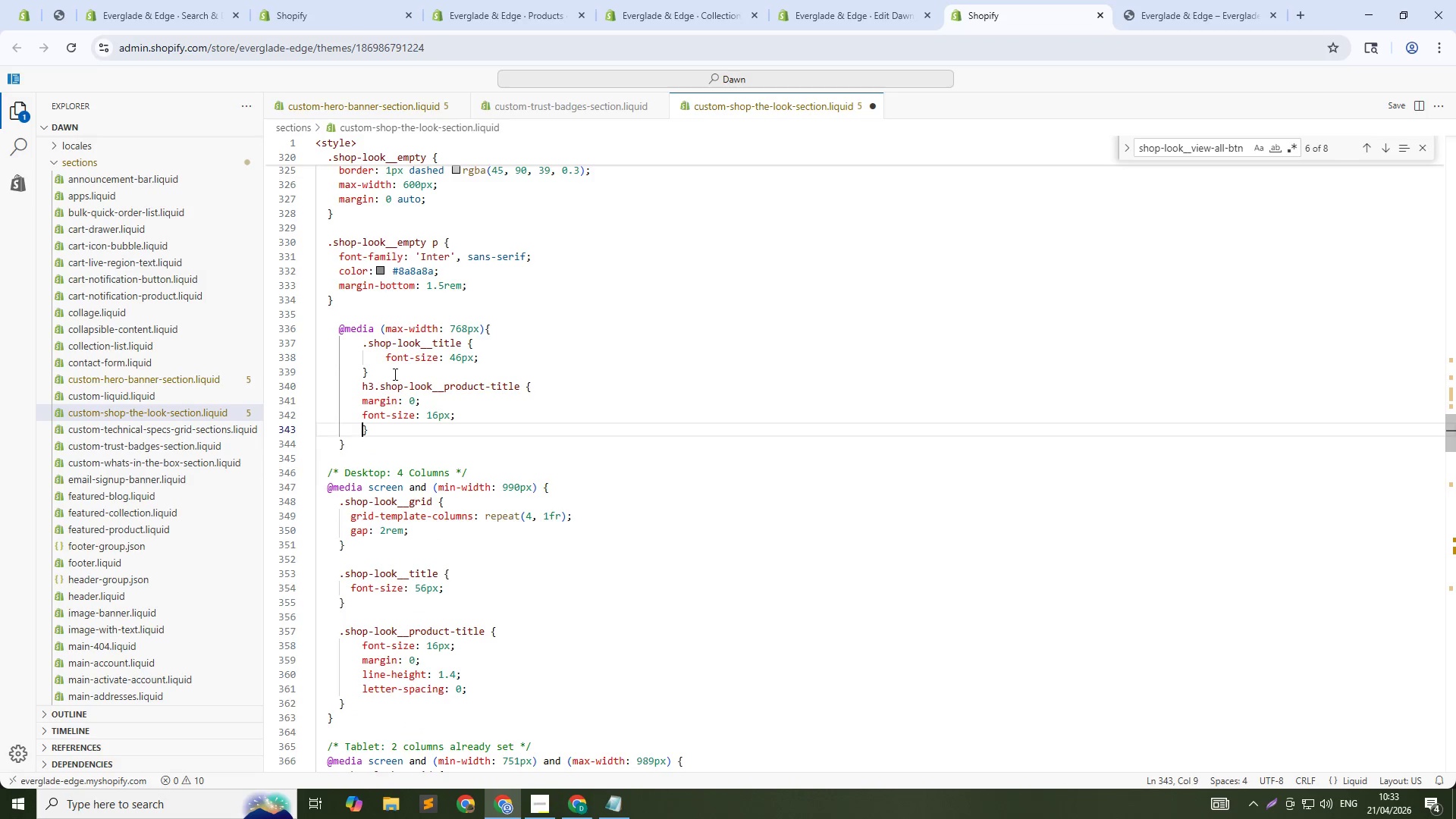 
key(Tab)
 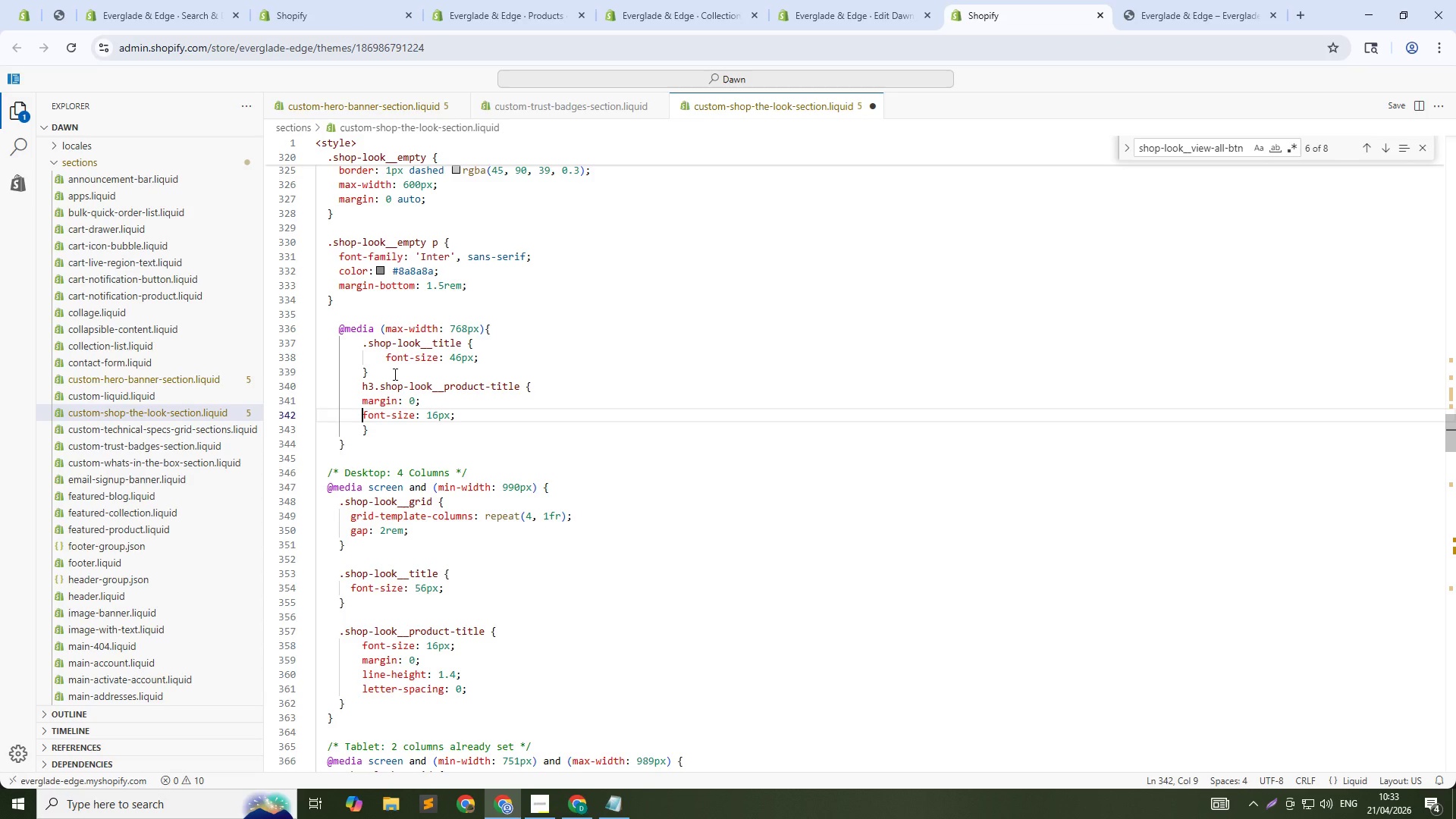 
key(ArrowUp)
 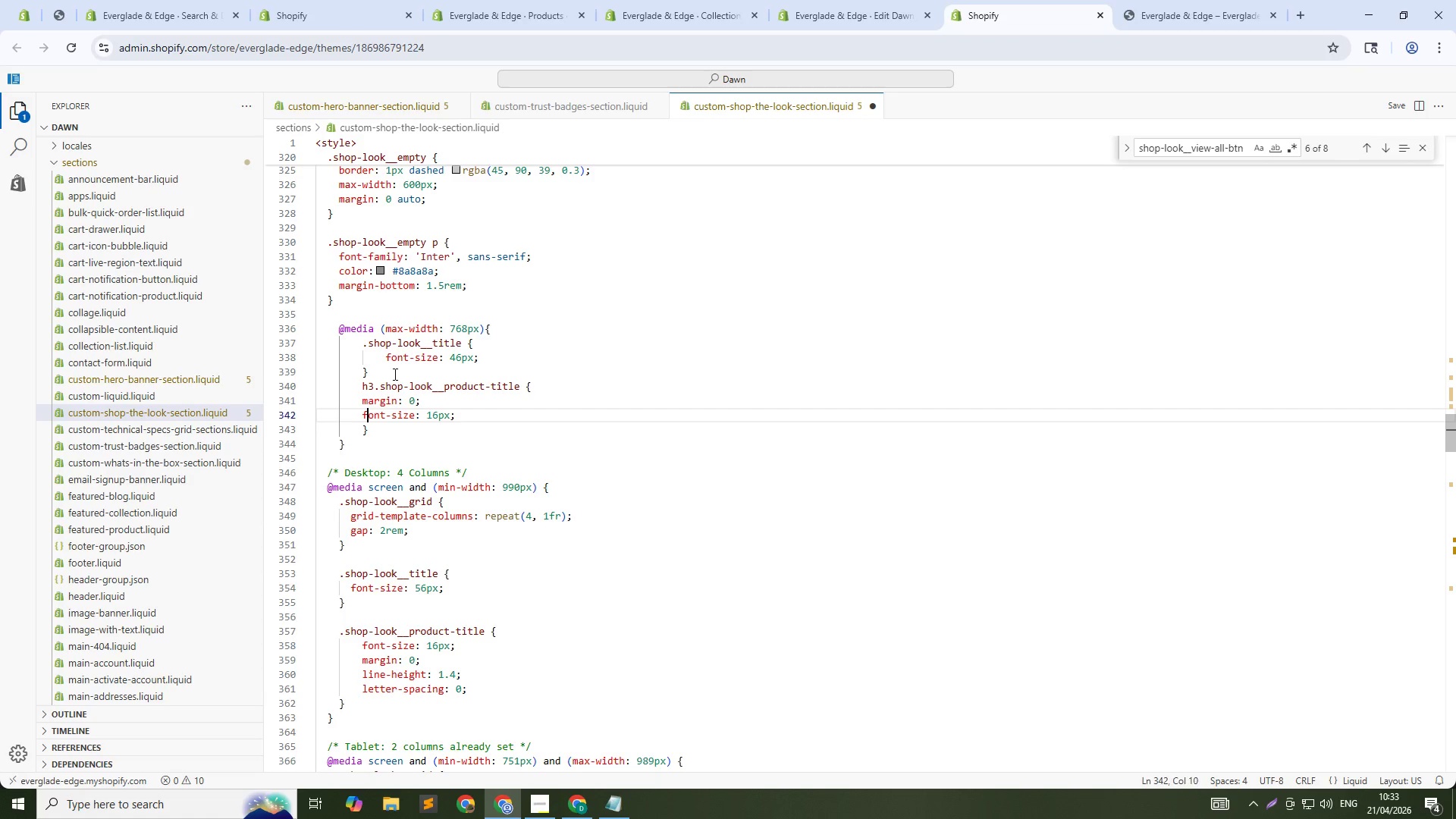 
key(ArrowRight)
 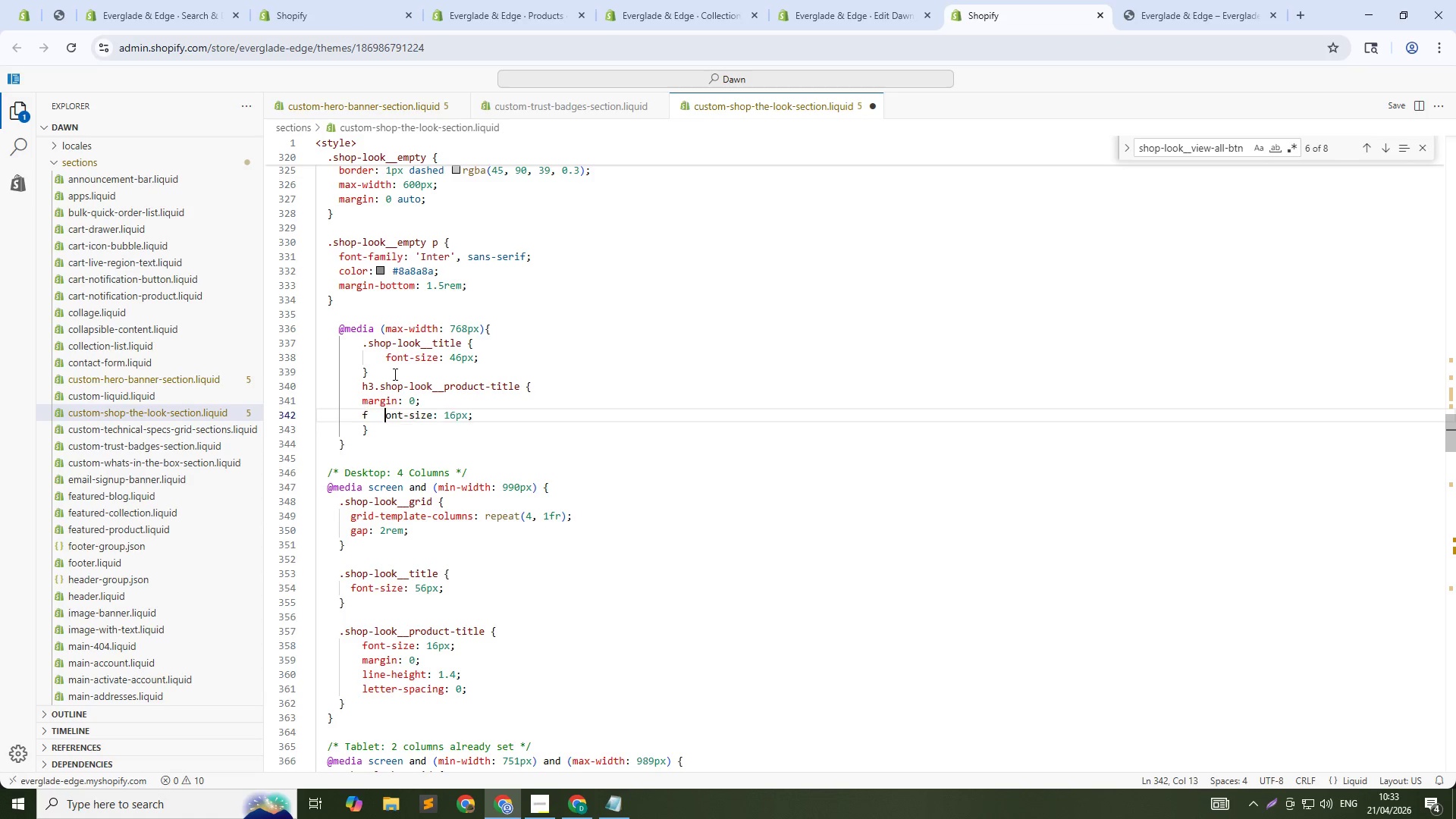 
key(Tab)
 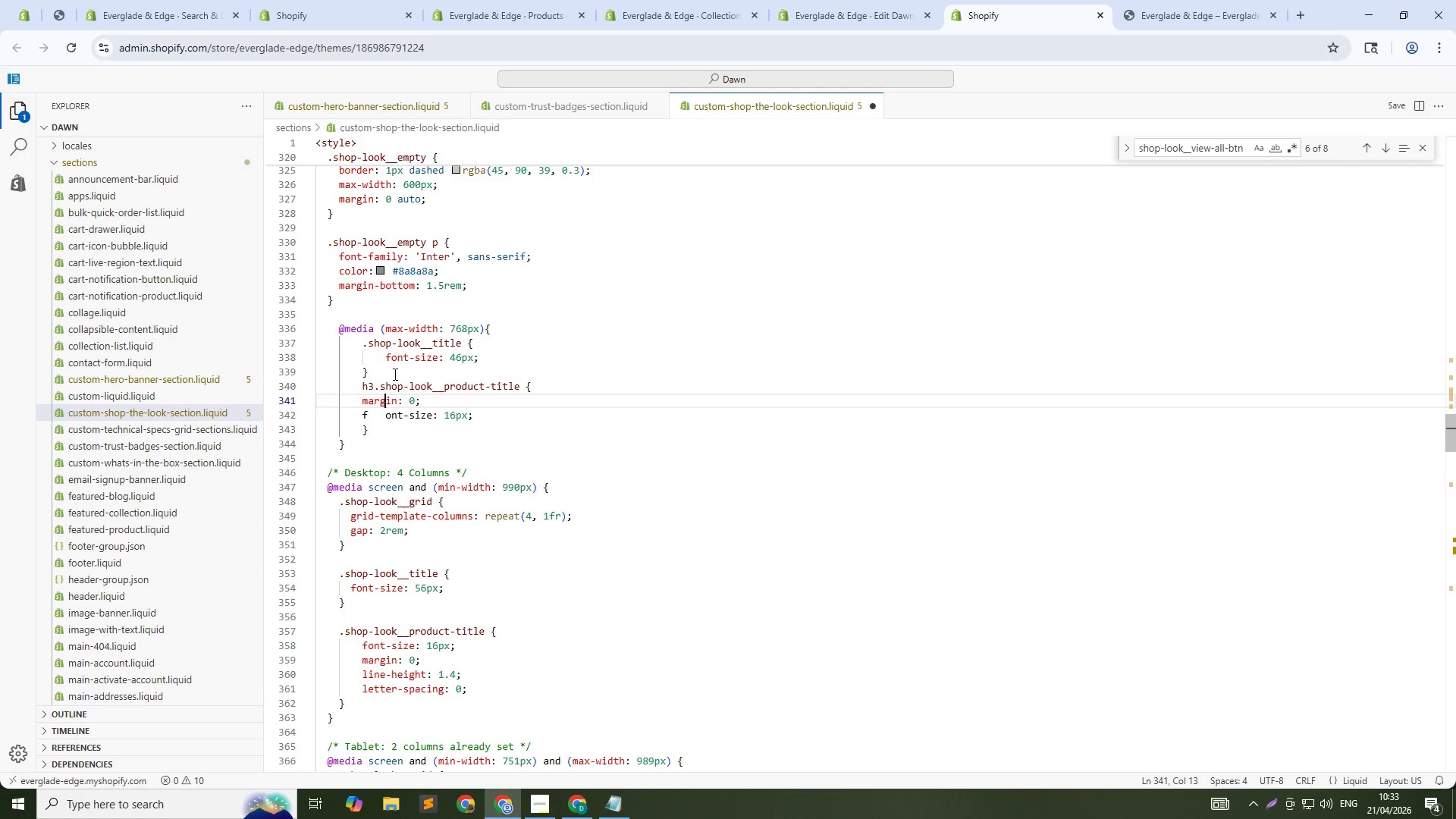 
key(ArrowUp)
 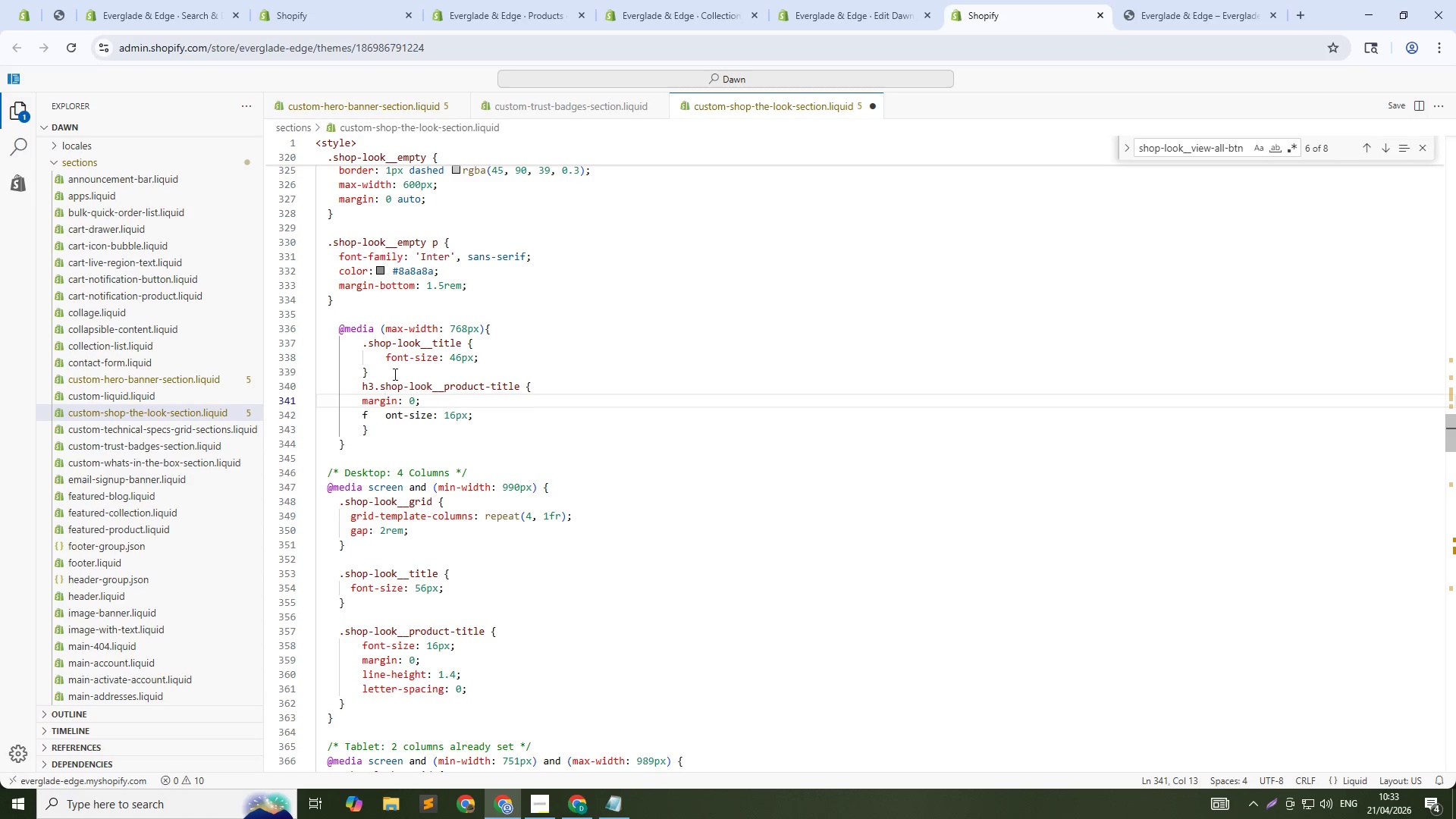 
key(Control+Z)
 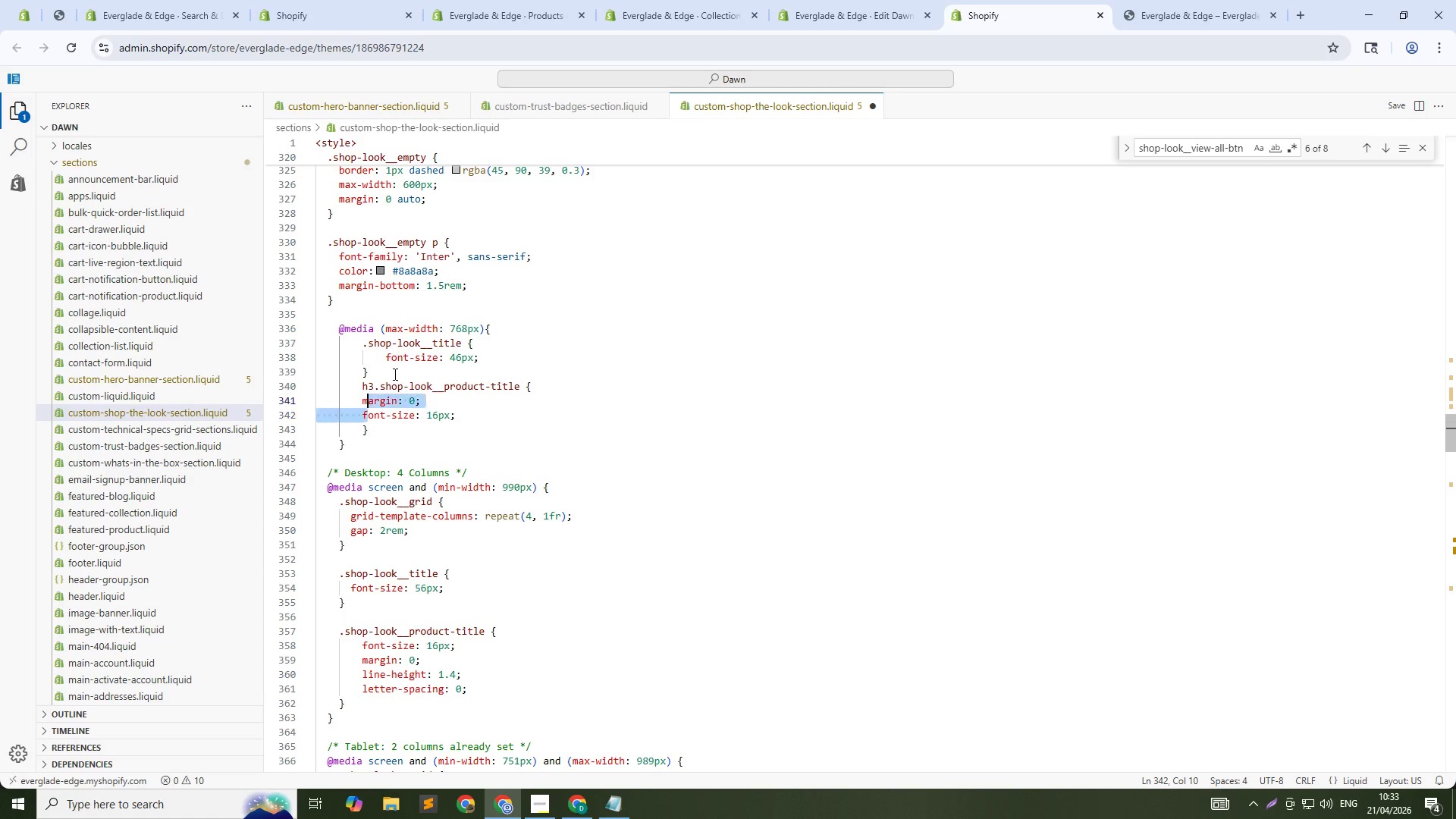 
key(Shift+ShiftLeft)
 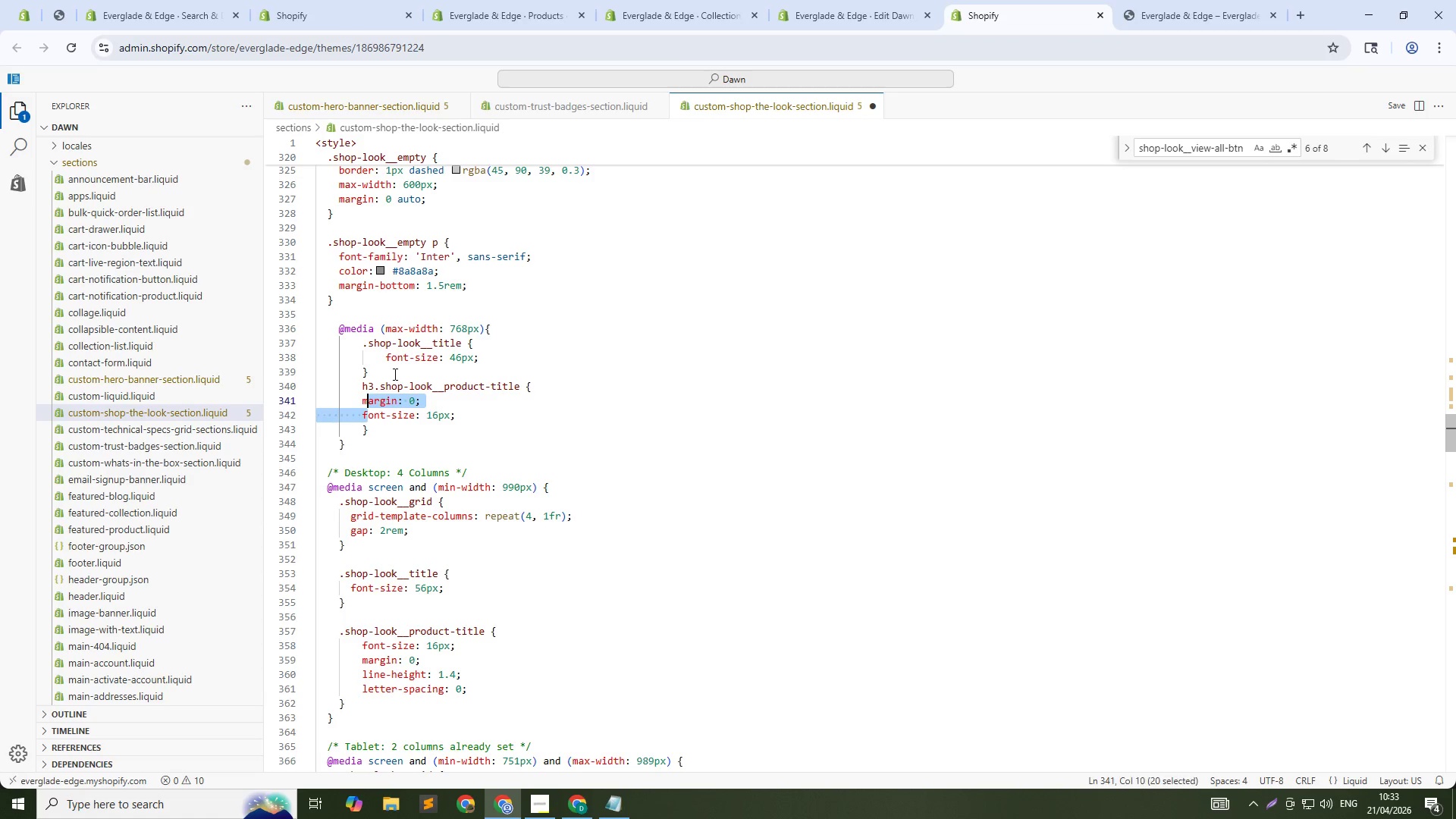 
key(Shift+ArrowUp)
 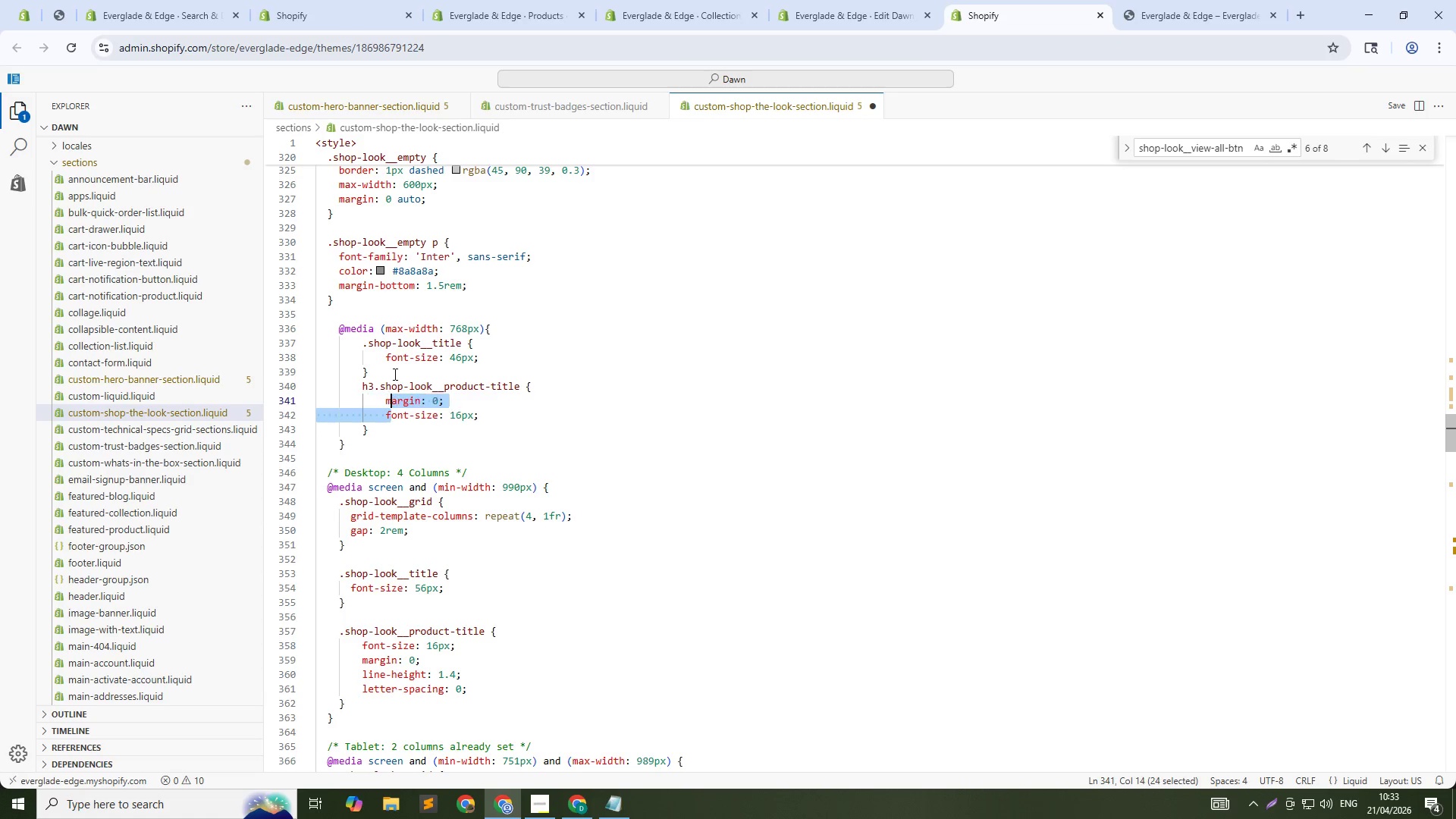 
key(Shift+Tab)
 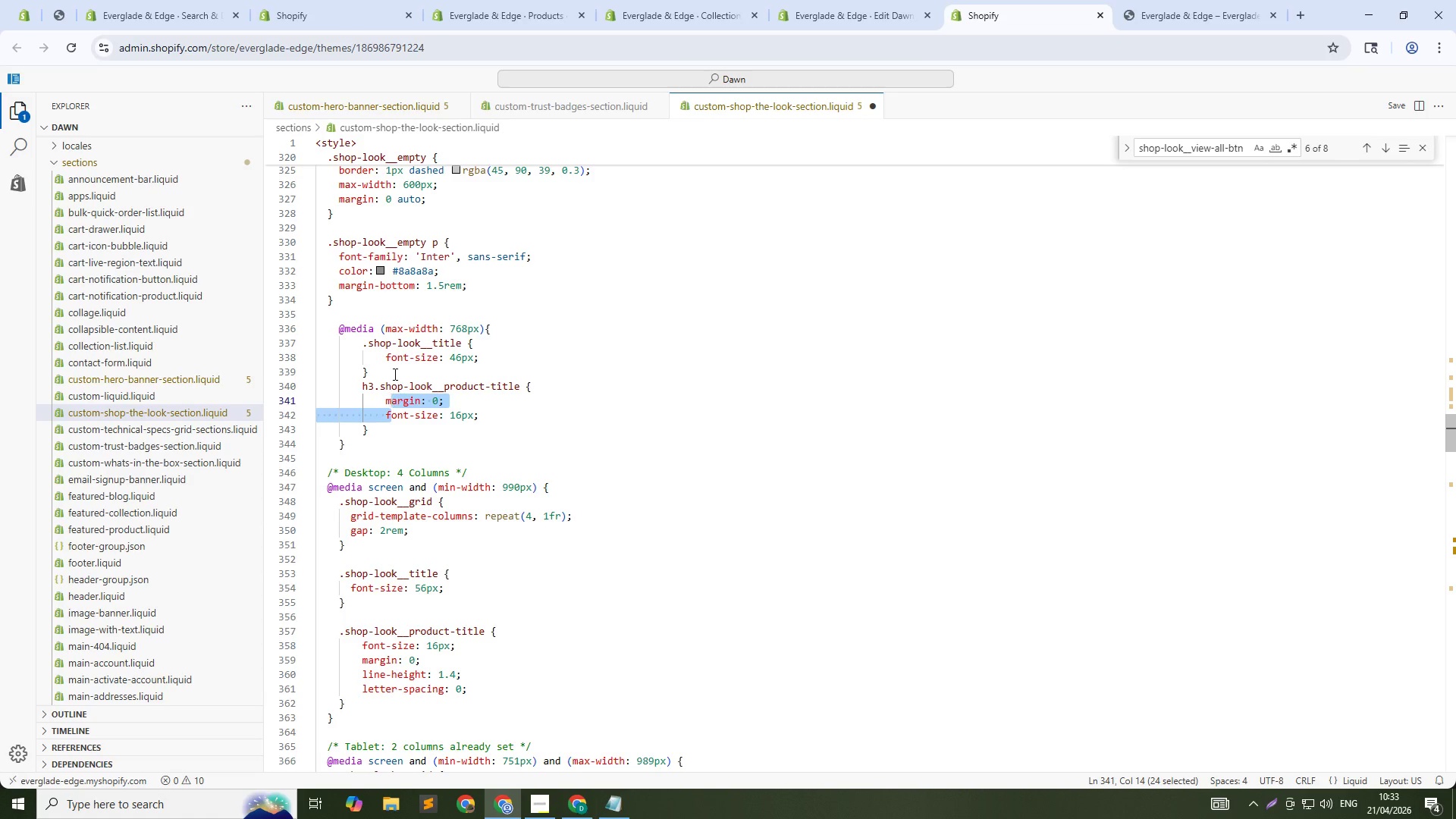 
key(Control+S)
 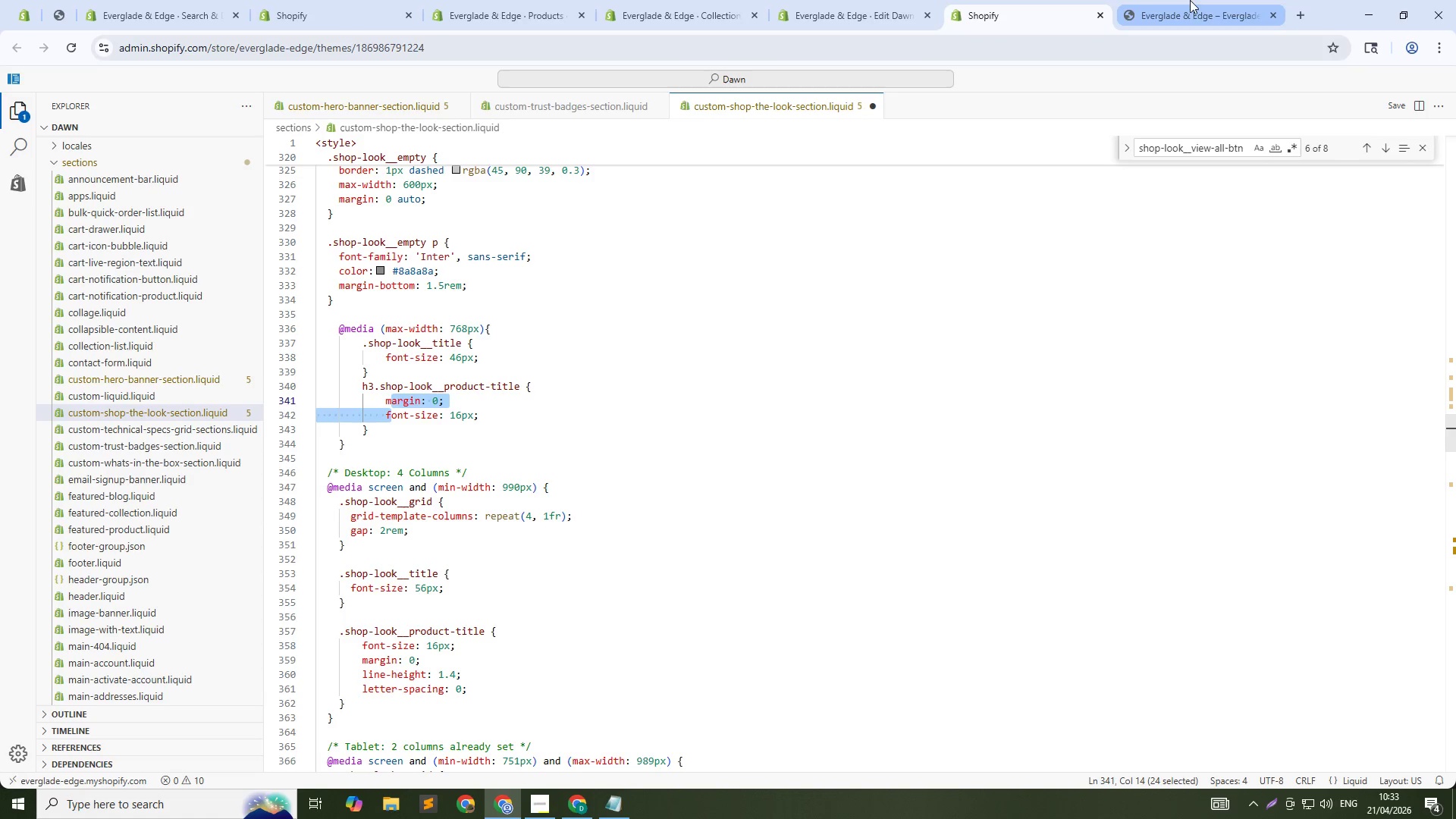 
left_click([1189, 0])
 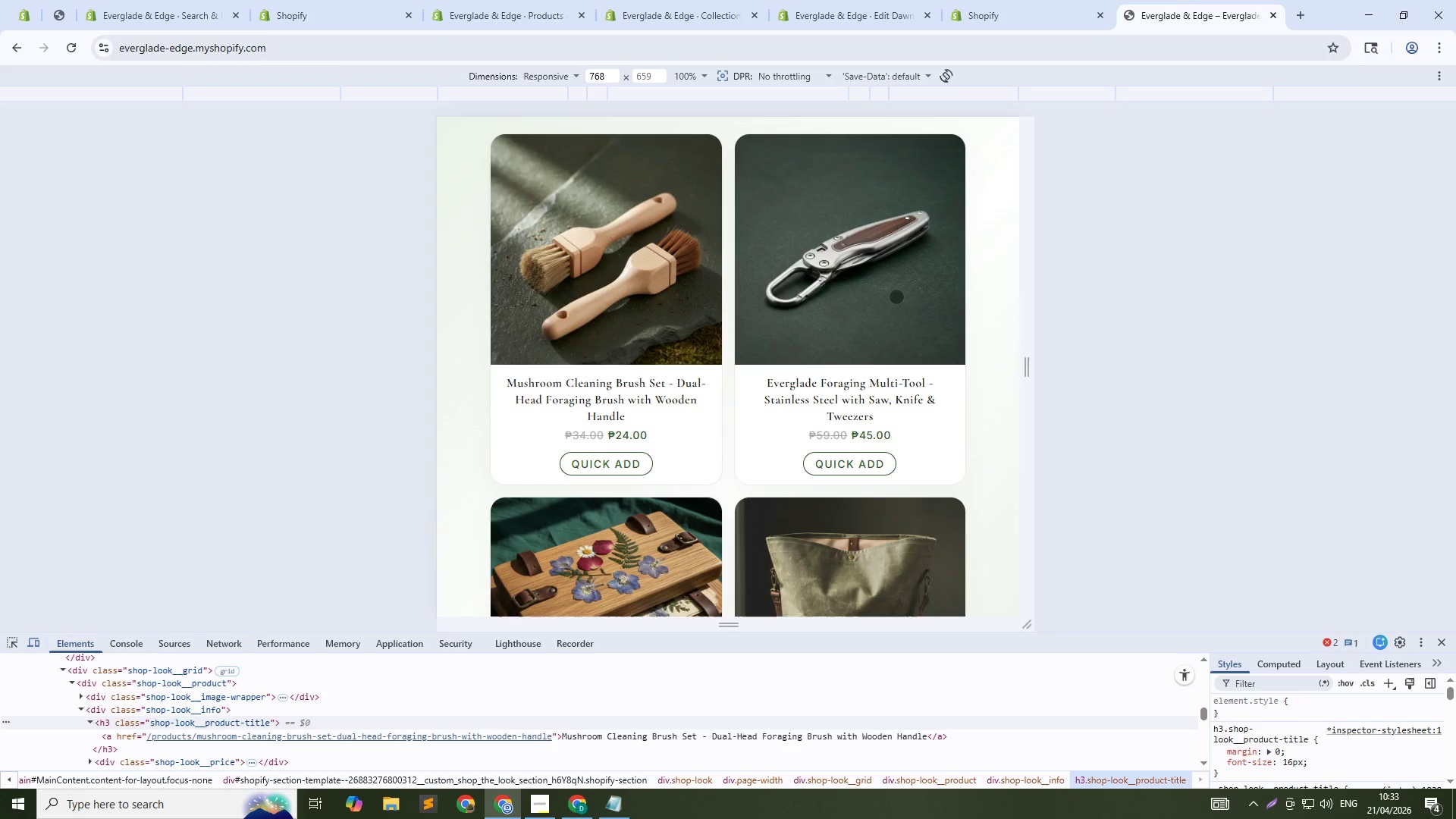 
key(Control+Shift+C)
 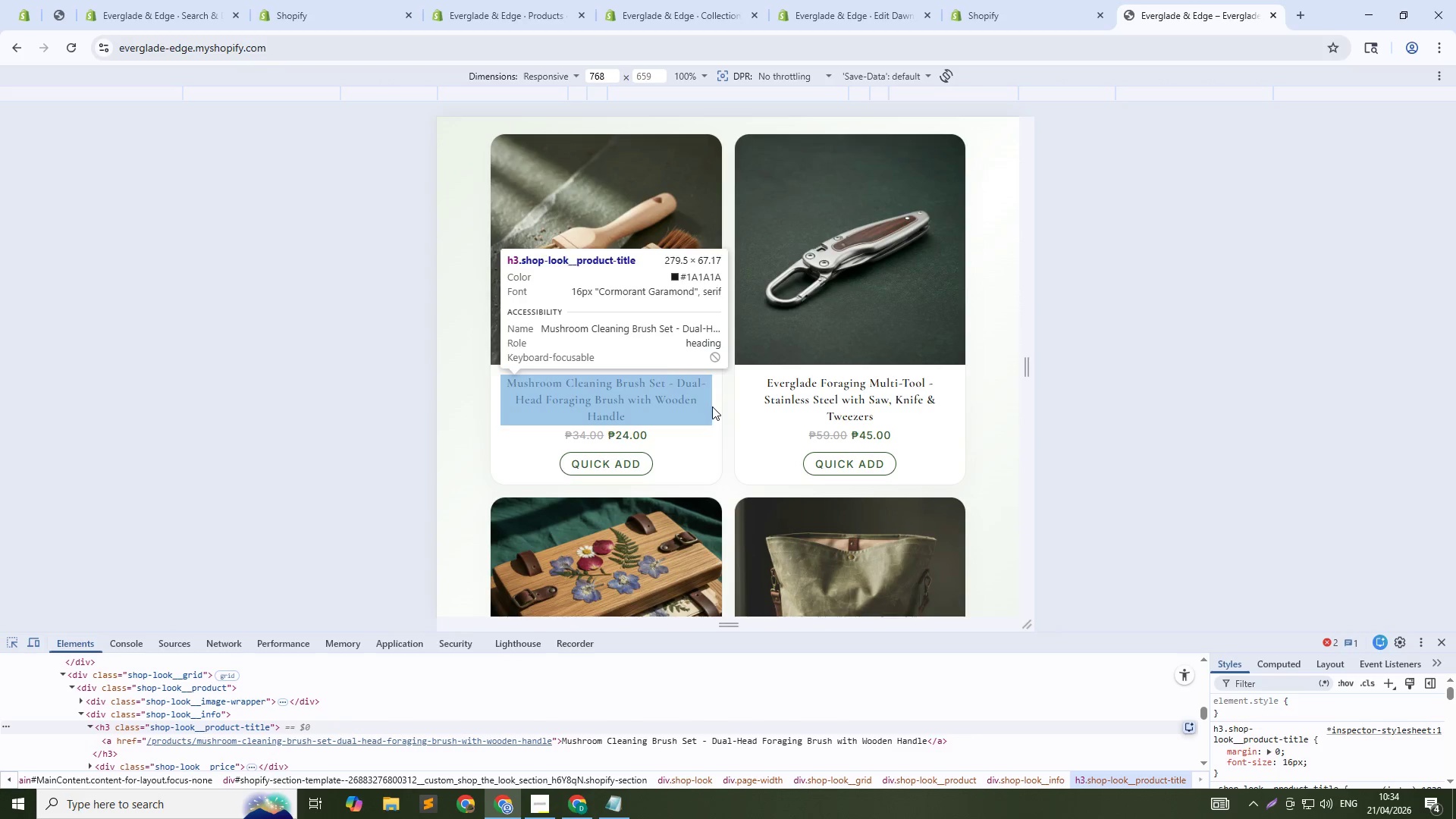 
left_click([712, 406])
 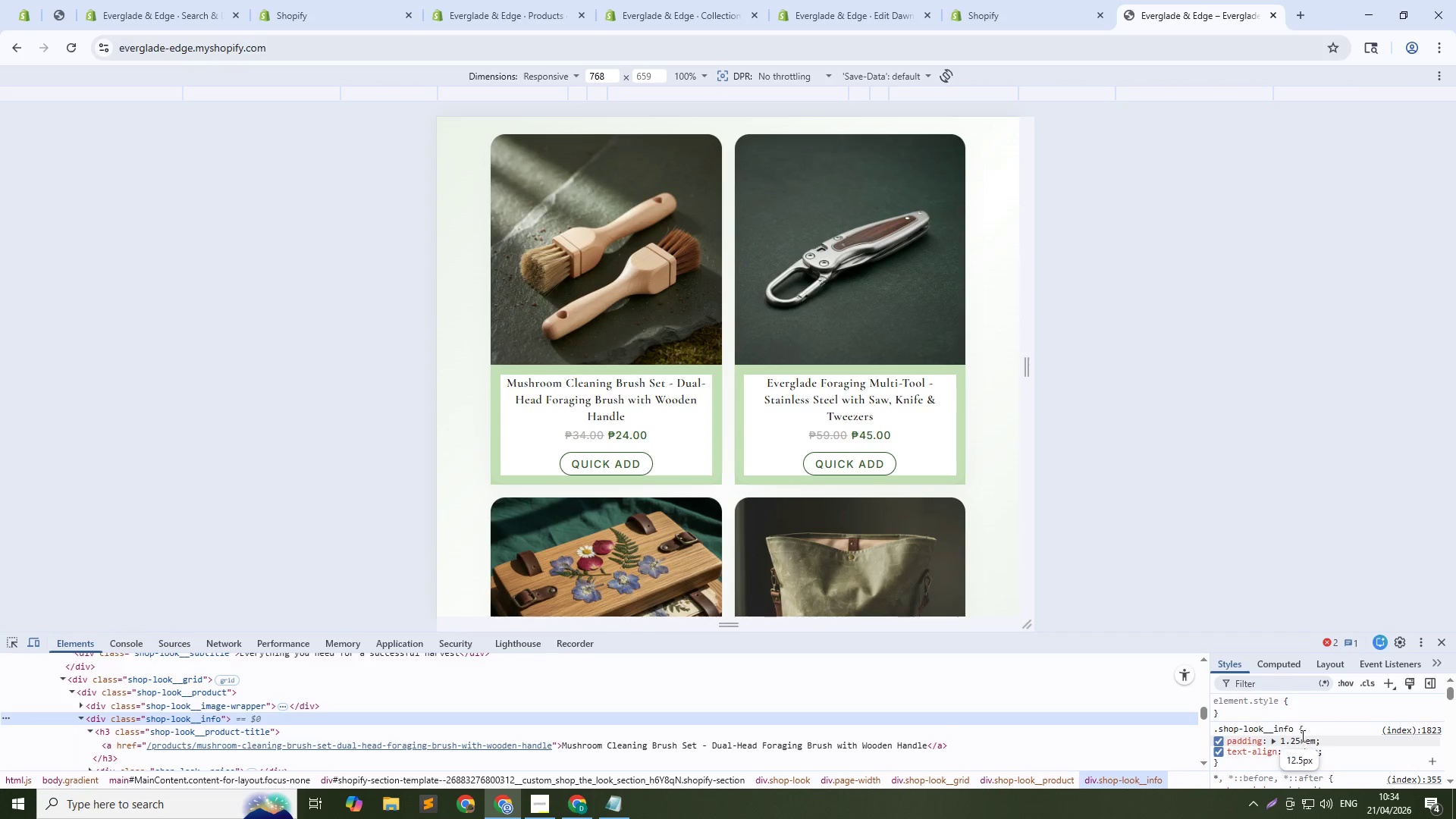 
left_click([1289, 744])
 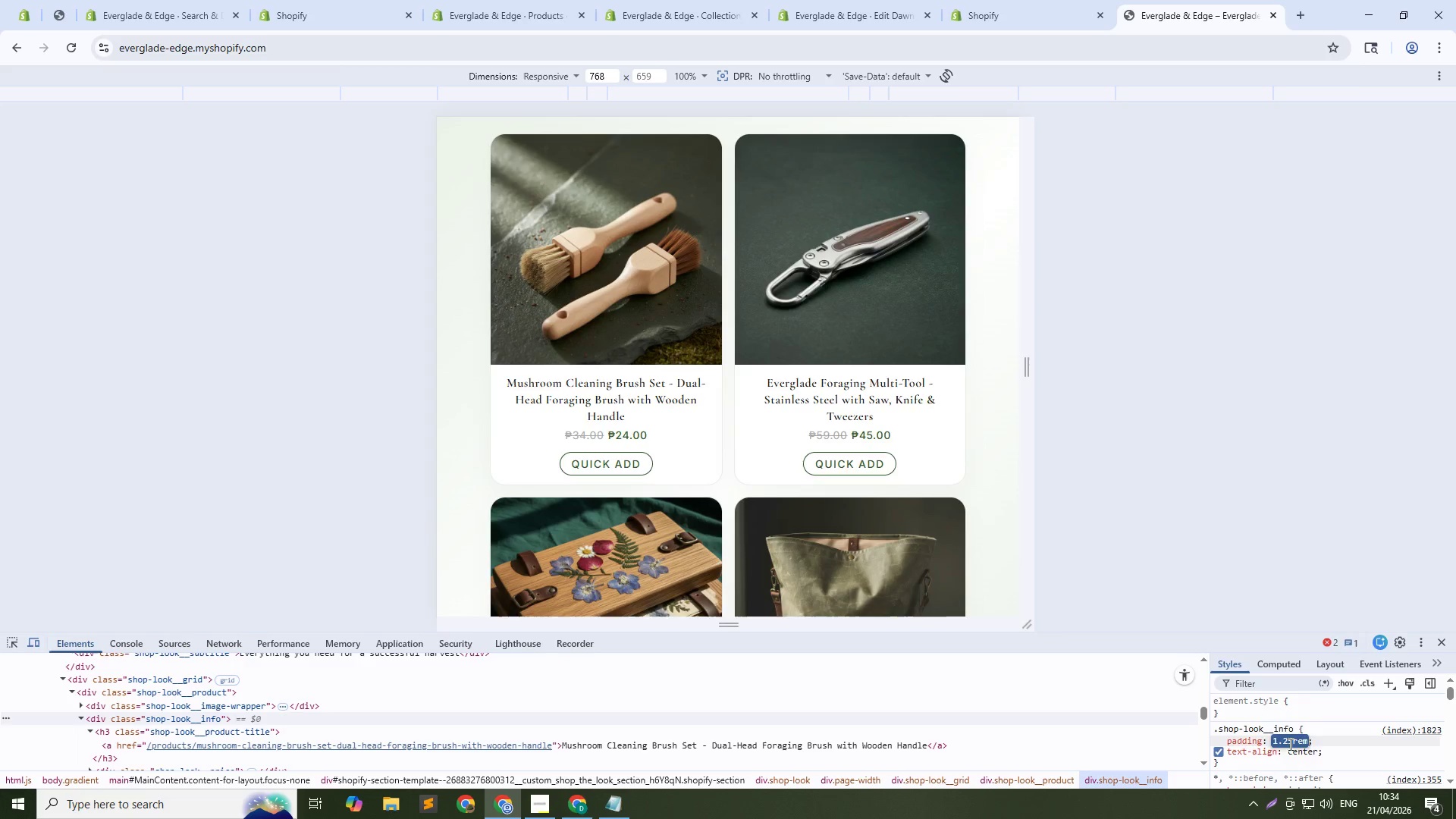 
key(Numpad0)
 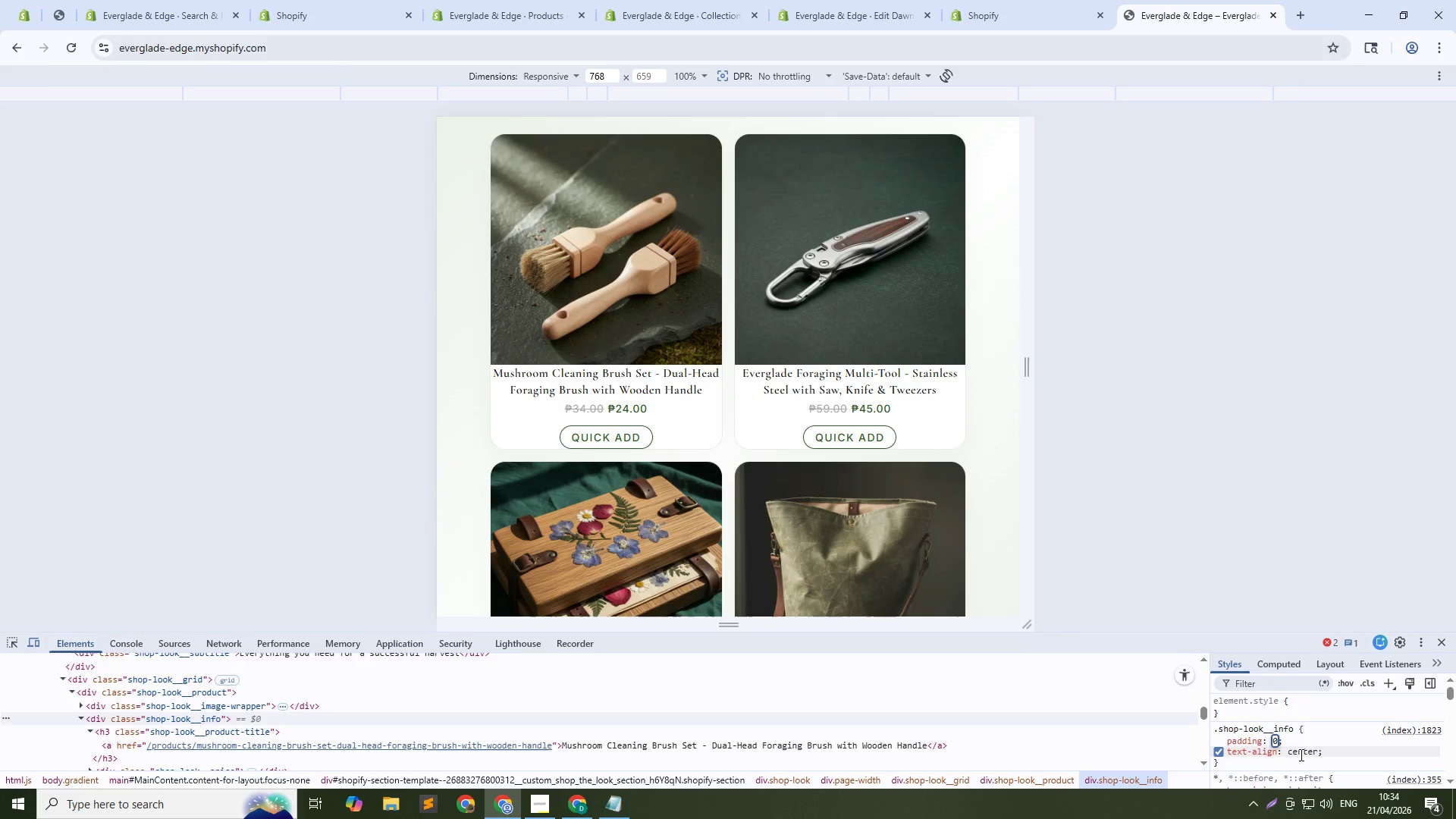 
key(ArrowLeft)
 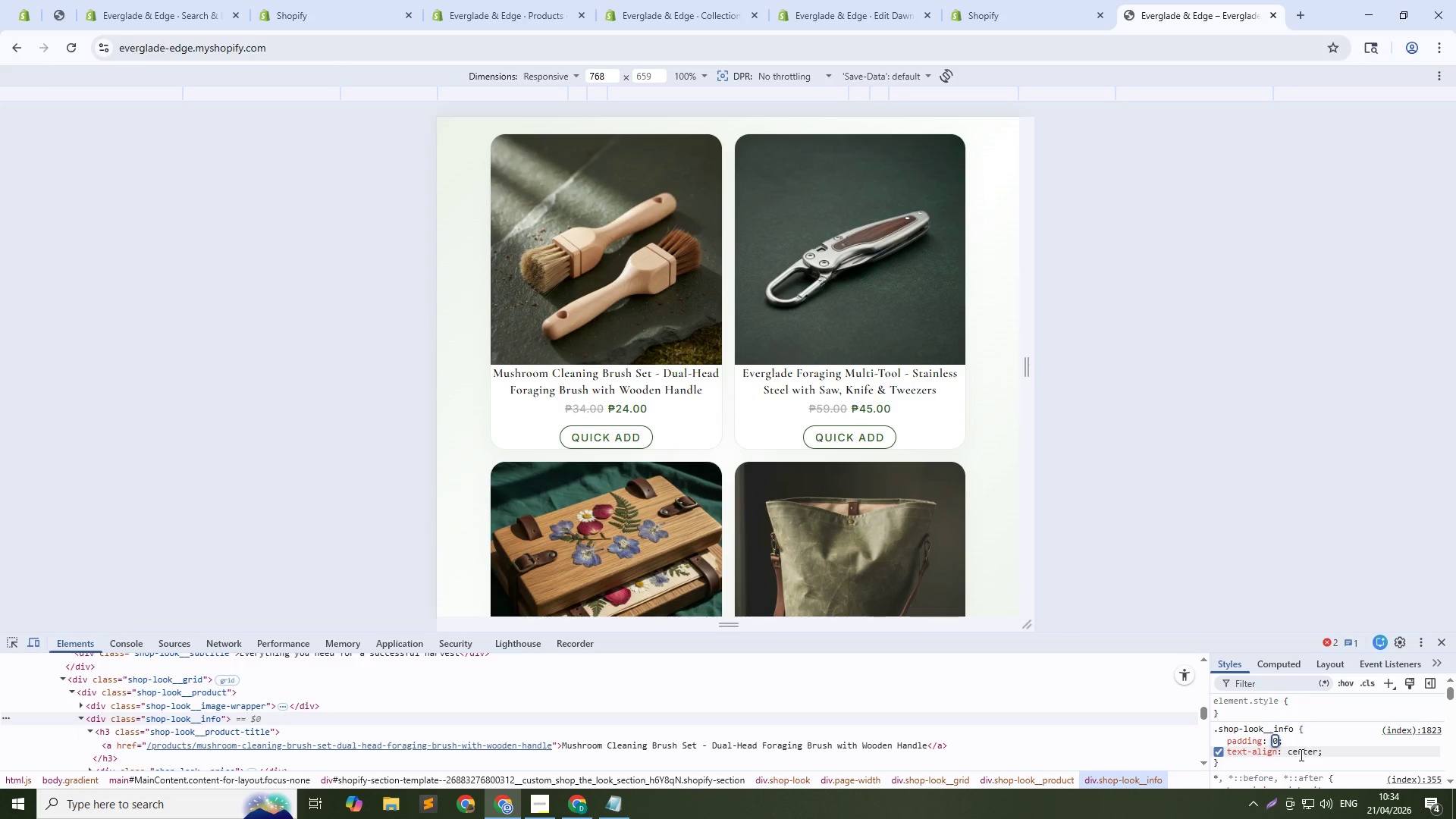 
type(10px )
 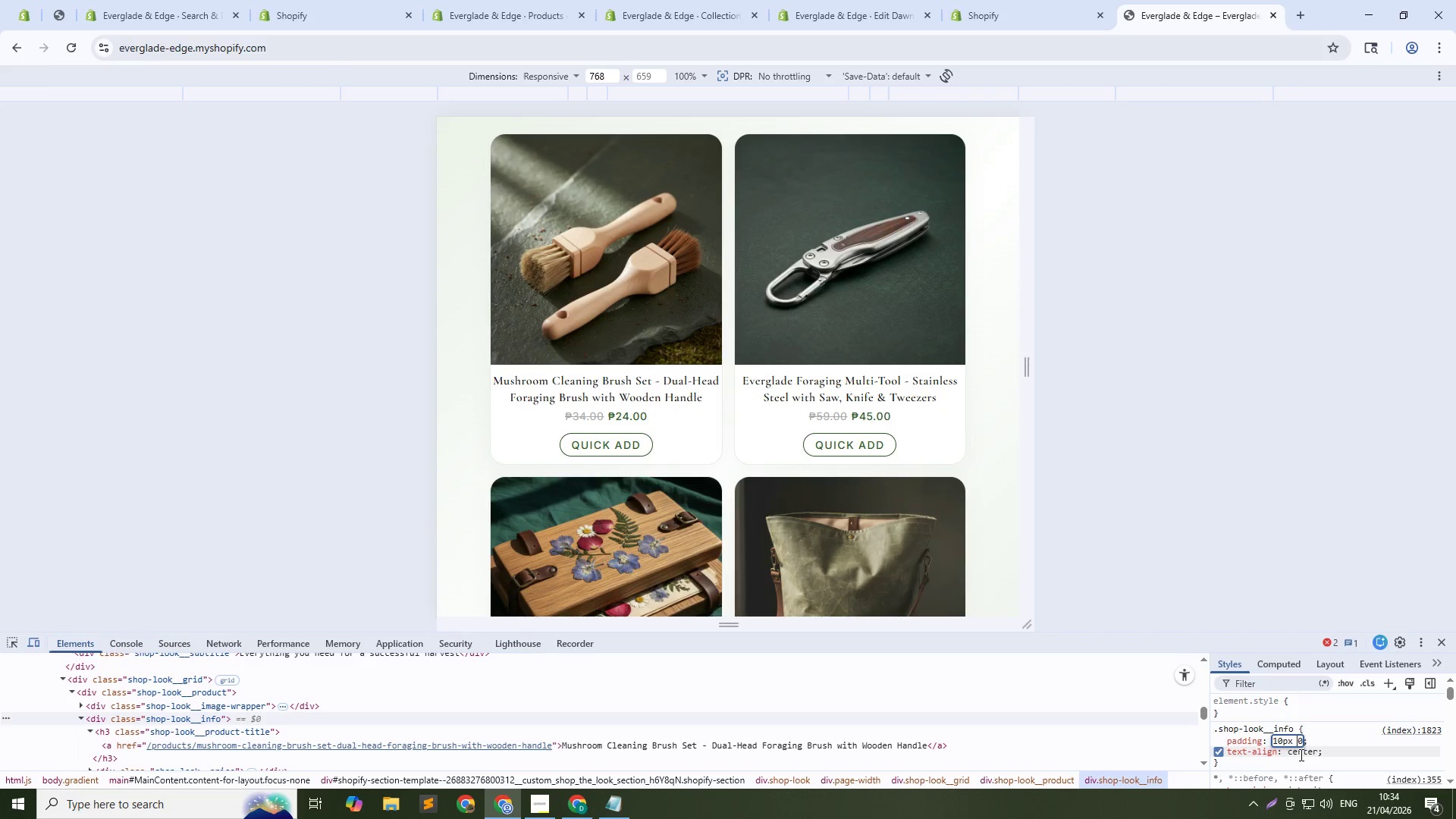 
key(Enter)
 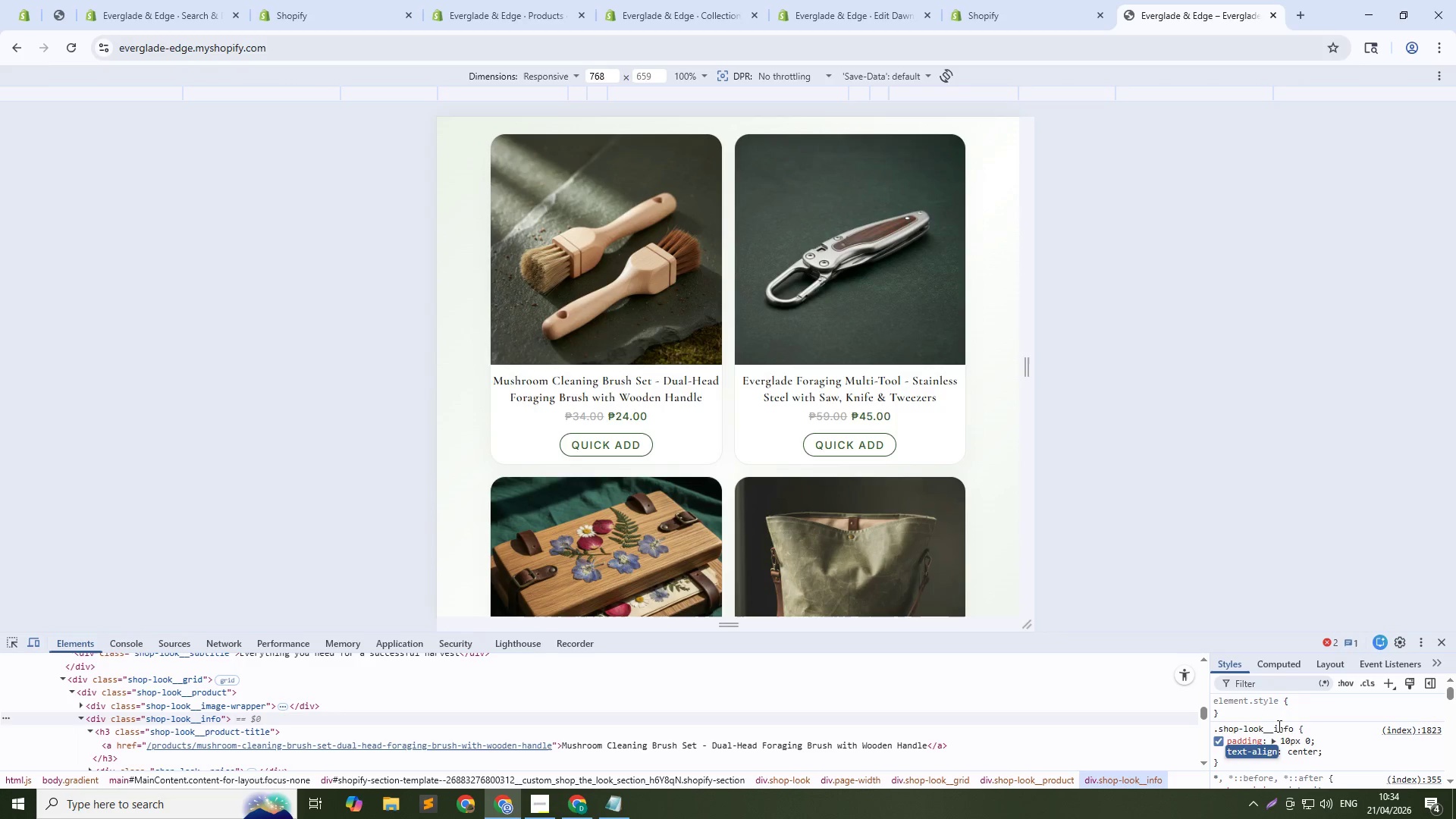 
left_click([1278, 726])
 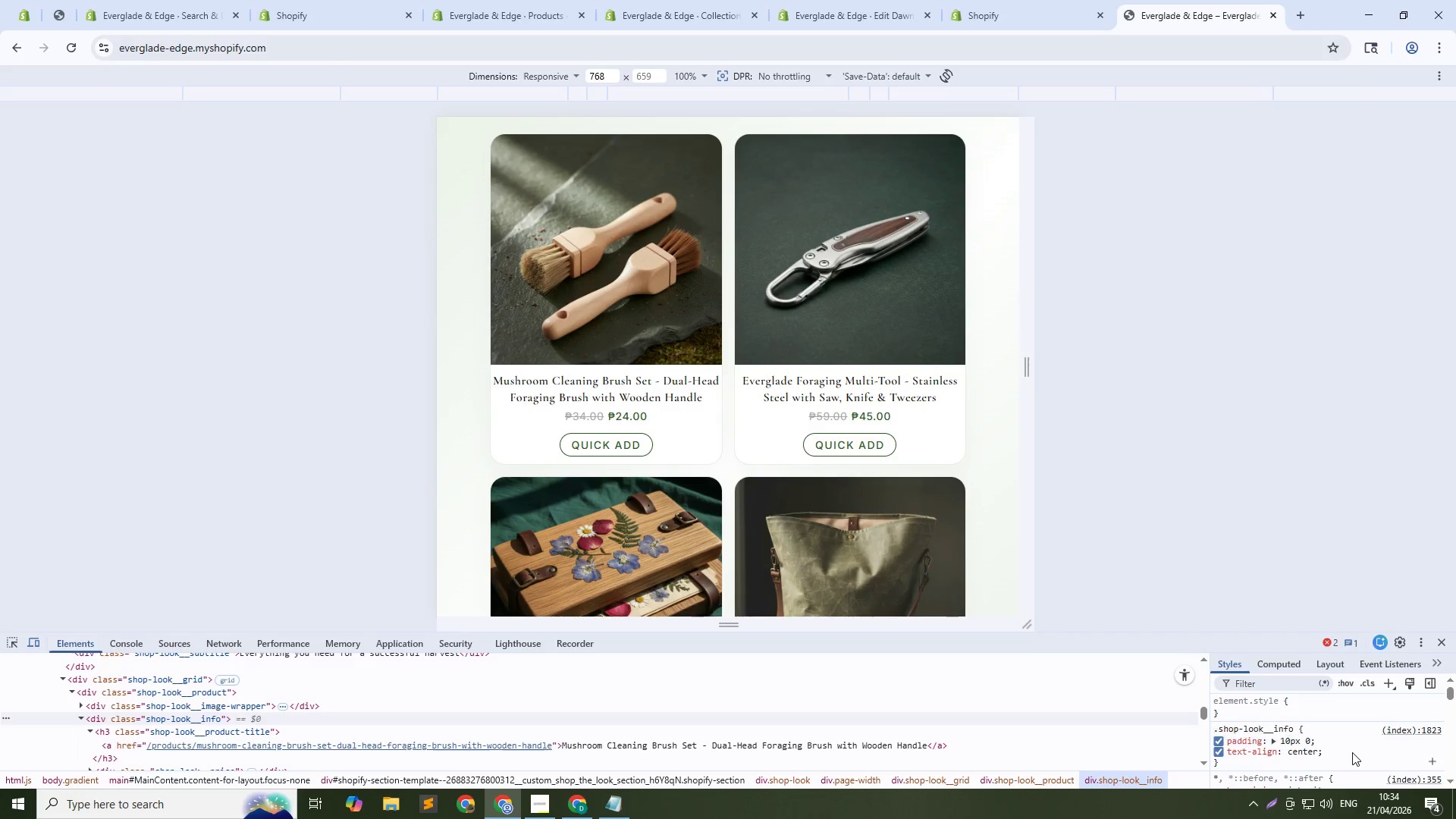 
right_click([1352, 752])
 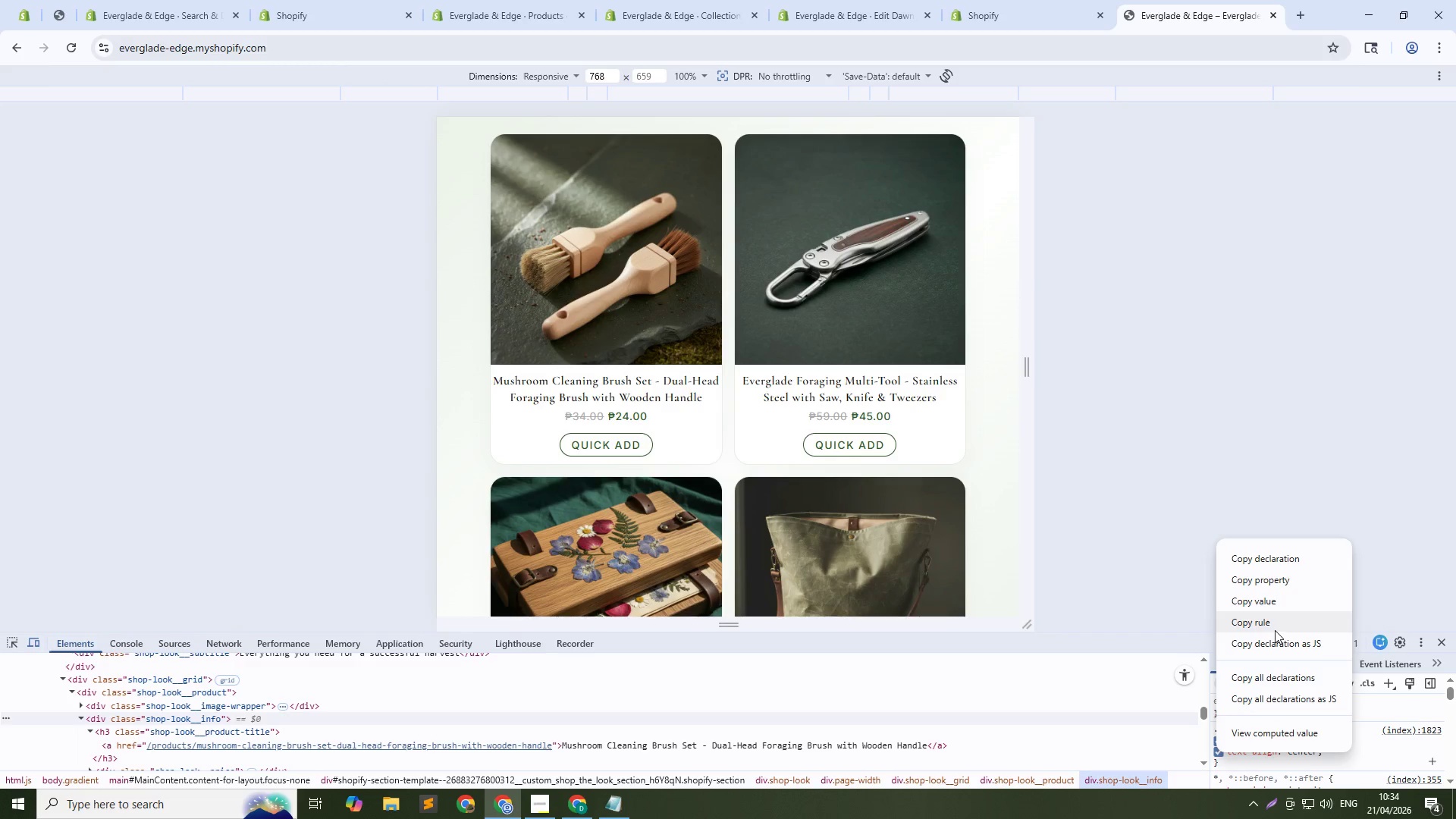 
left_click([1275, 628])
 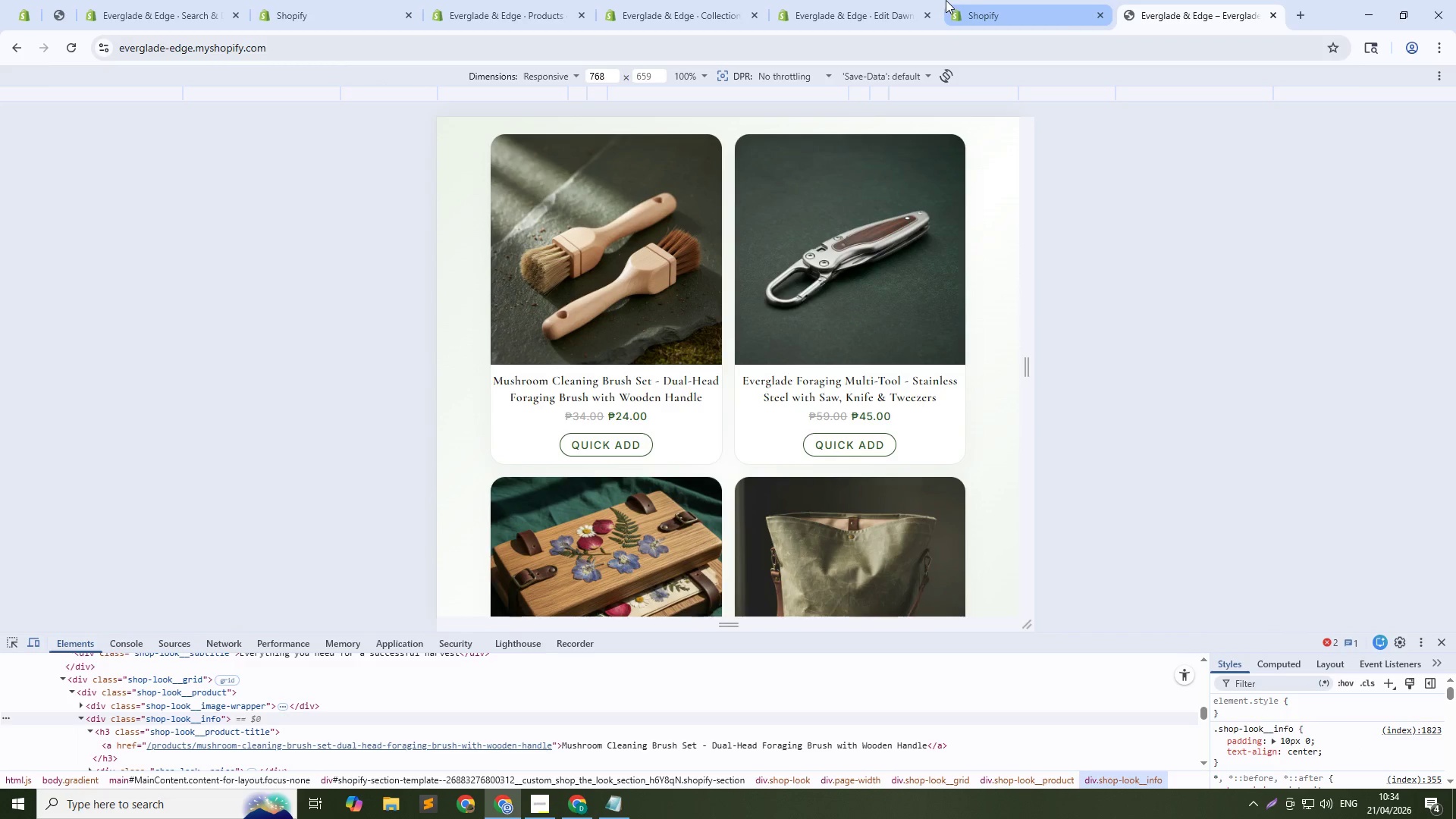 
left_click([977, 0])
 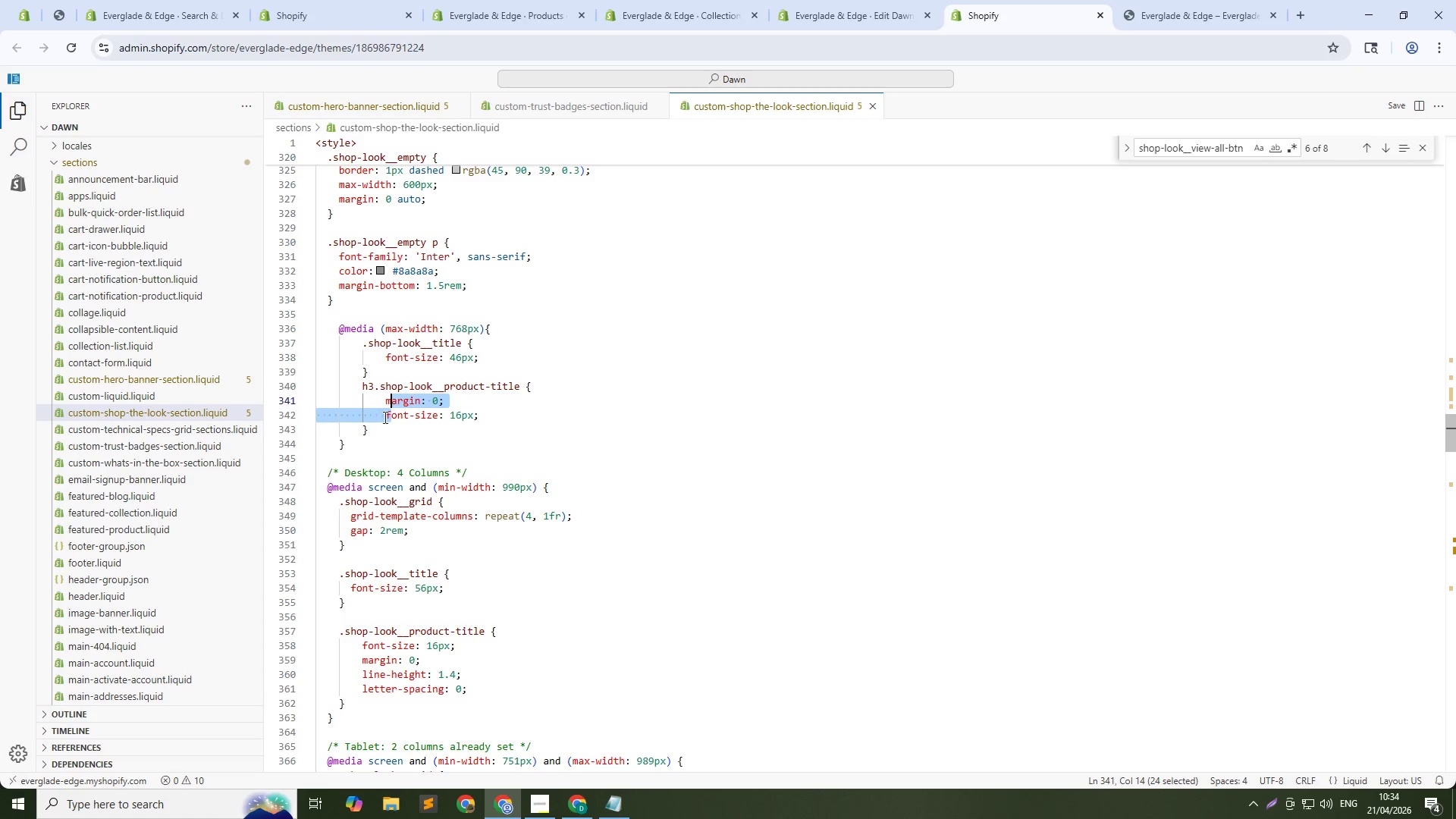 
left_click([388, 431])
 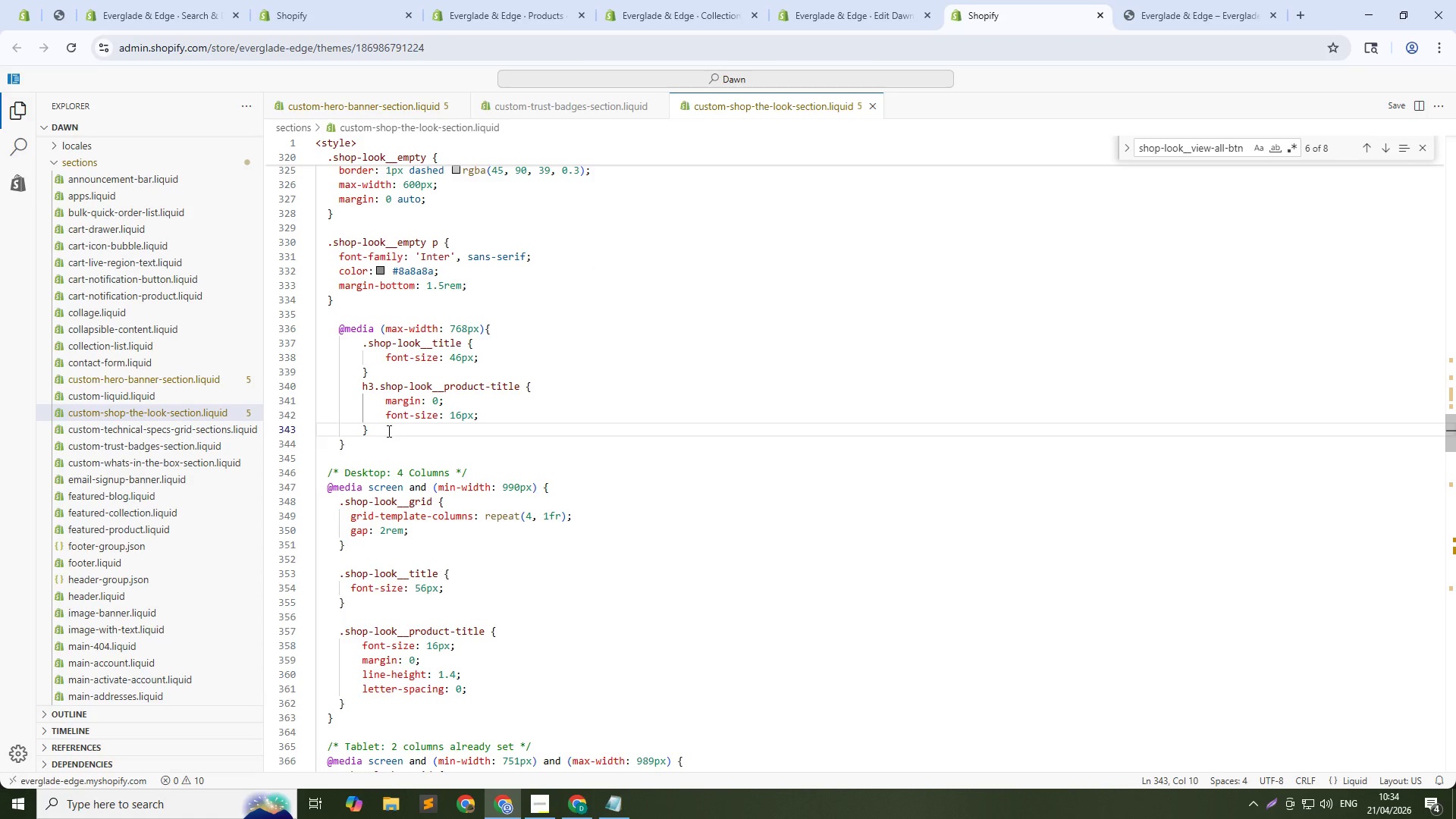 
key(NumpadEnter)
 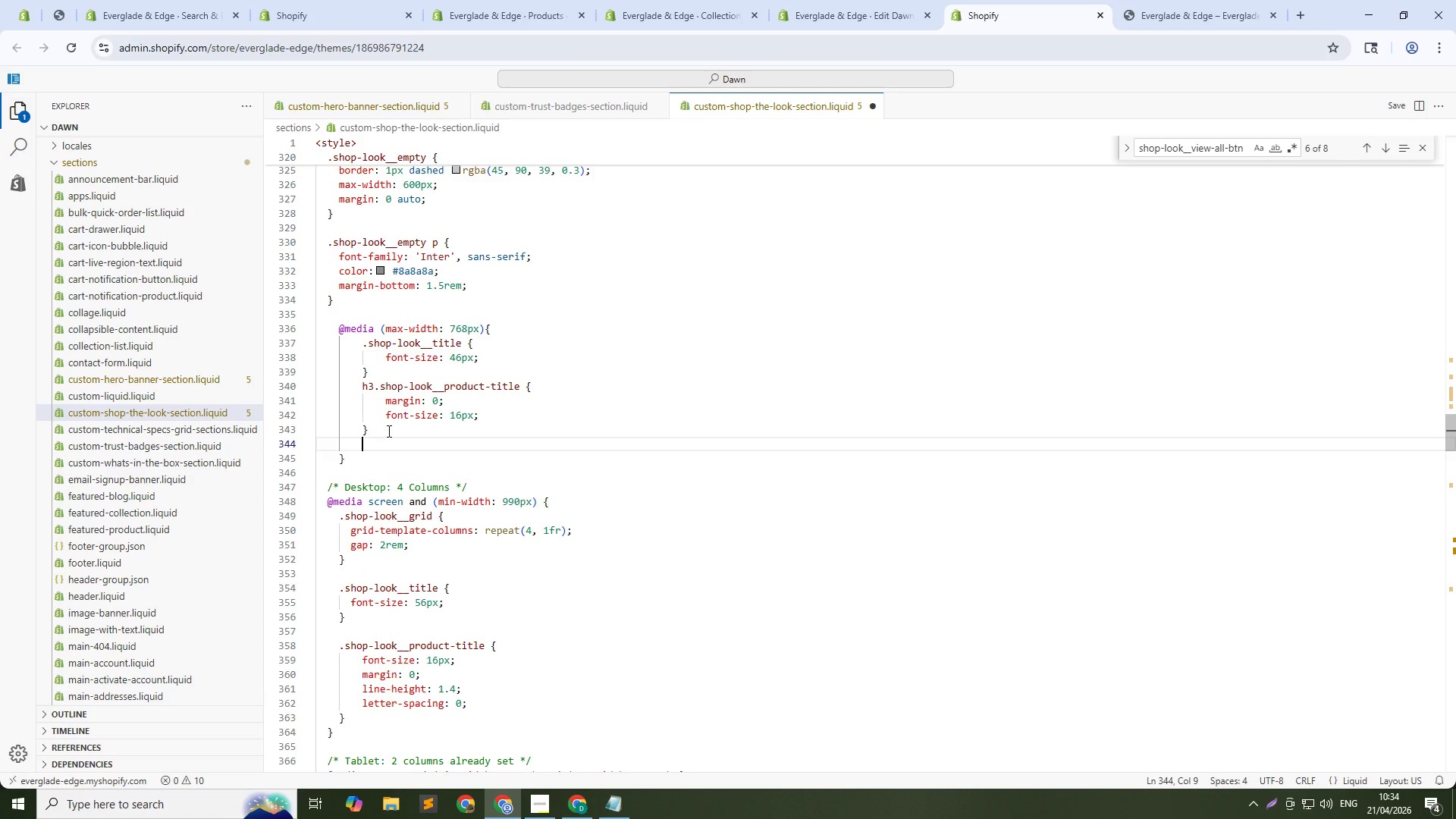 
key(V)
 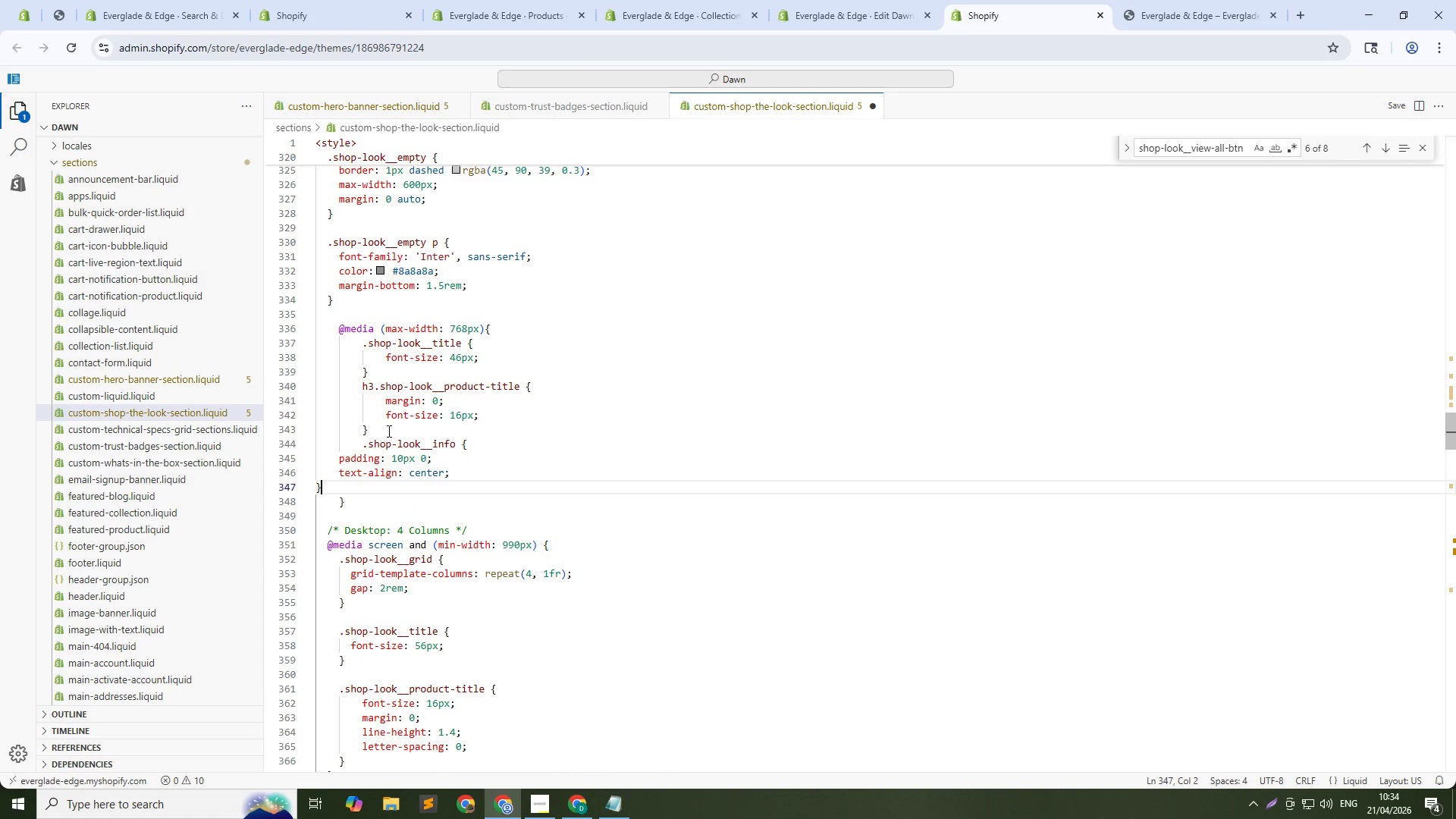 
key(Control+S)
 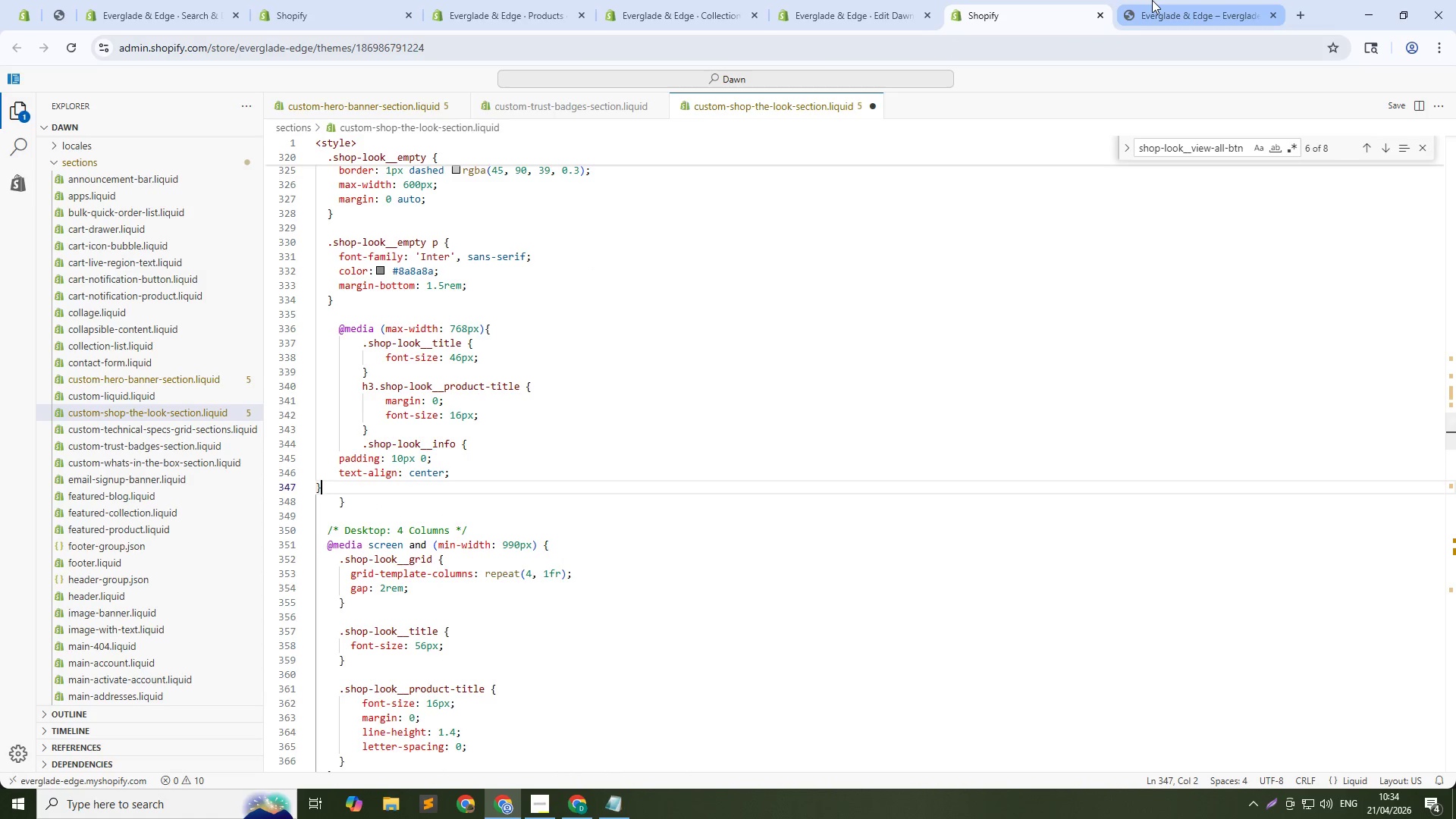 
left_click([1152, 0])
 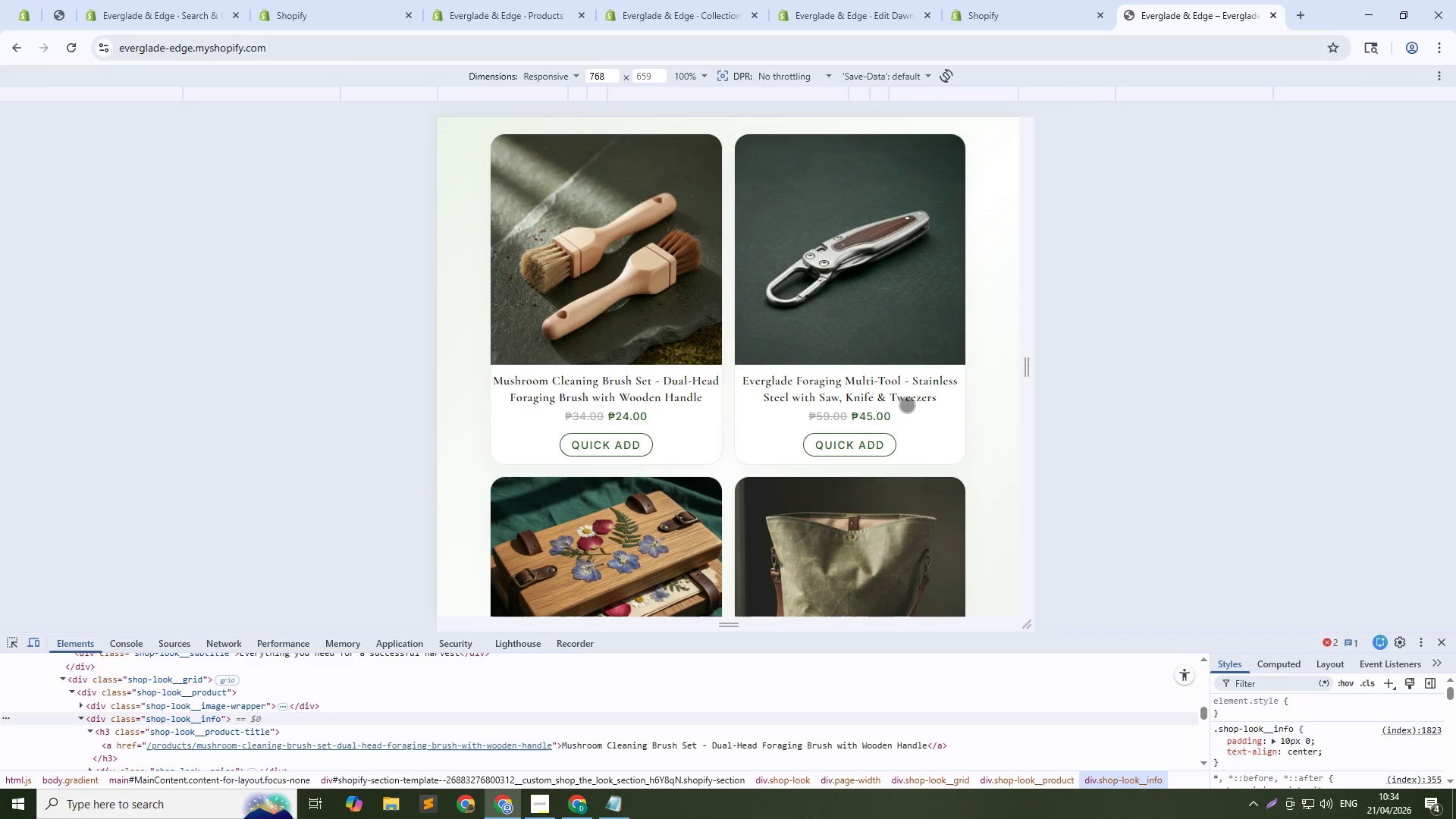 
scroll: coordinate [908, 407], scroll_direction: down, amount: 3.0
 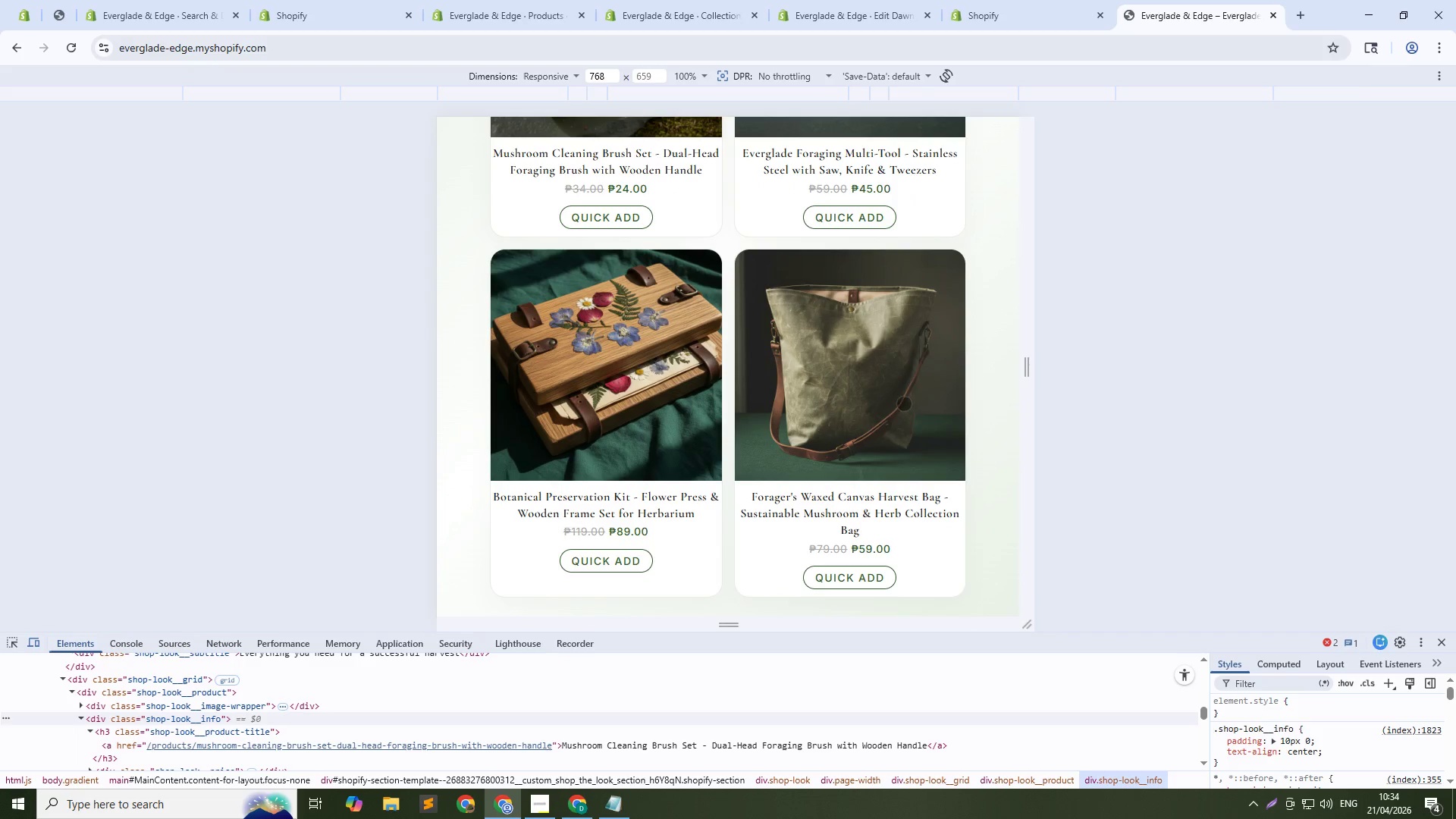 
scroll: coordinate [648, 416], scroll_direction: up, amount: 5.0
 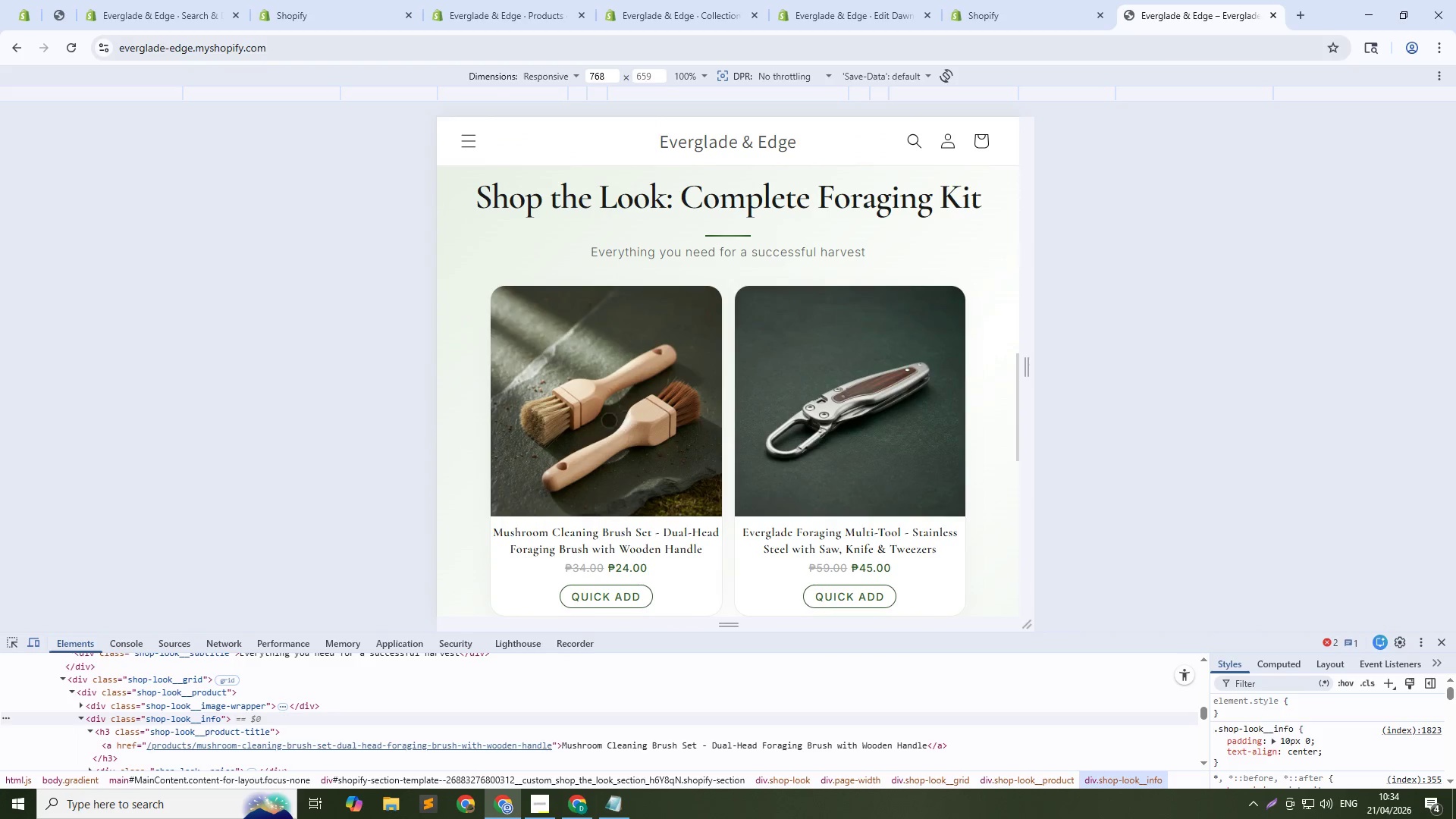 
key(Control+Shift+C)
 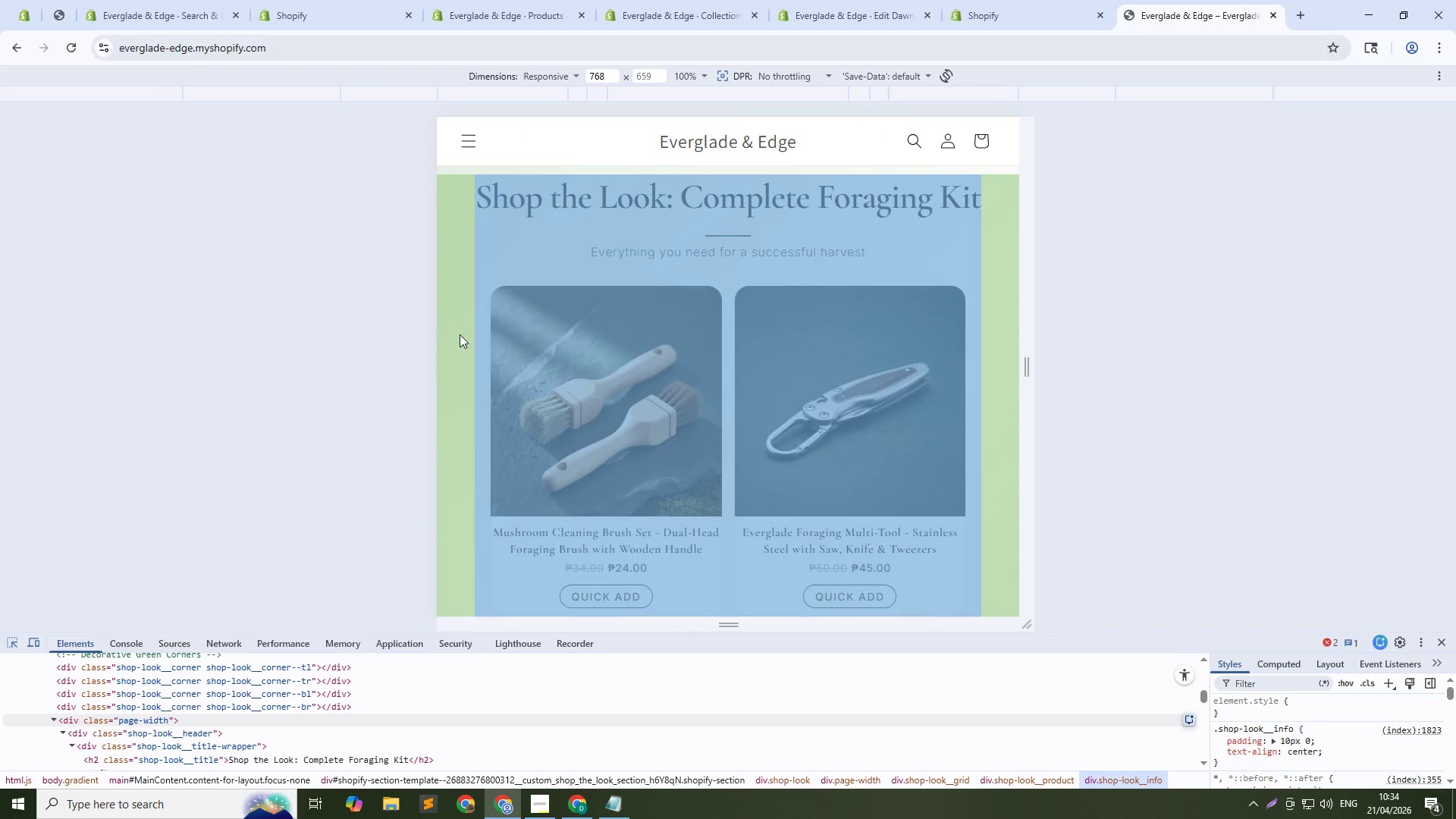 
left_click([460, 334])
 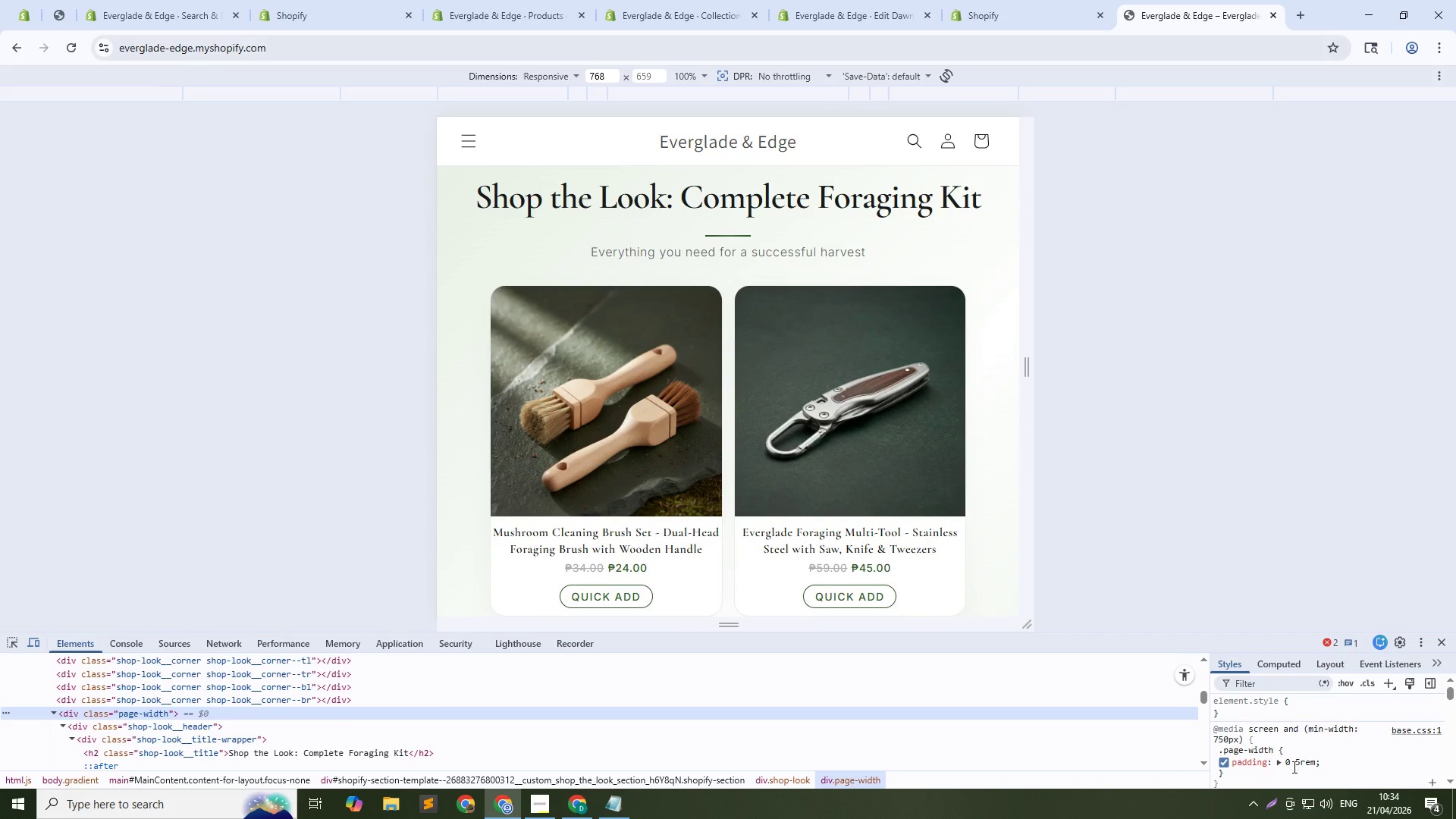 
left_click([1300, 762])
 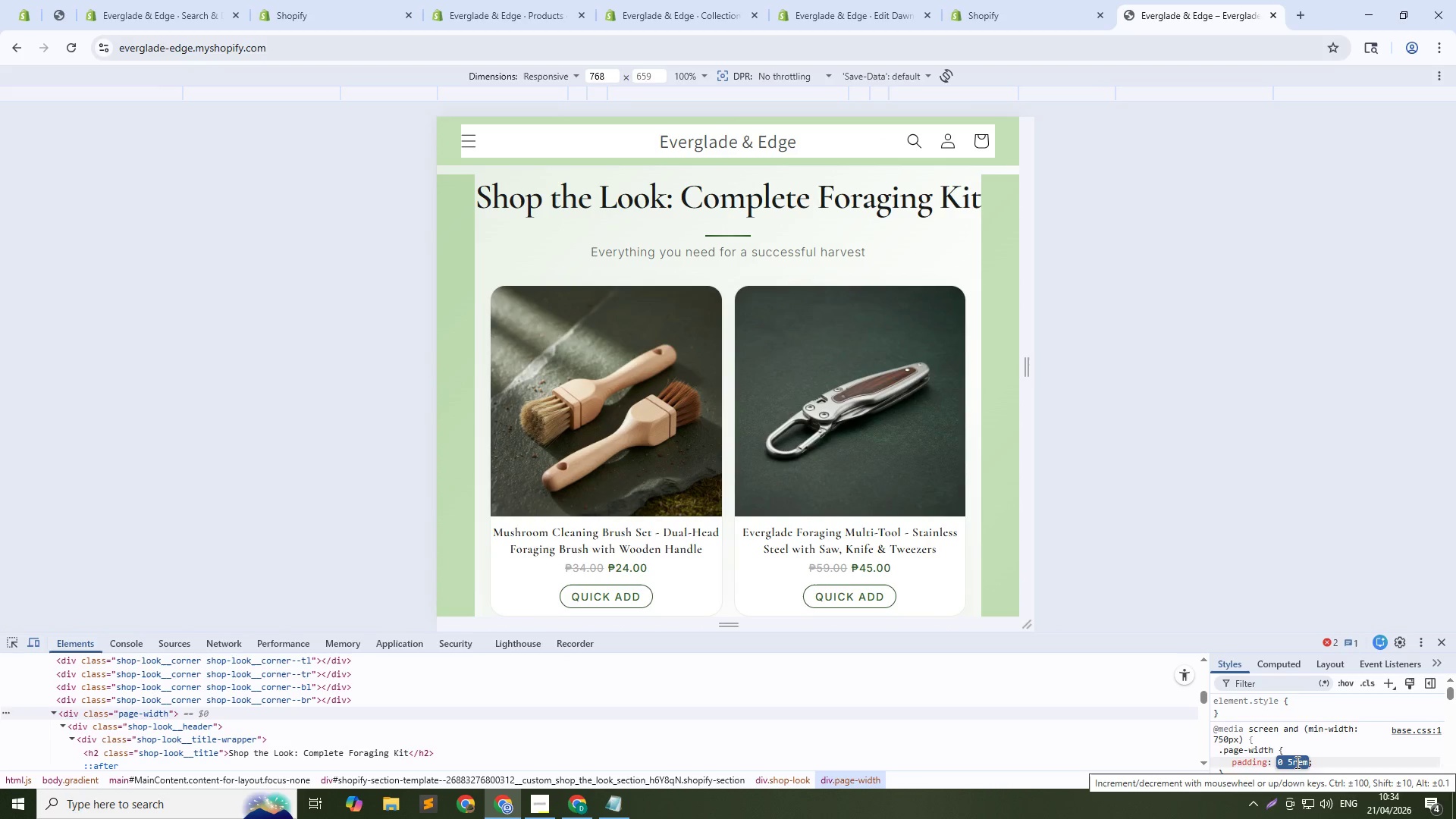 
left_click([1296, 762])
 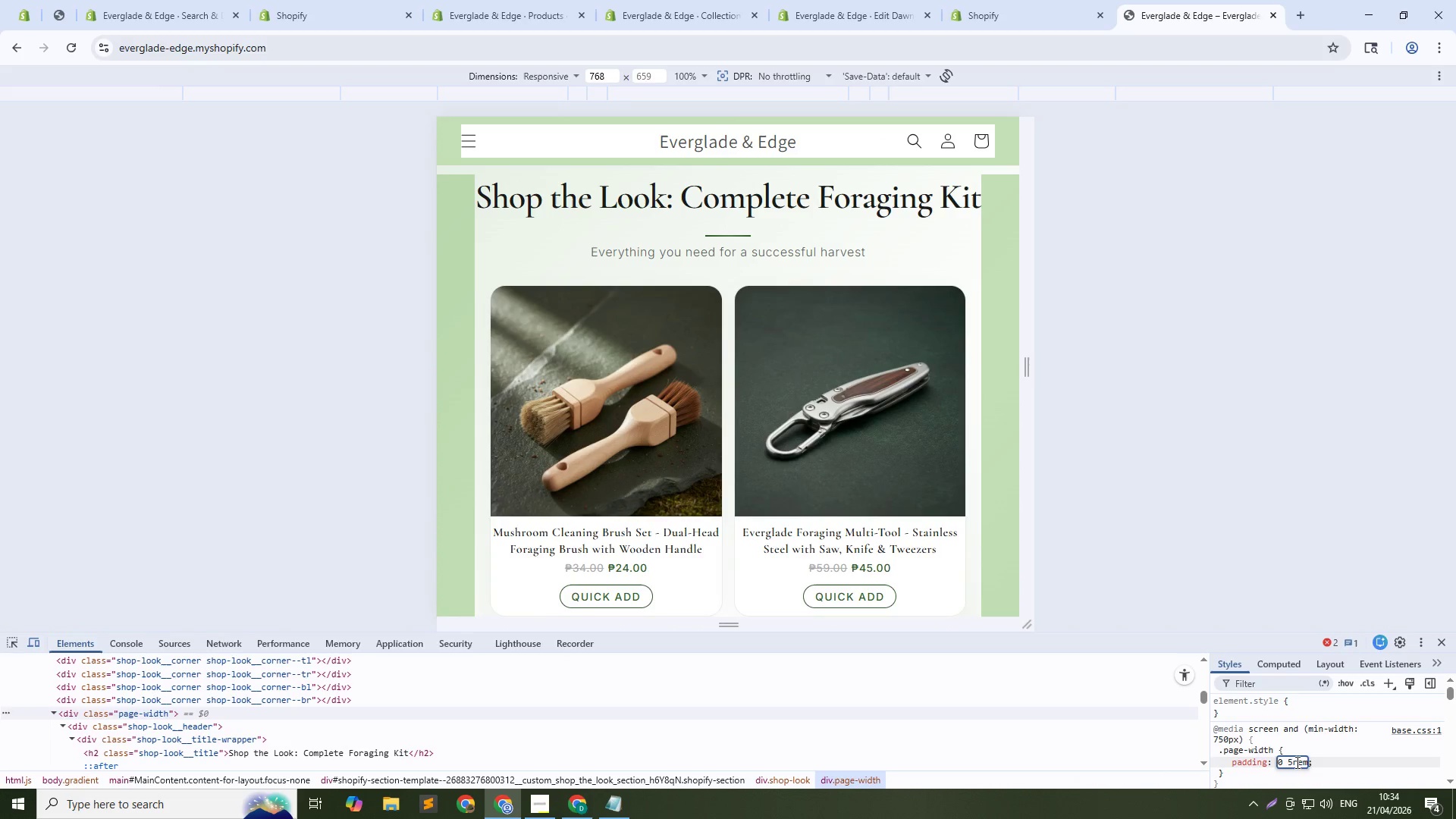 
key(ArrowDown)
 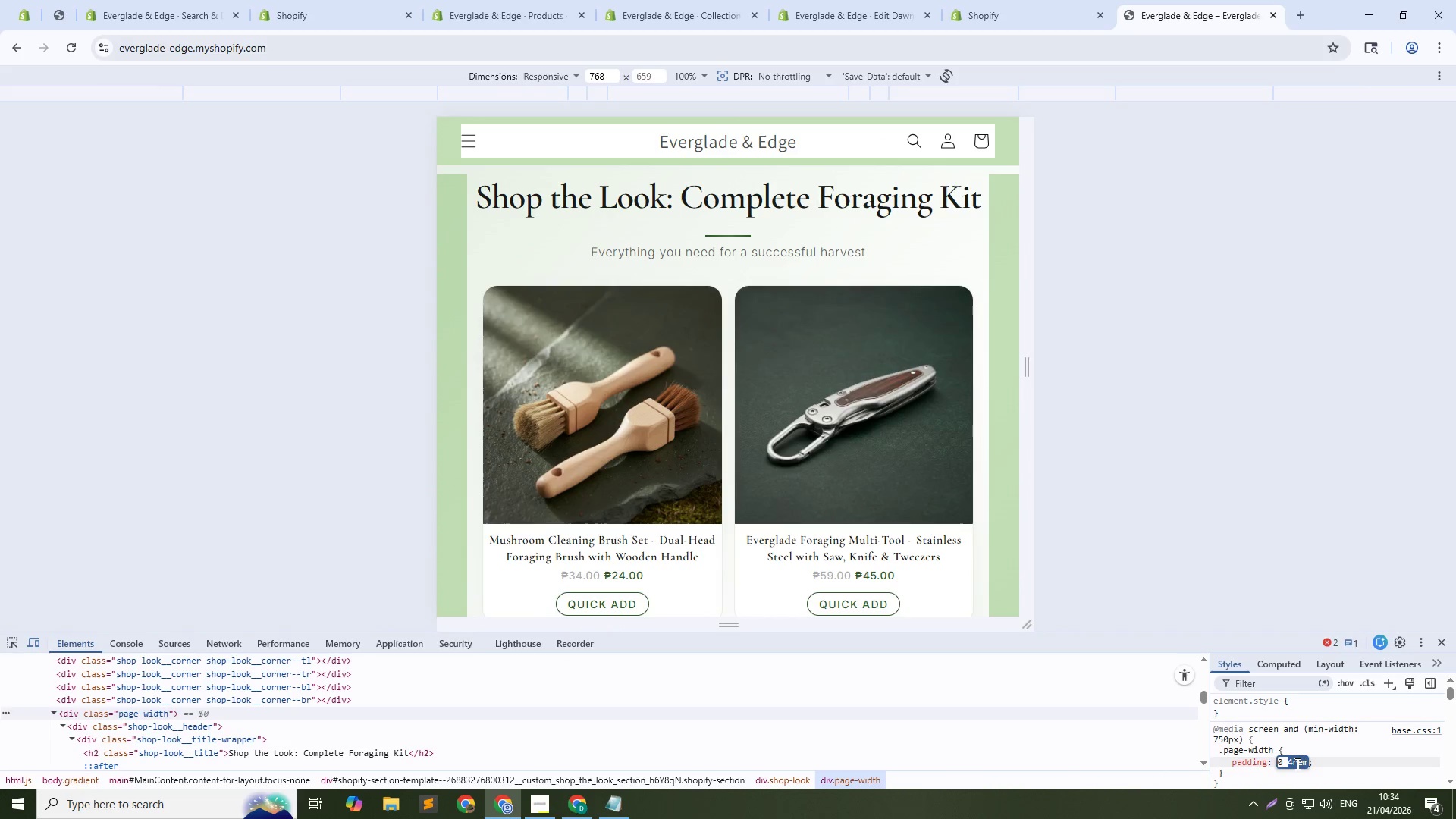 
key(ArrowDown)
 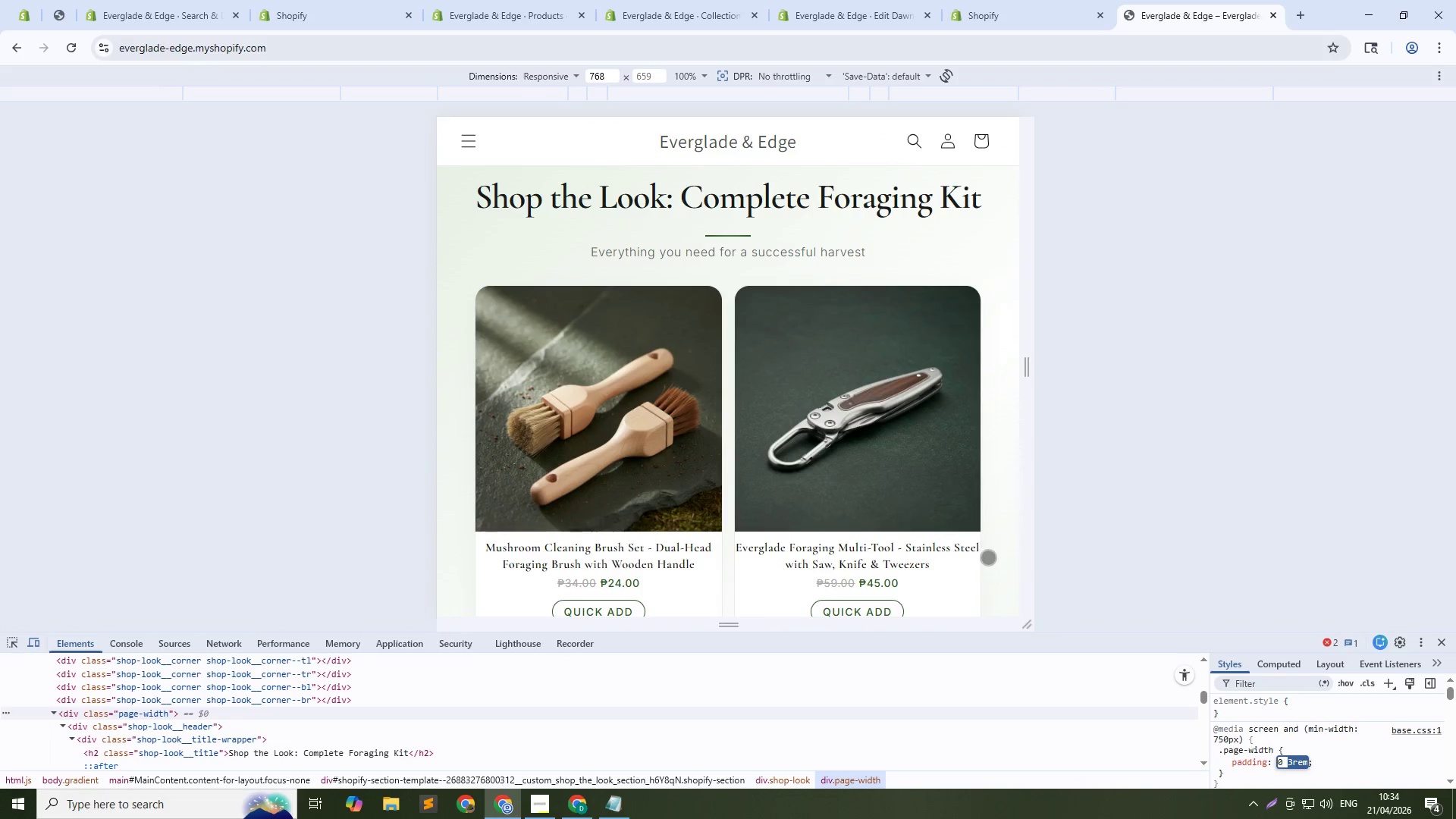 
key(Control+Shift+X)
 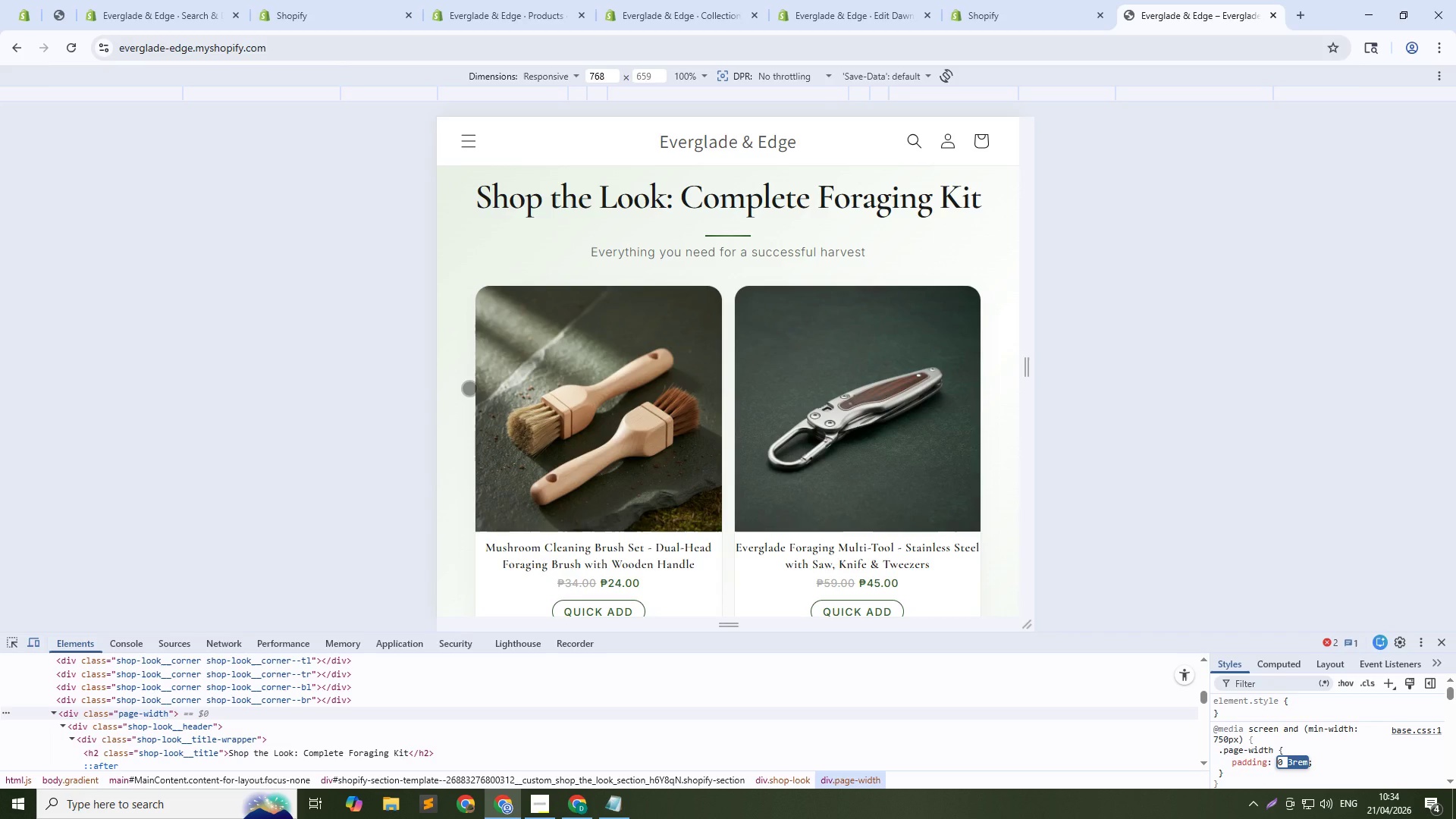 
key(Control+Shift+C)
 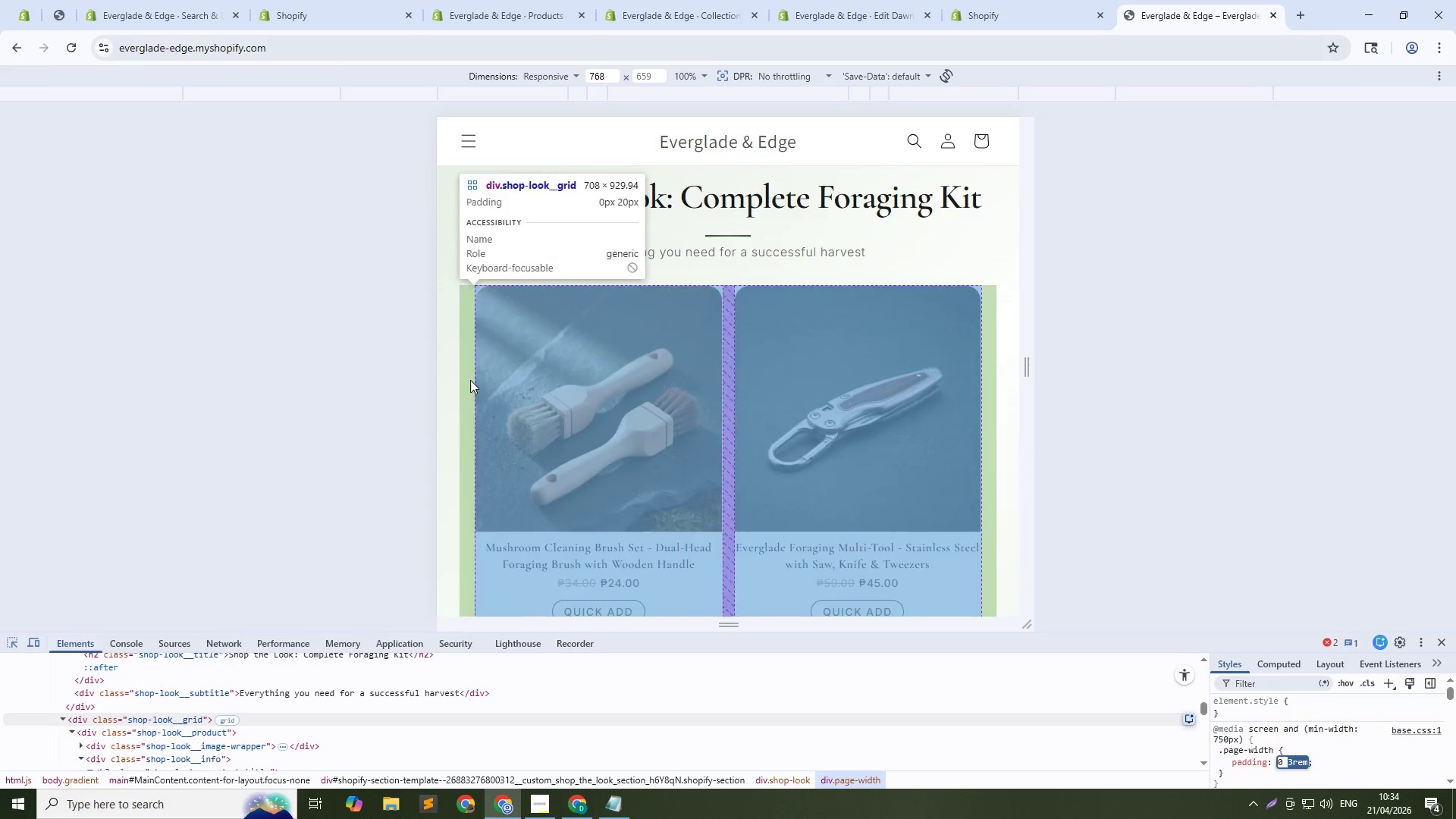 
left_click([470, 380])
 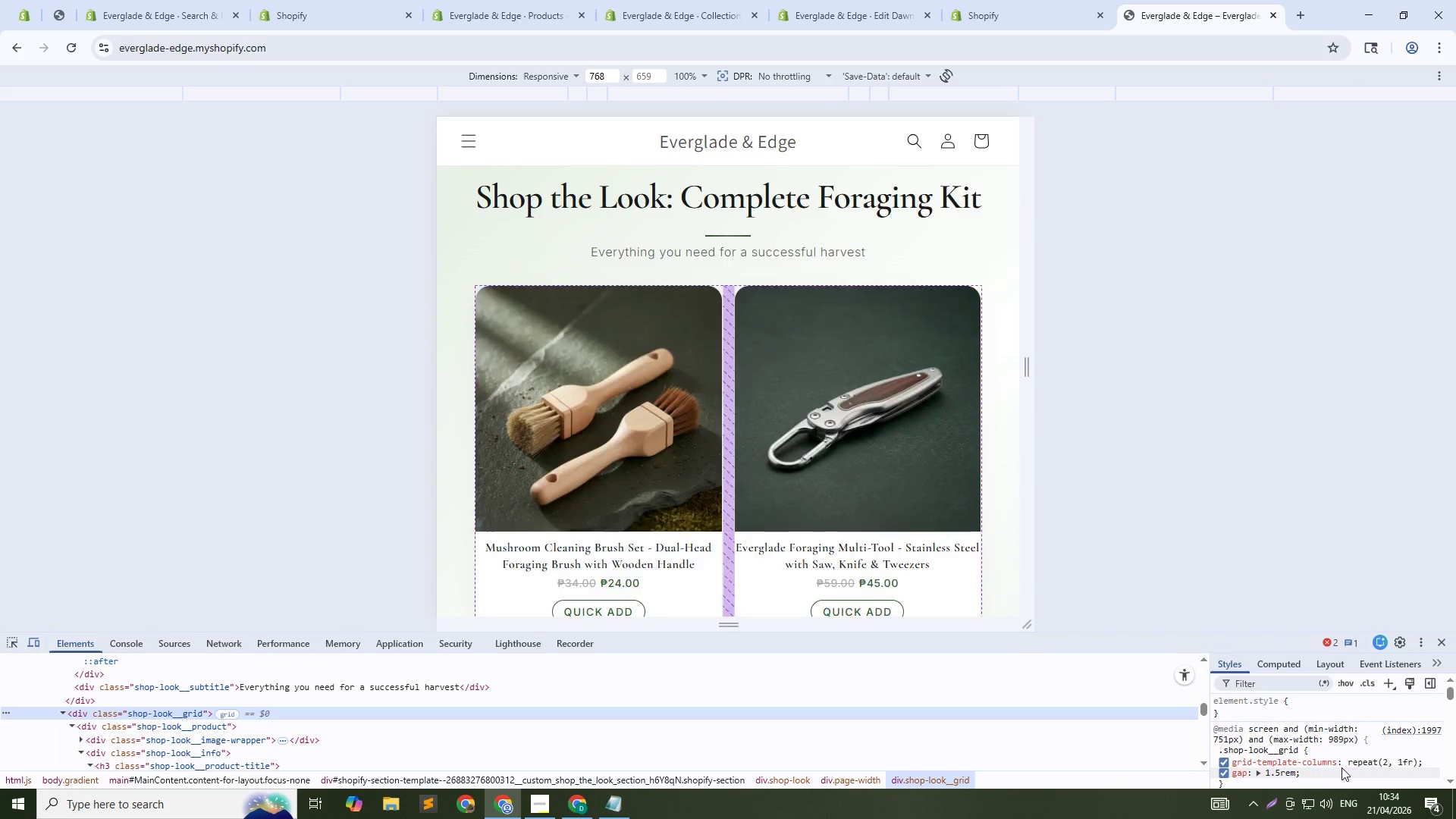 
scroll: coordinate [1341, 773], scroll_direction: down, amount: 2.0
 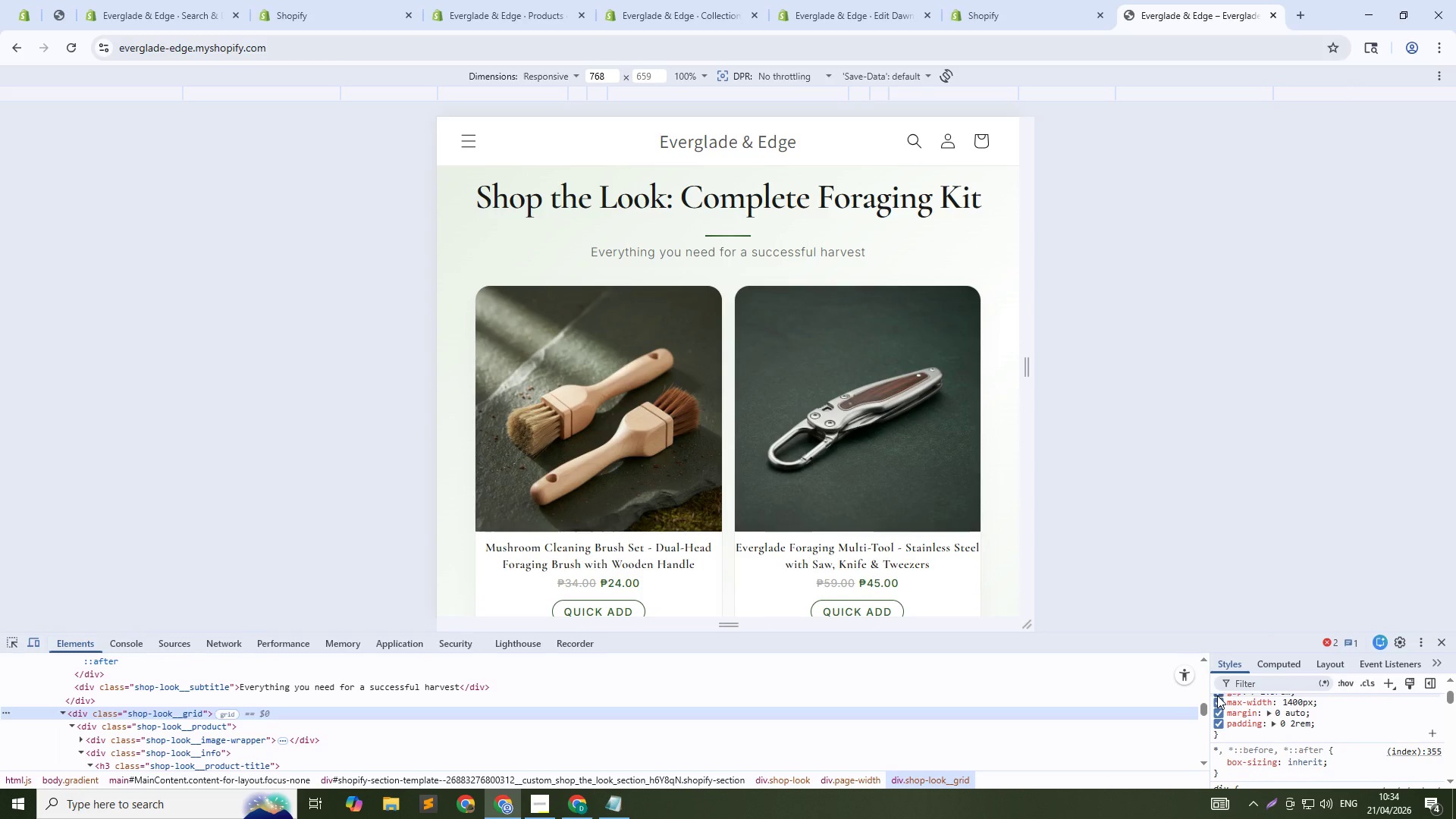 
left_click([1216, 701])
 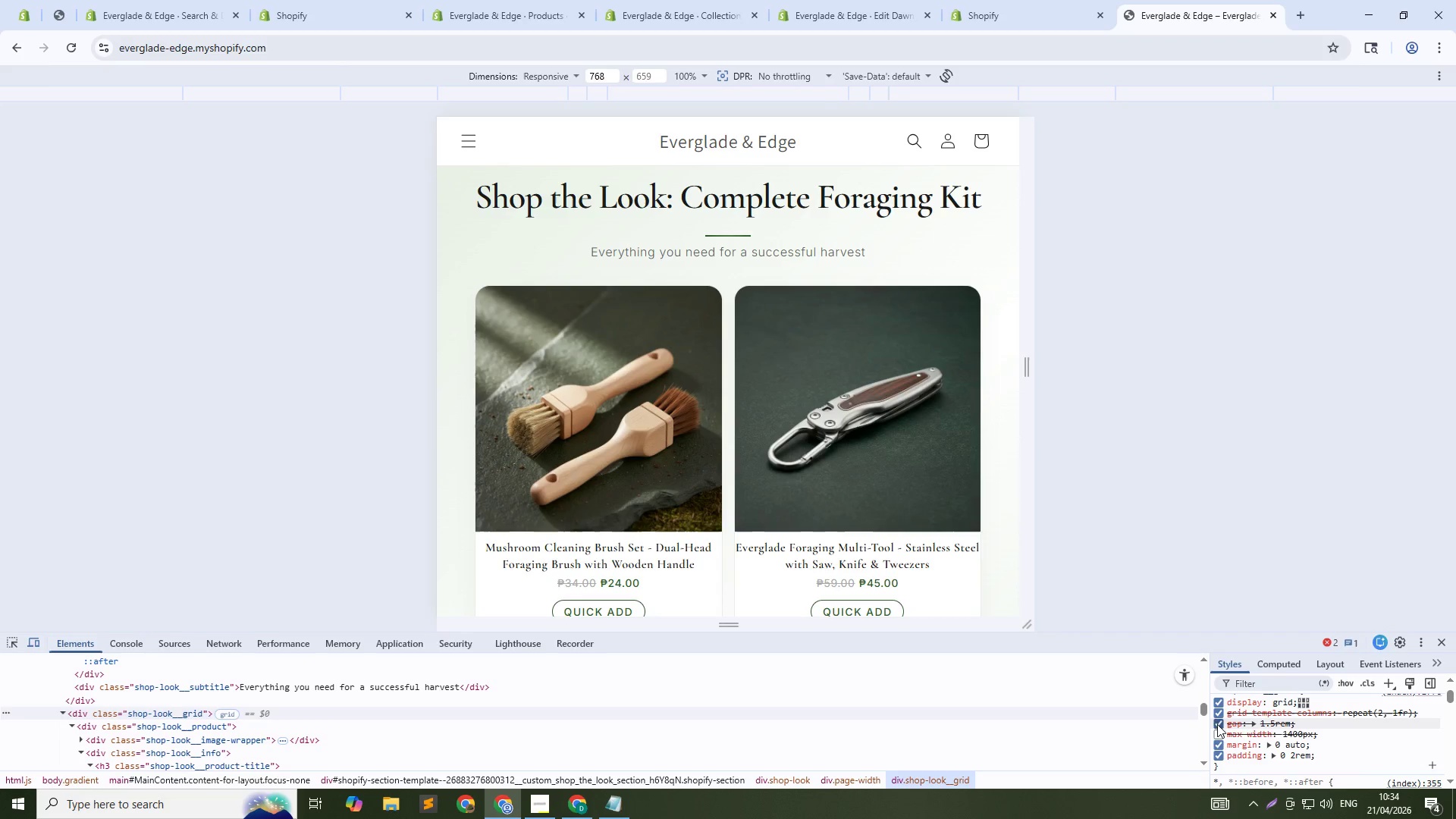 
left_click([1217, 733])
 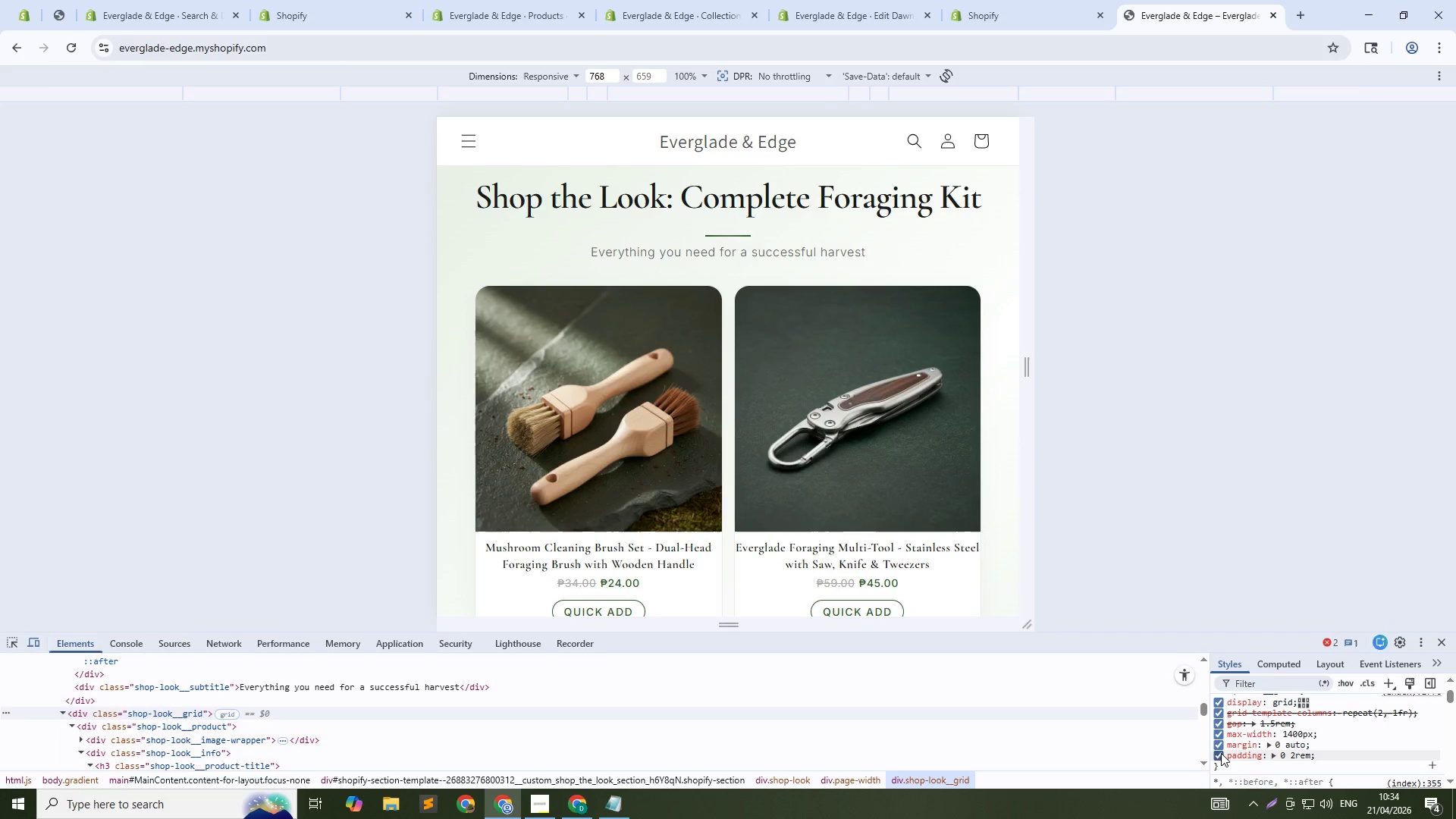 
left_click([1221, 753])
 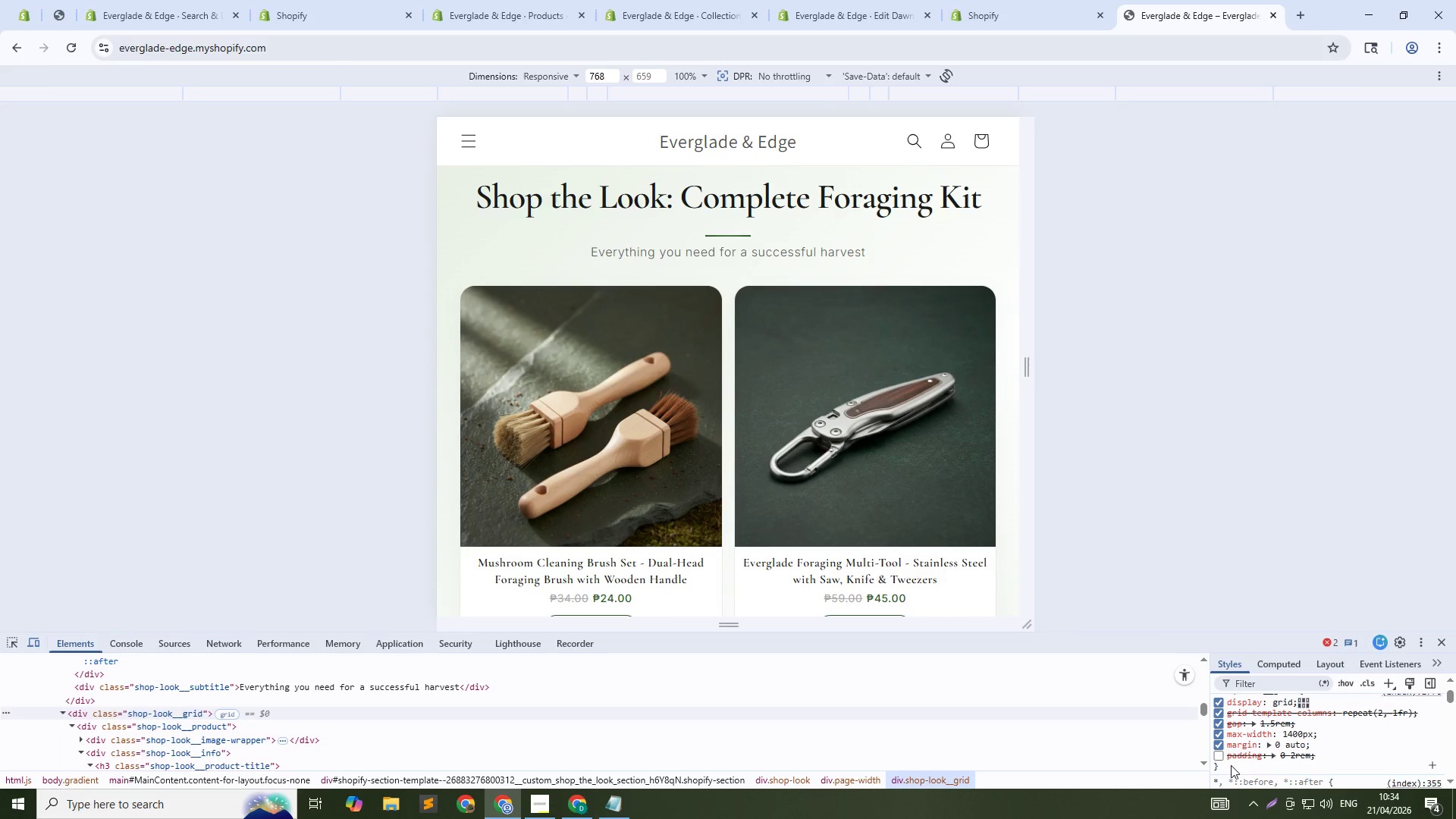 
scroll: coordinate [1246, 757], scroll_direction: up, amount: 1.0
 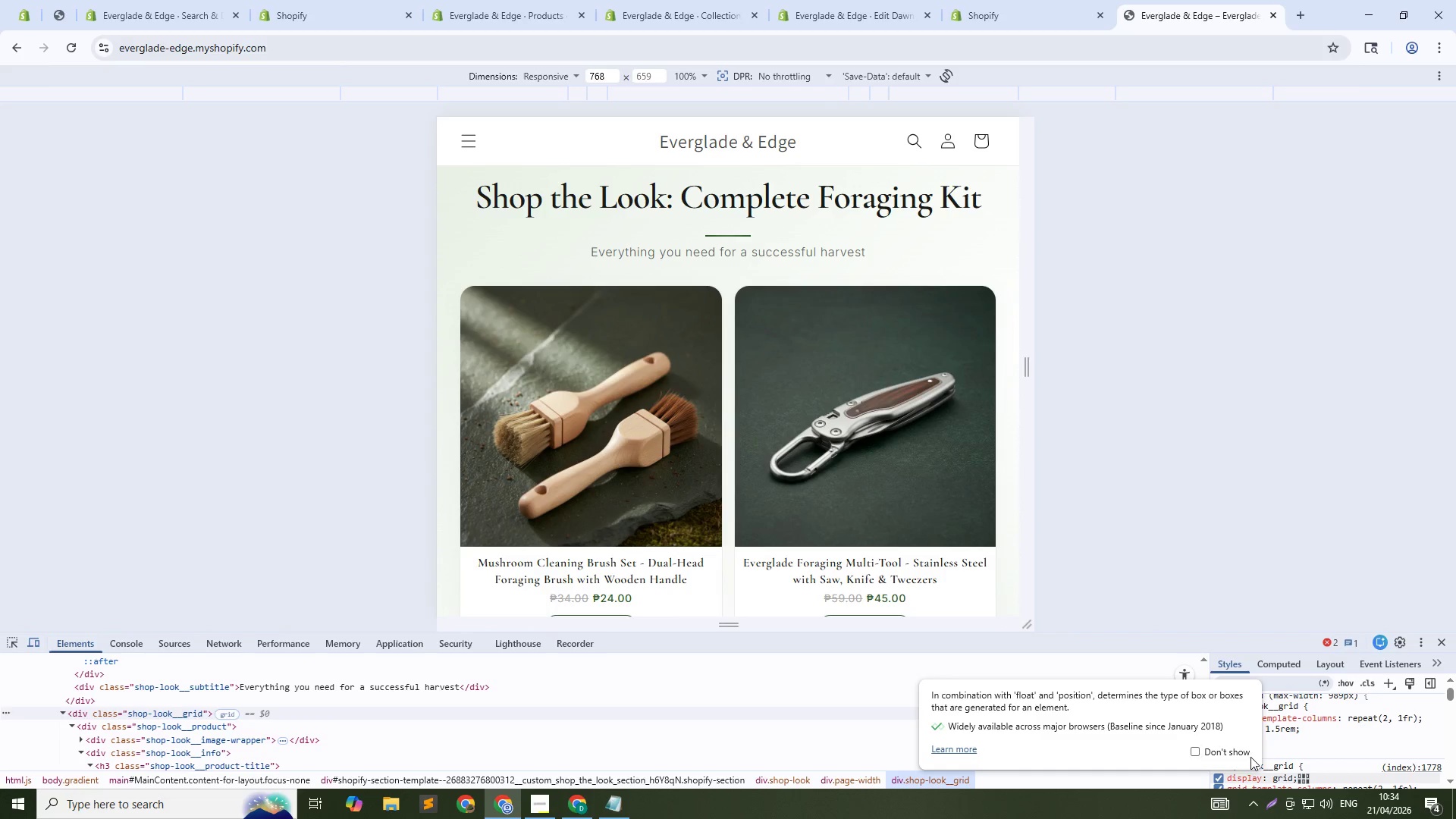 
scroll: coordinate [1250, 757], scroll_direction: down, amount: 1.0
 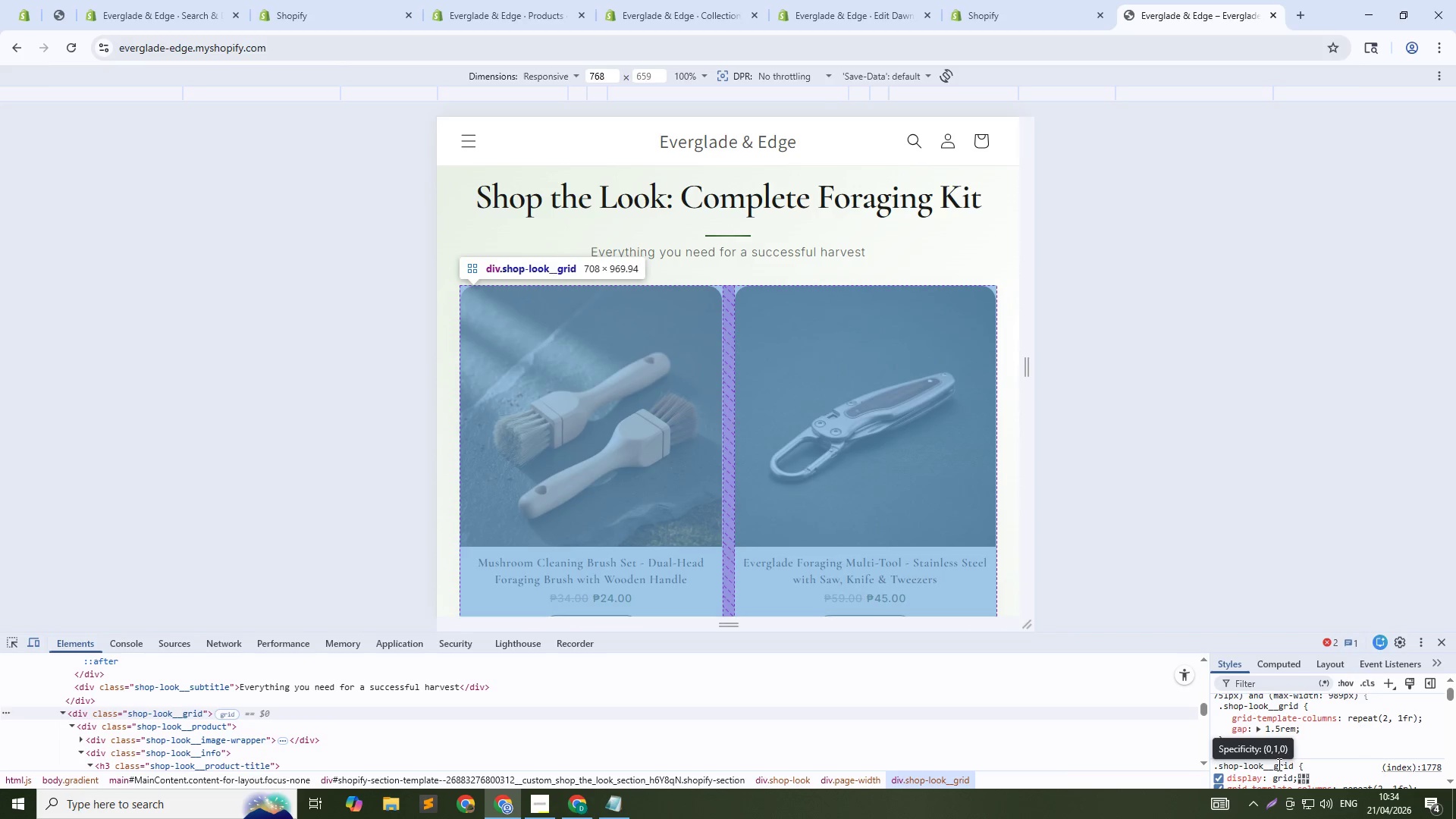 
double_click([1278, 764])
 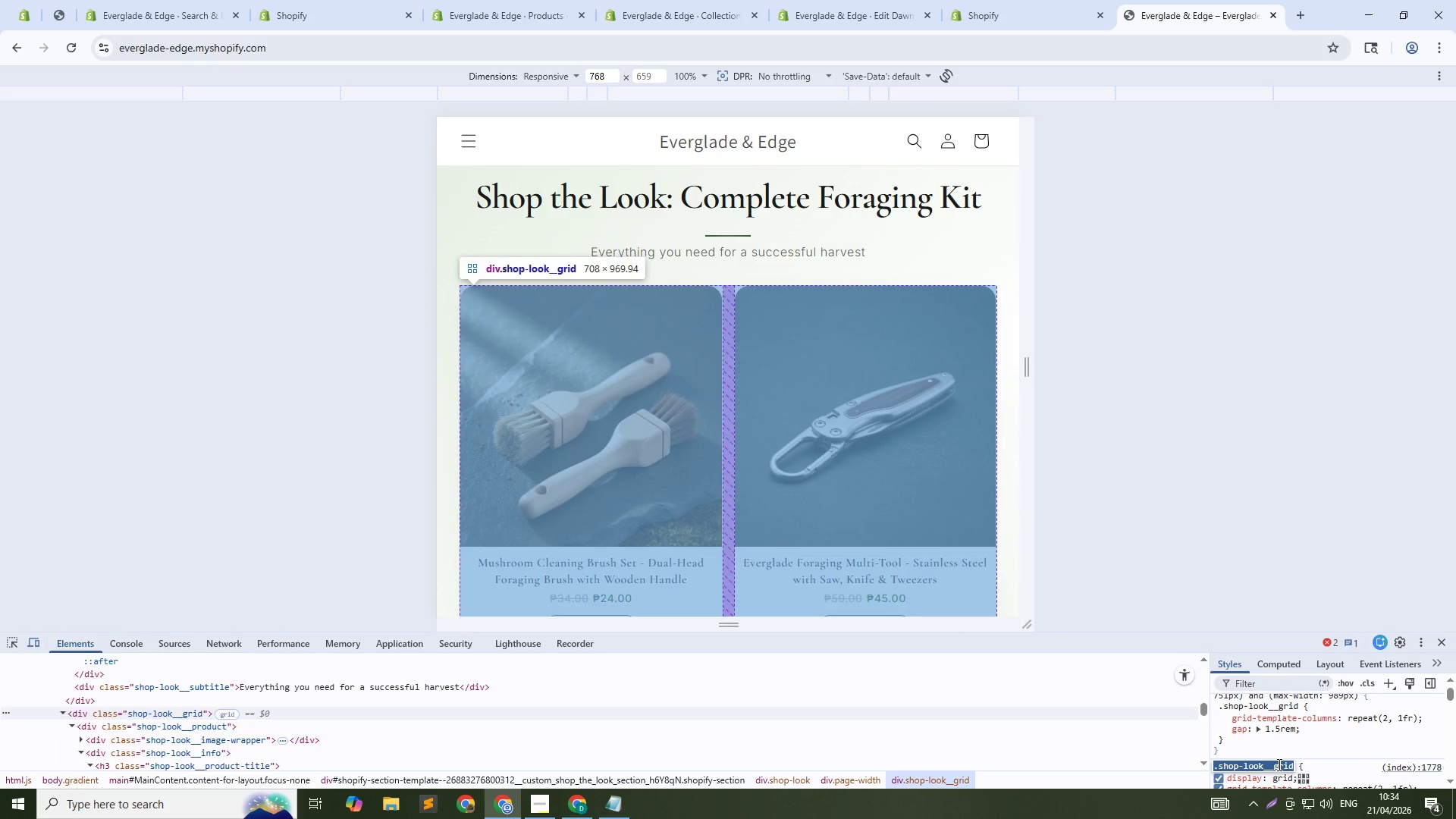 
key(Control+C)
 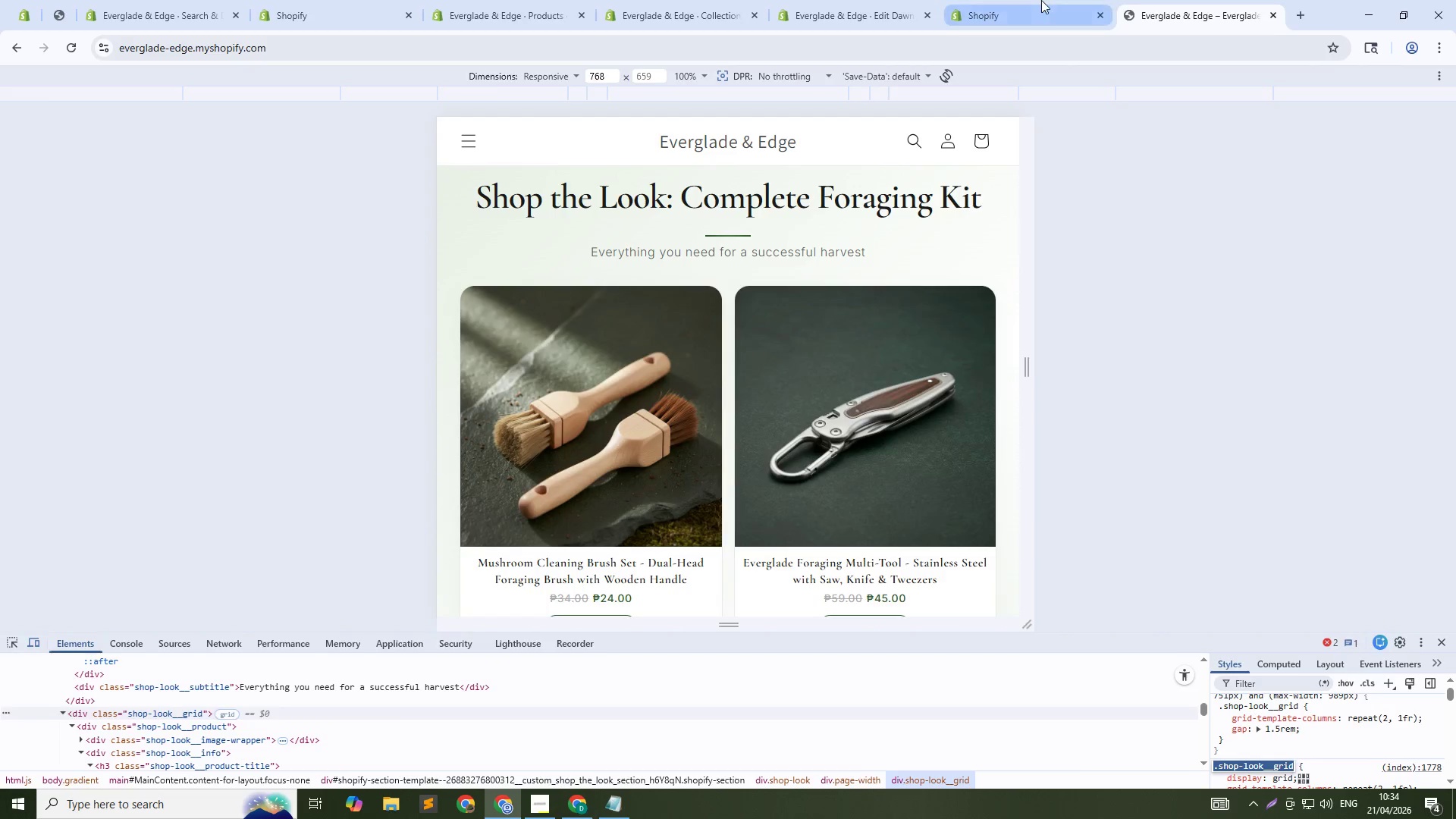 
left_click([1041, 0])
 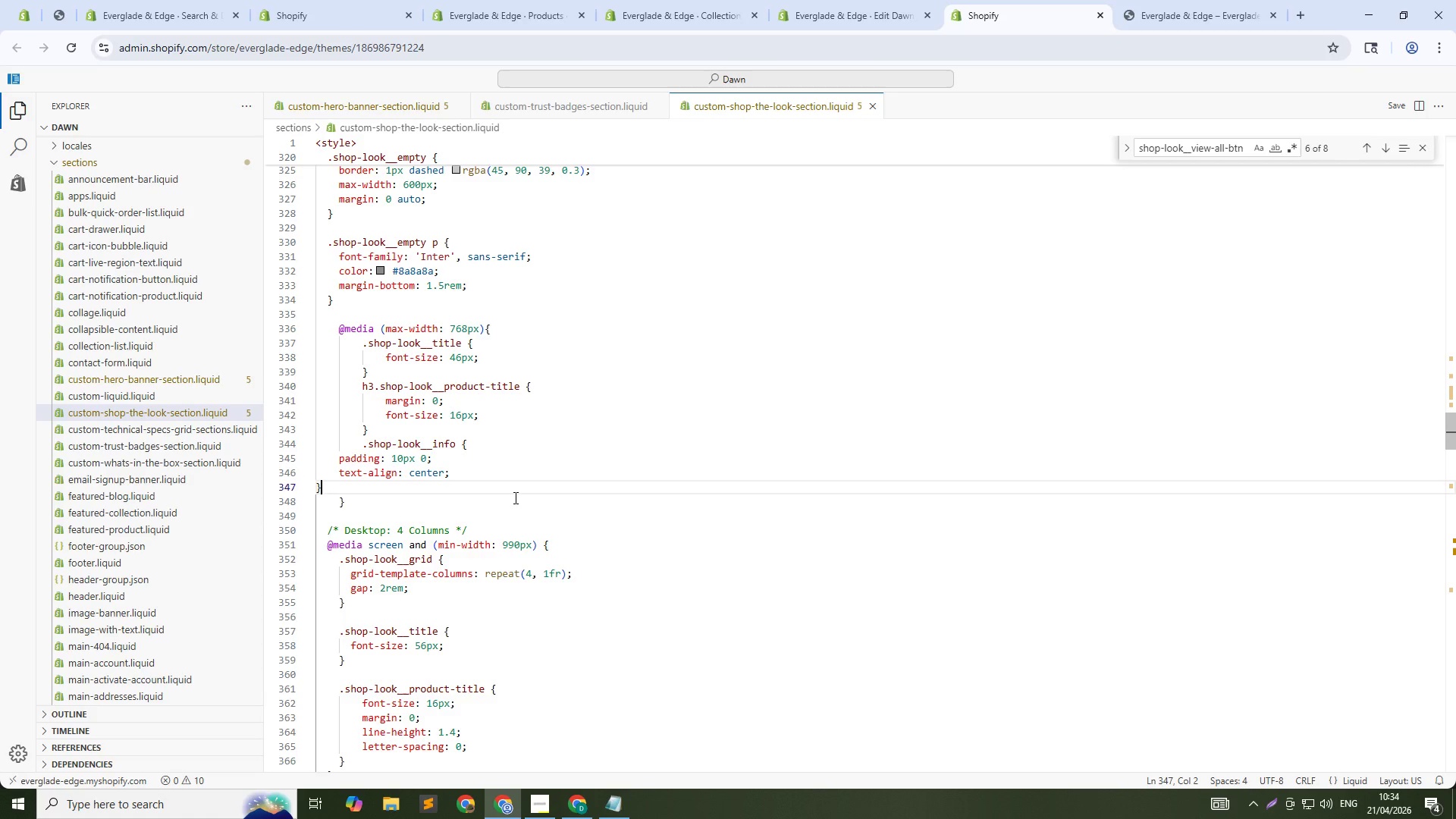 
key(Enter)
 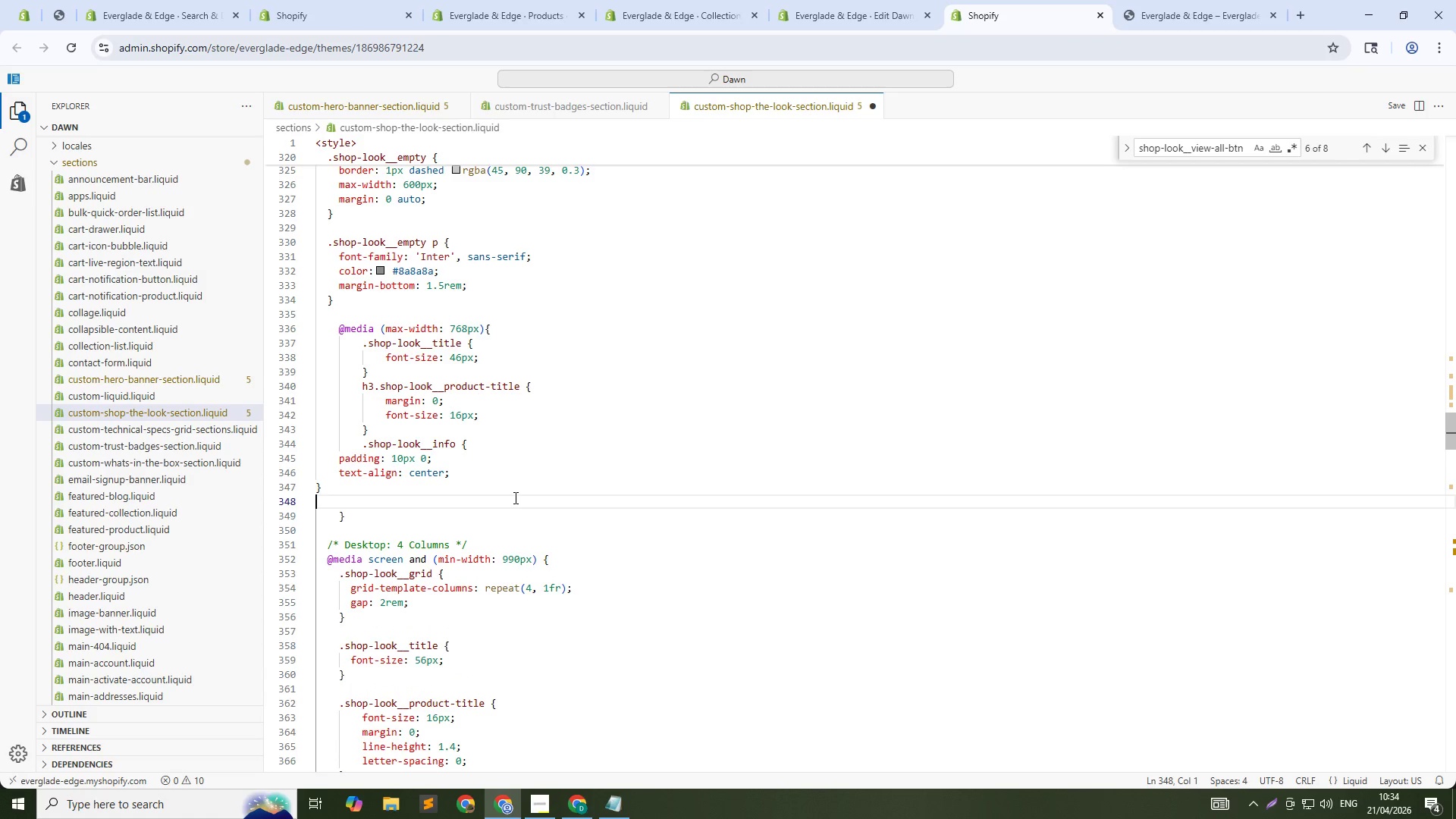 
key(Control+ControlLeft)
 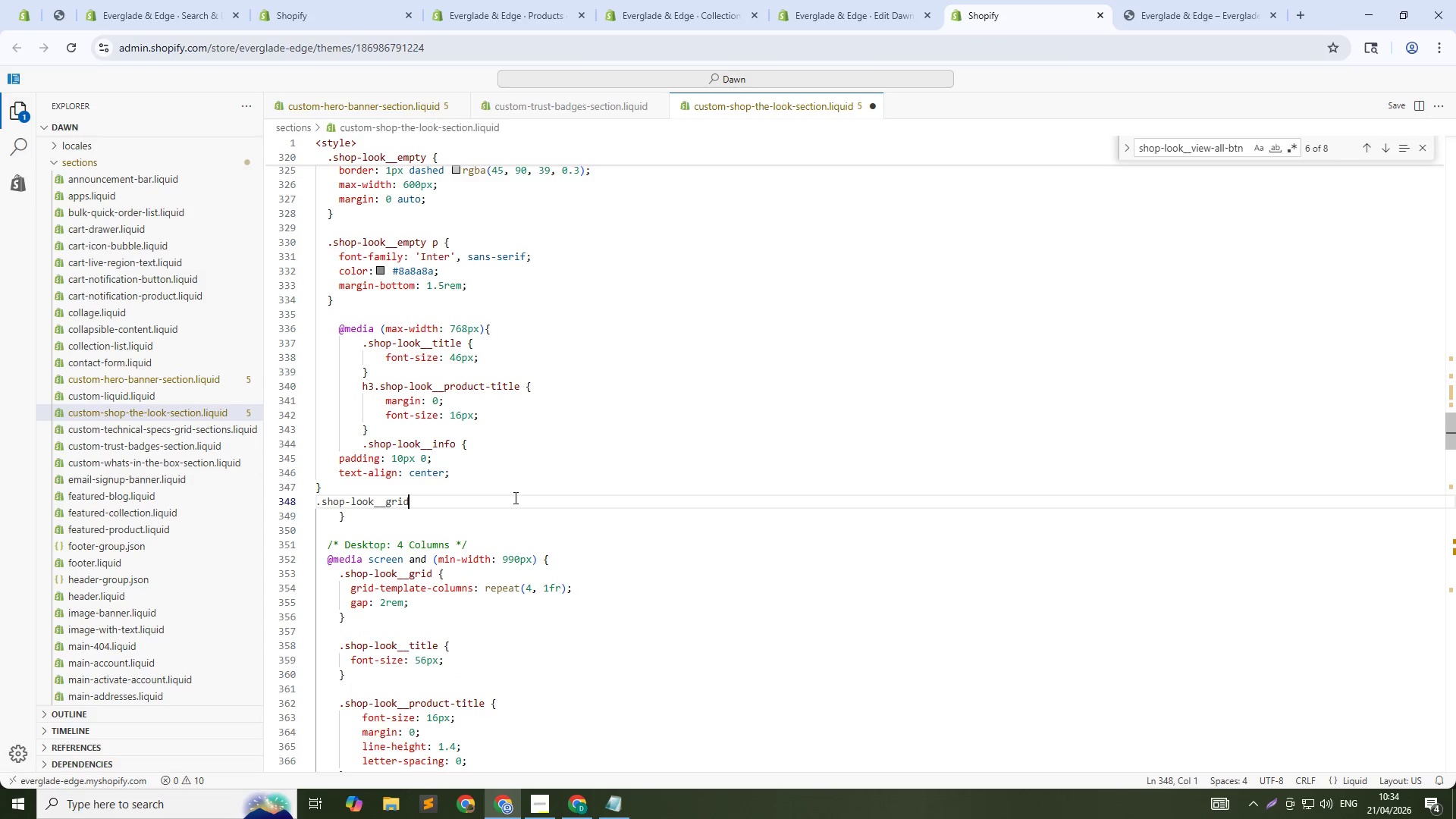 
type(v{PAddin)
 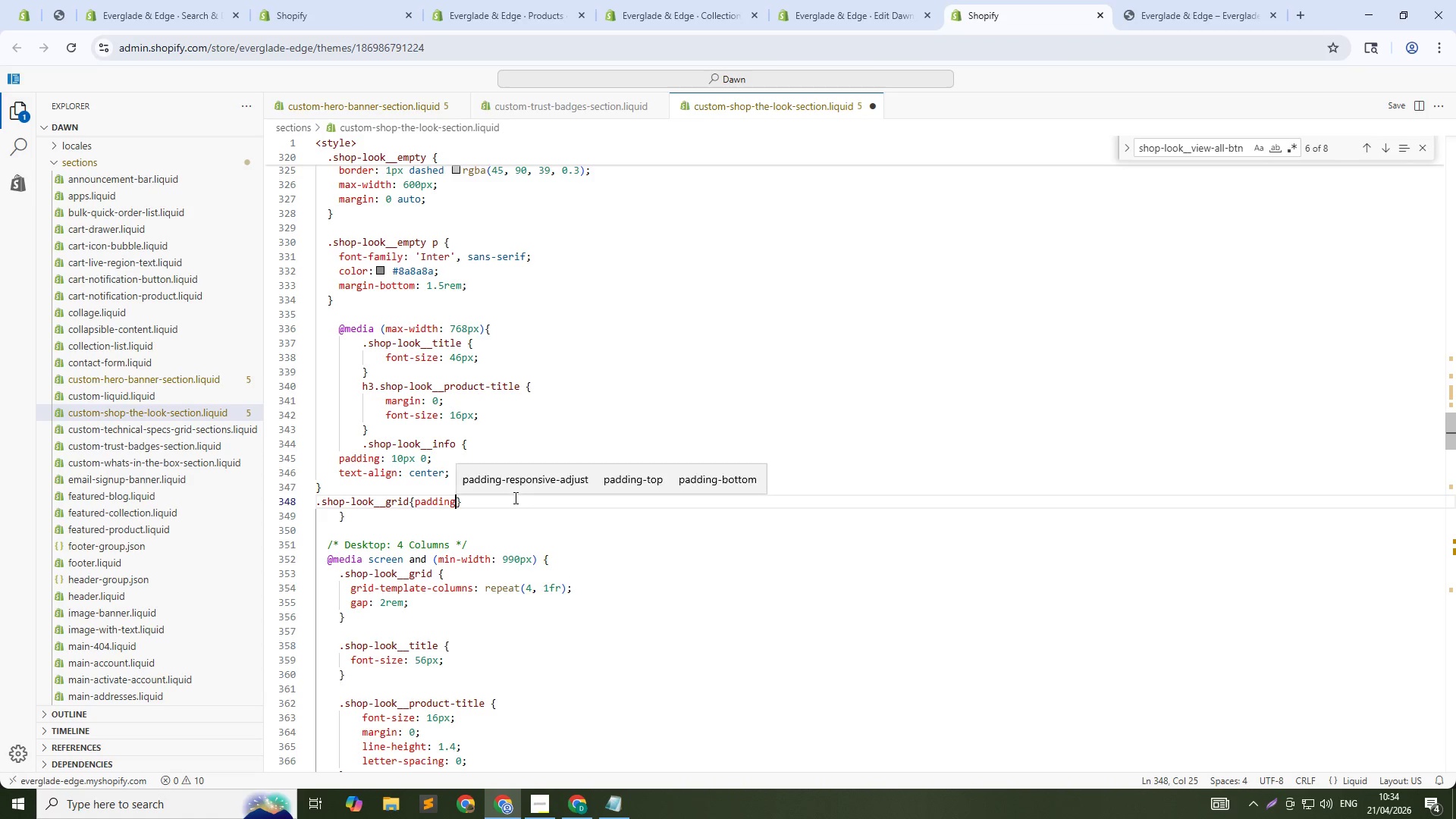 
 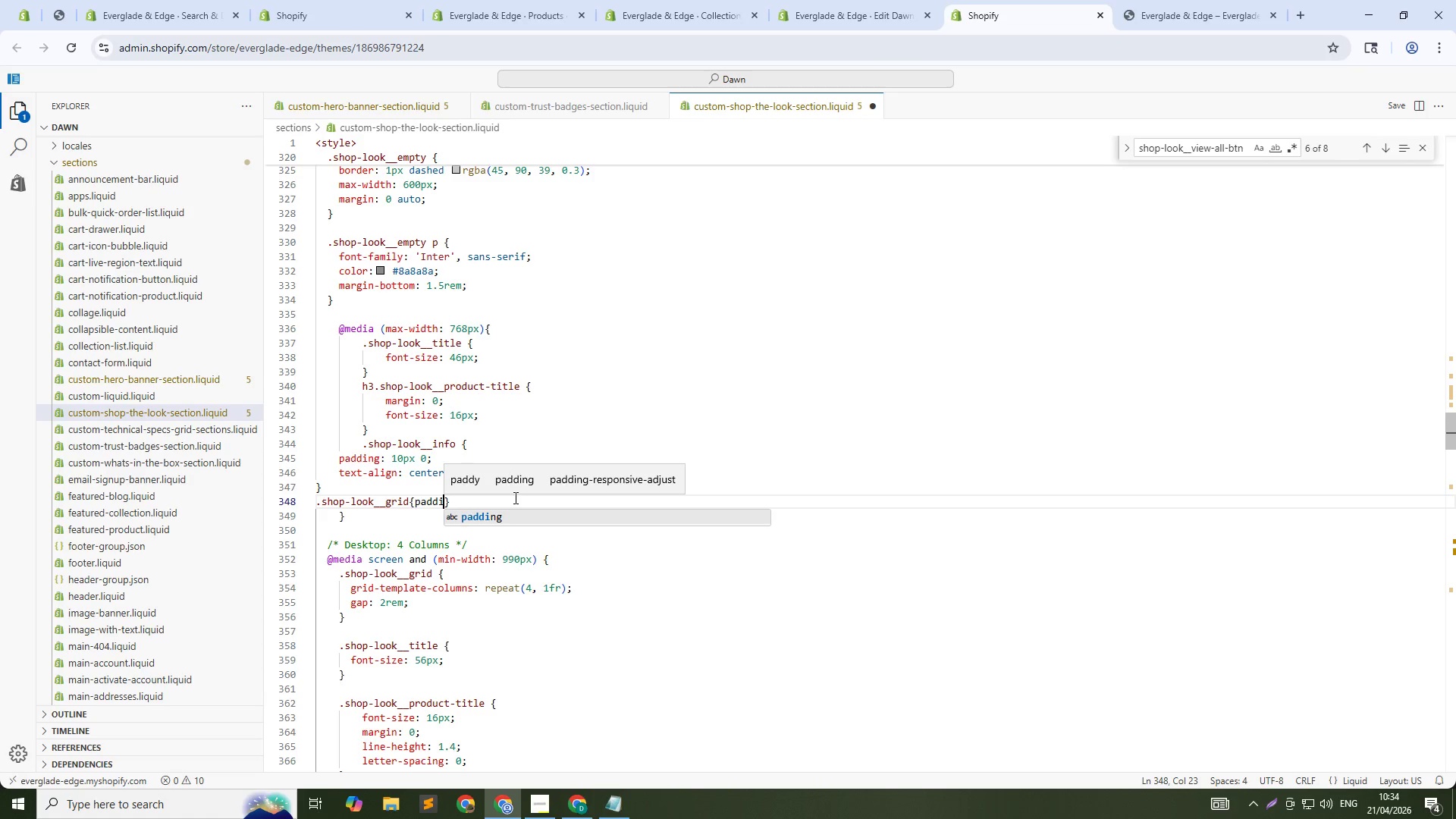 
key(Enter)
 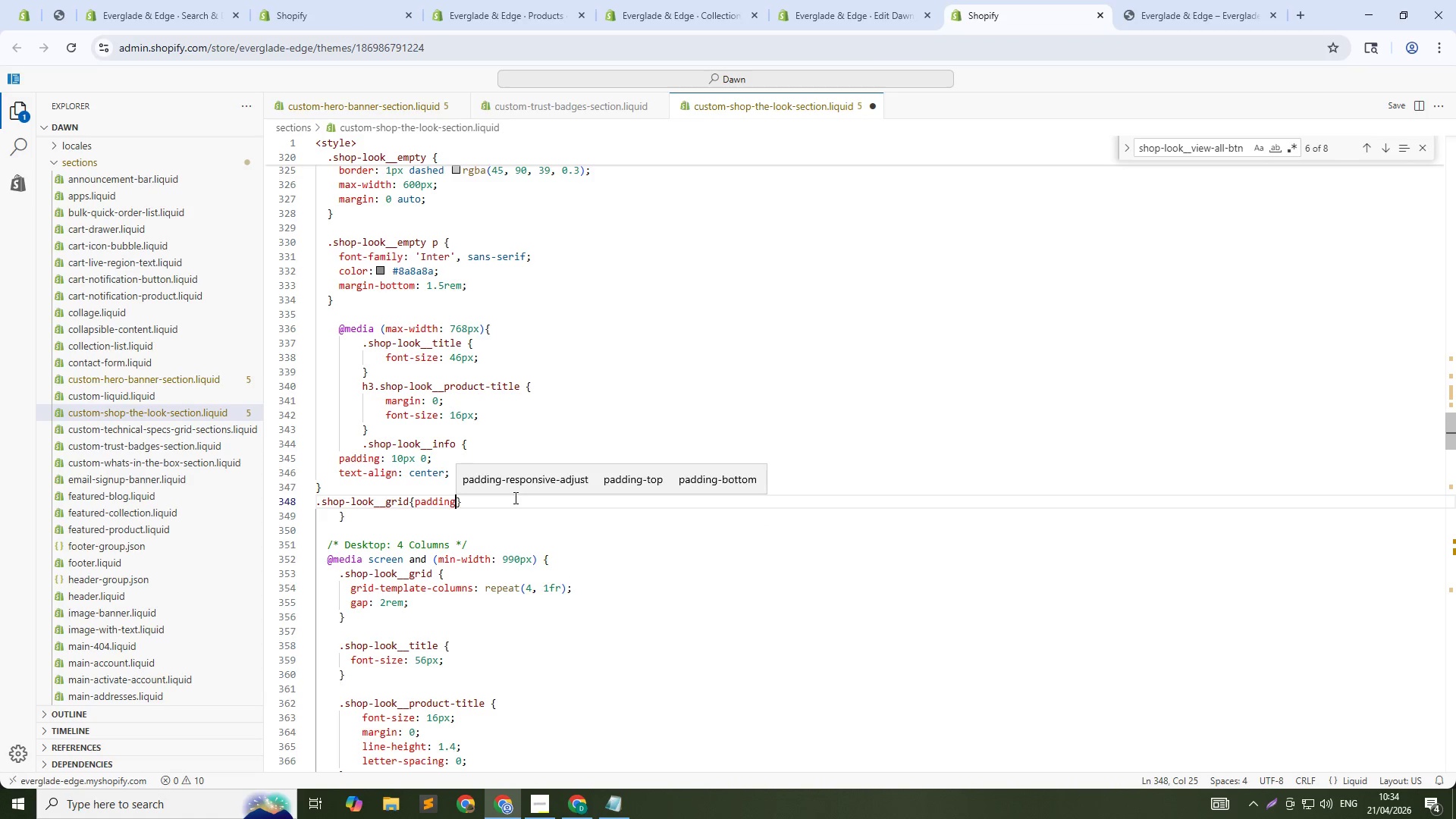 
key(Shift+ShiftRight)
 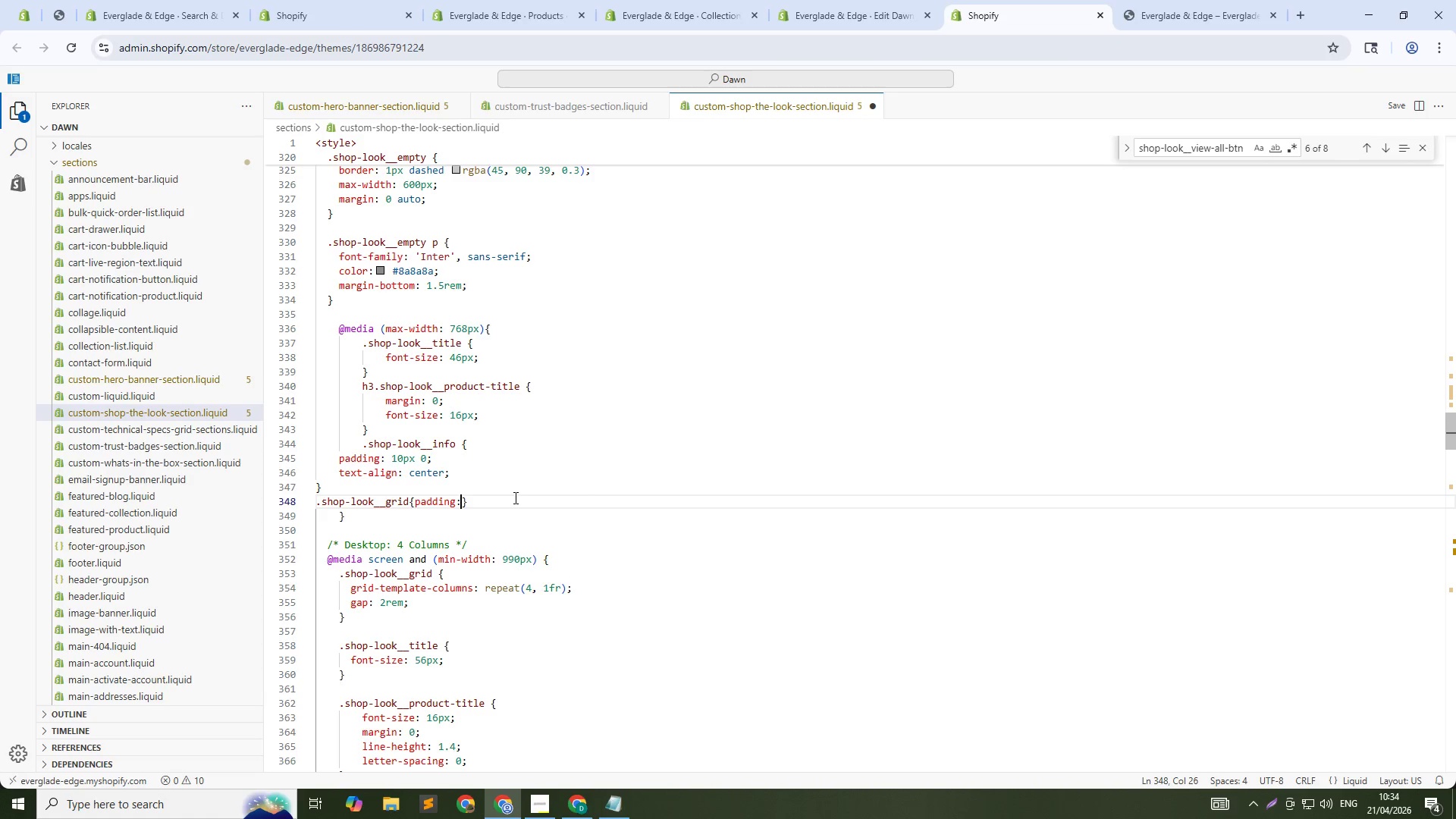 
key(Shift+Semicolon)
 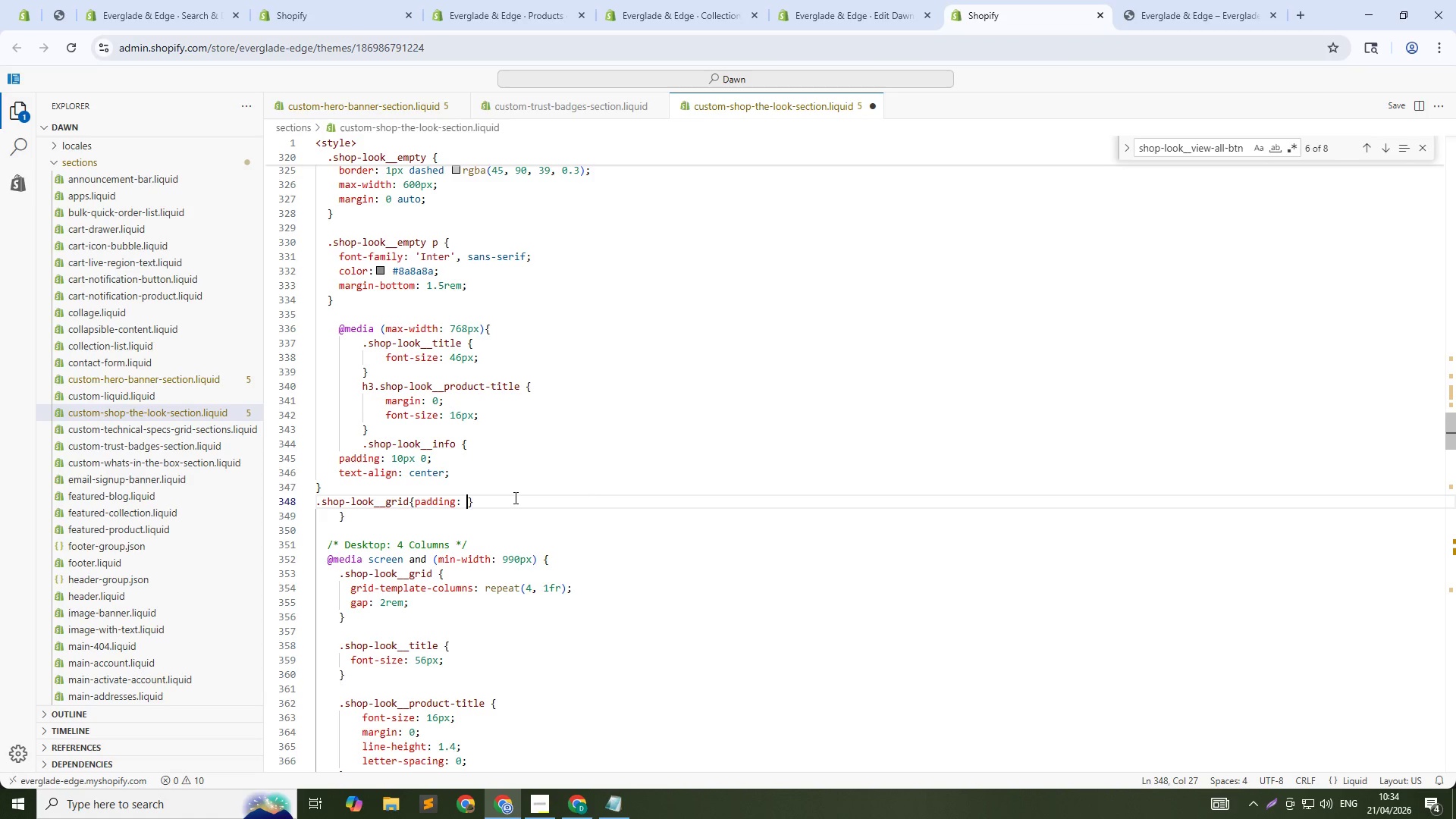 
key(Shift+Space)
 